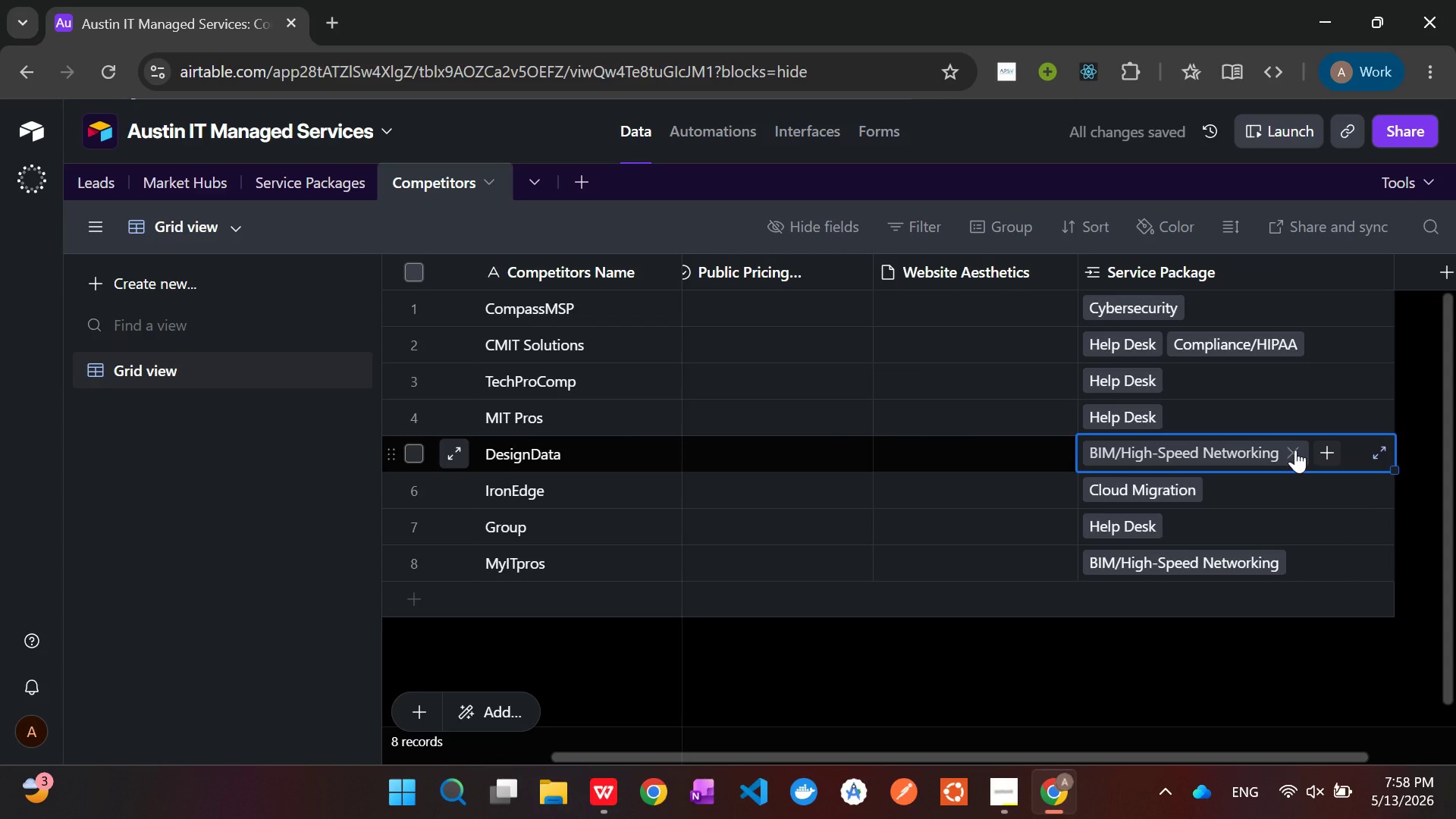 
left_click([1325, 444])
 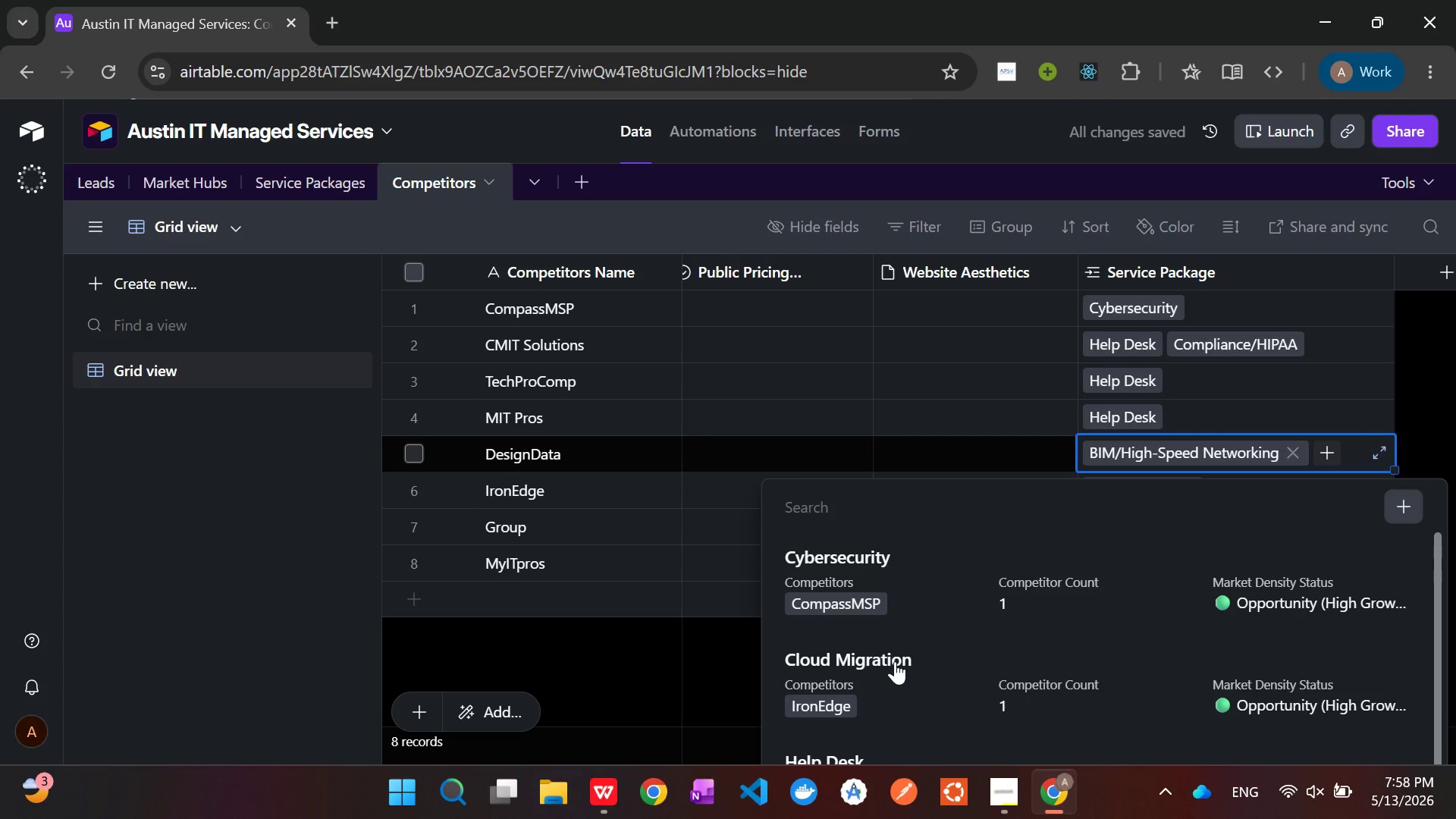 
wait(7.06)
 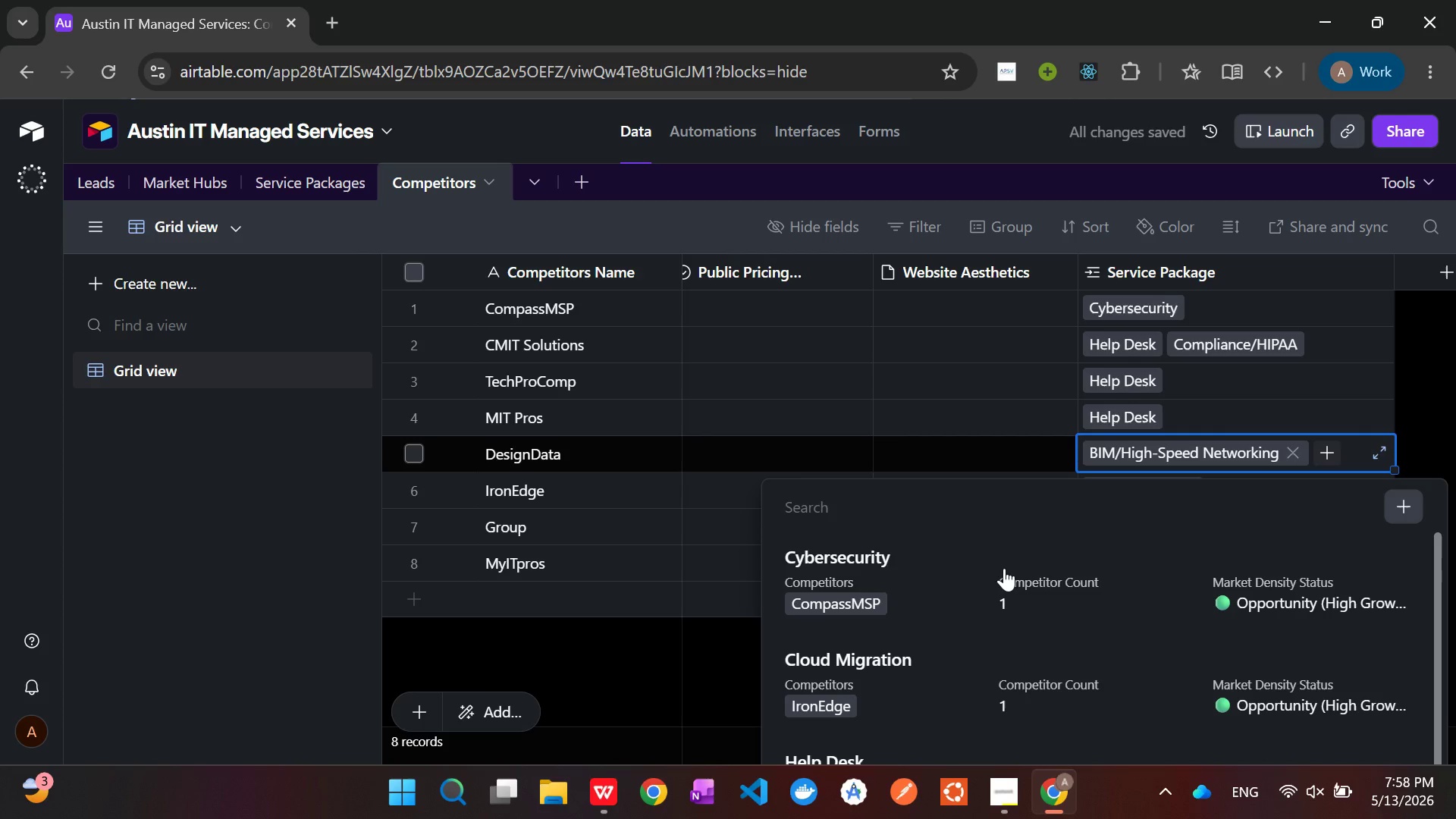 
scroll: coordinate [895, 661], scroll_direction: down, amount: 7.0
 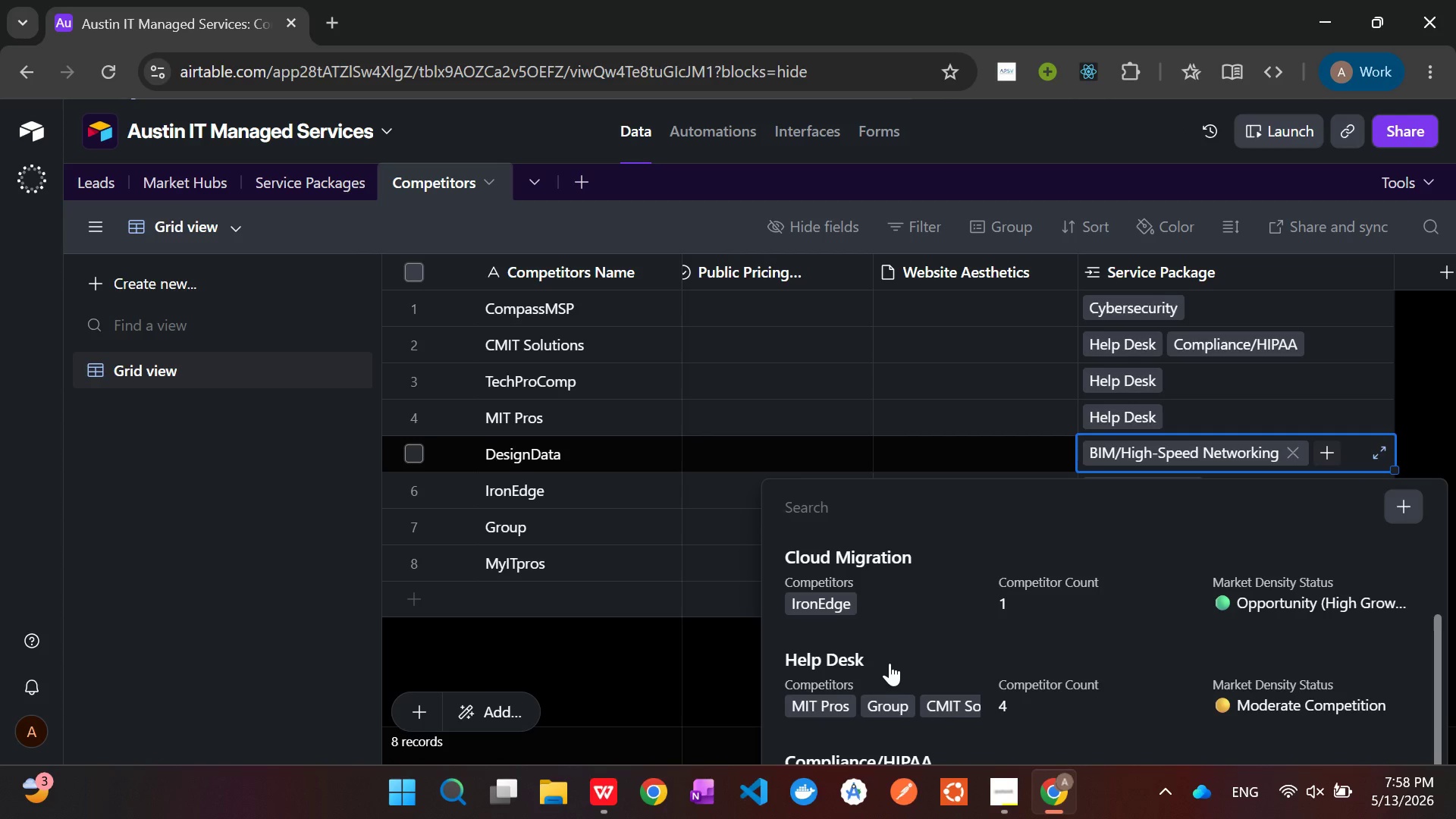 
left_click([890, 663])
 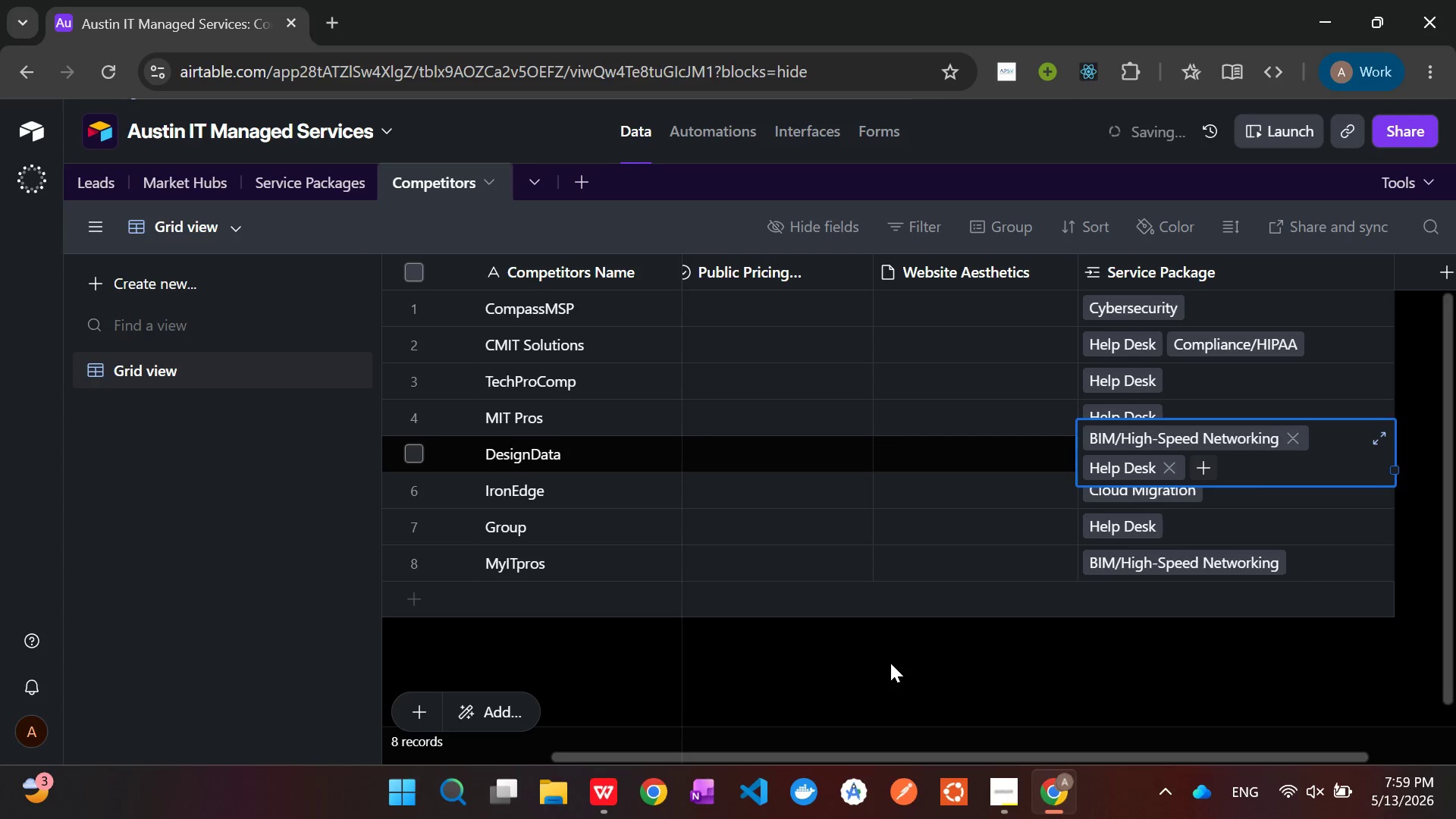 
left_click([977, 654])
 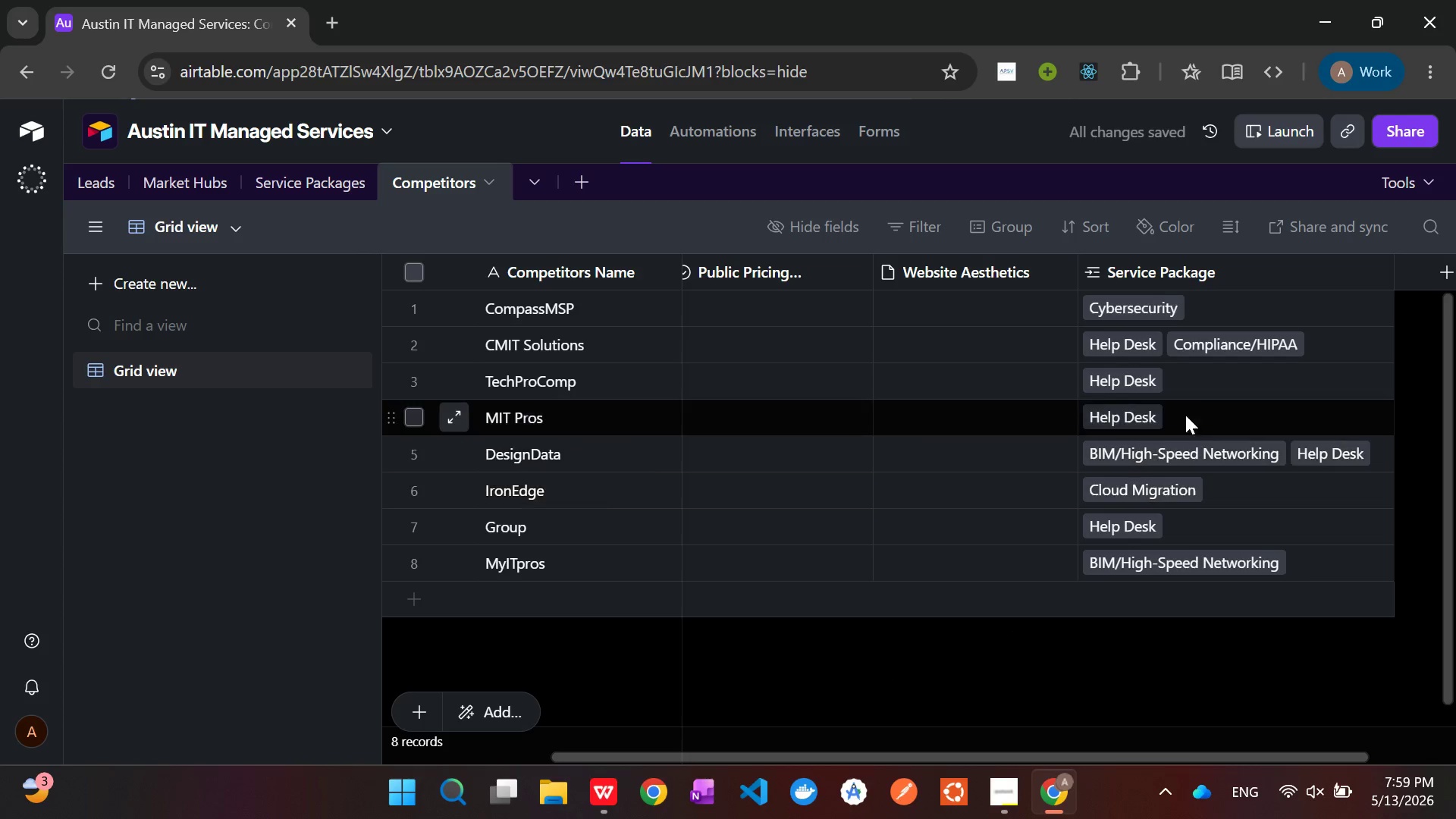 
left_click([1196, 405])
 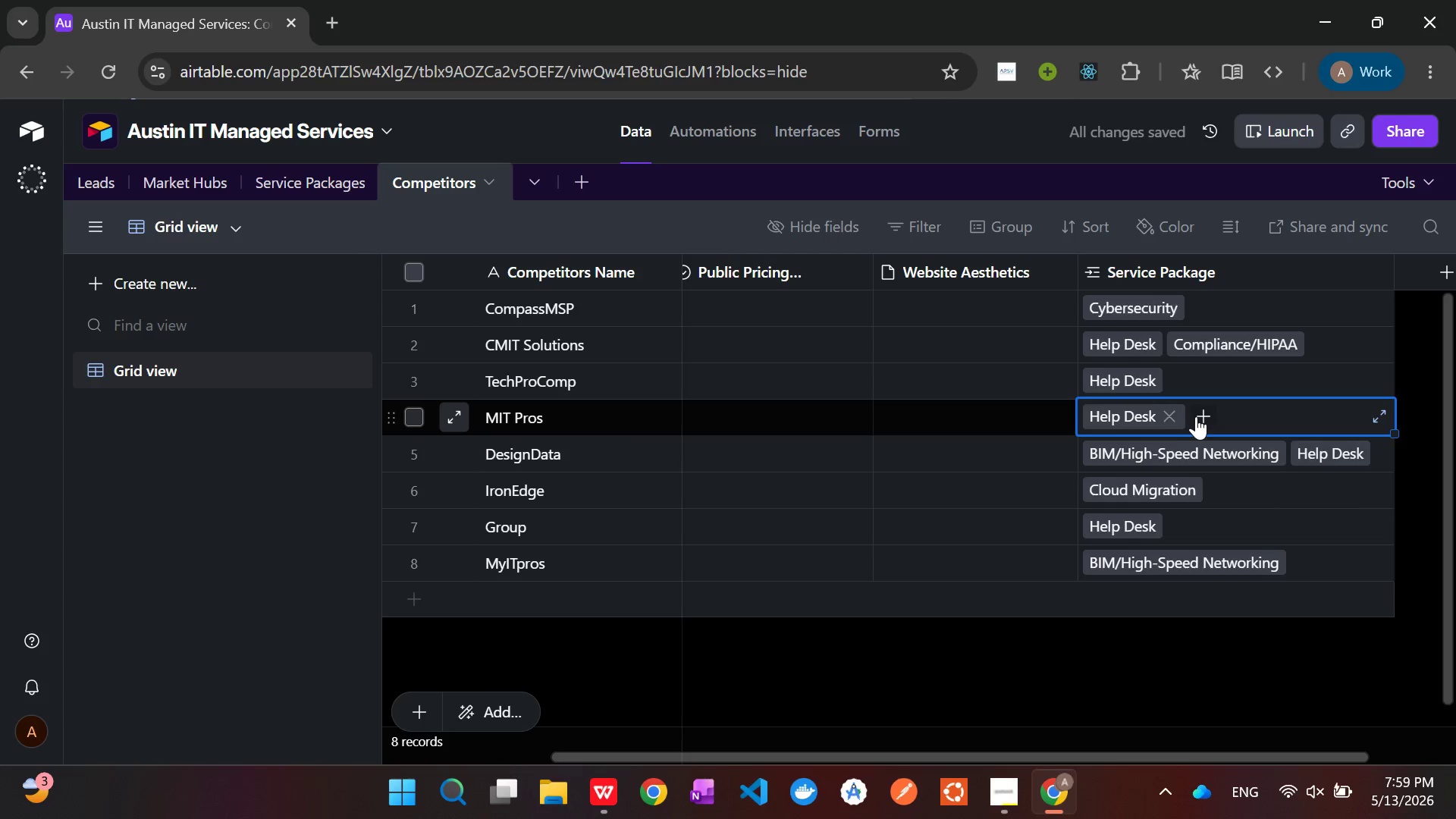 
left_click([1197, 417])
 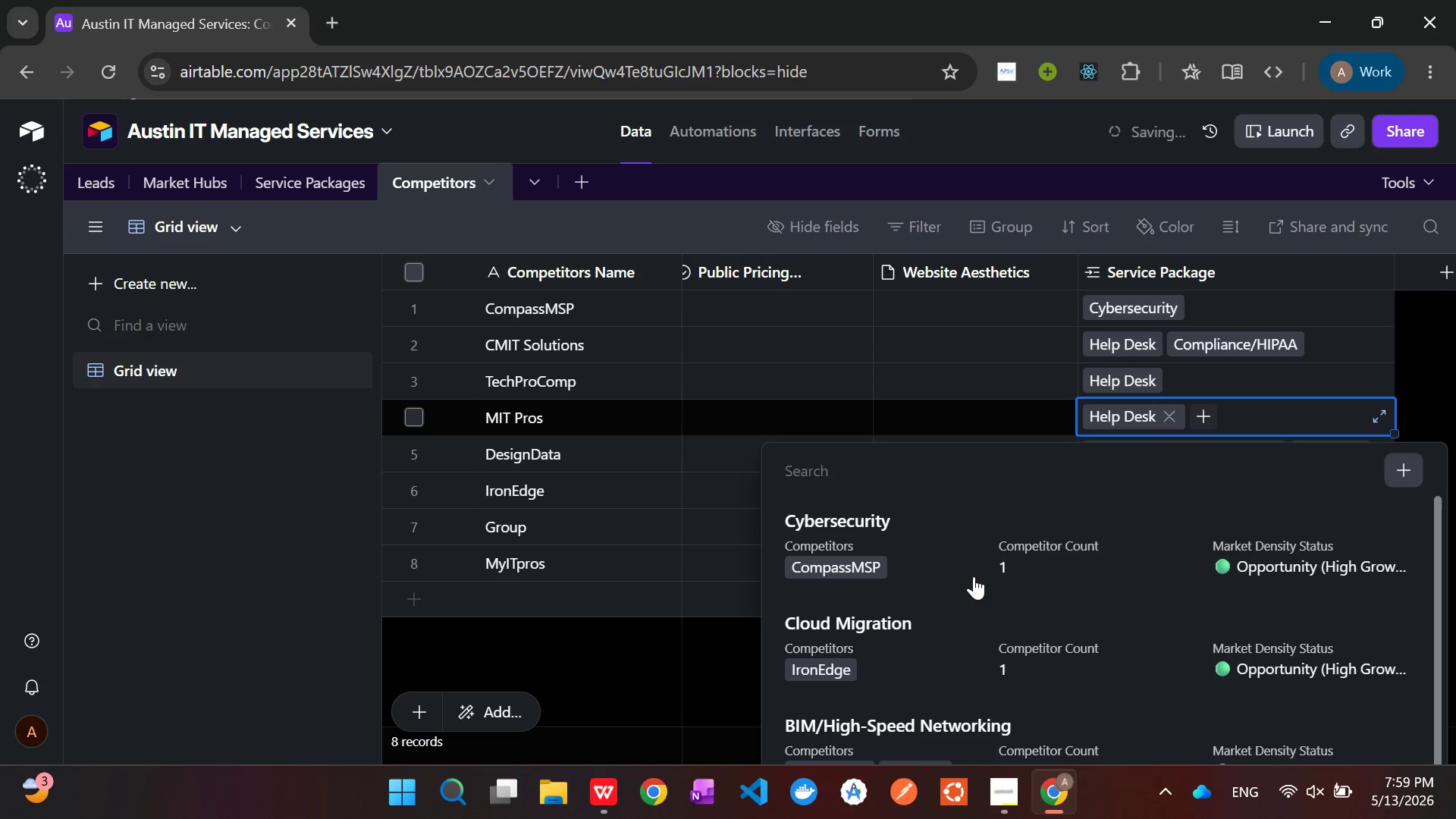 
scroll: coordinate [959, 607], scroll_direction: down, amount: 14.0
 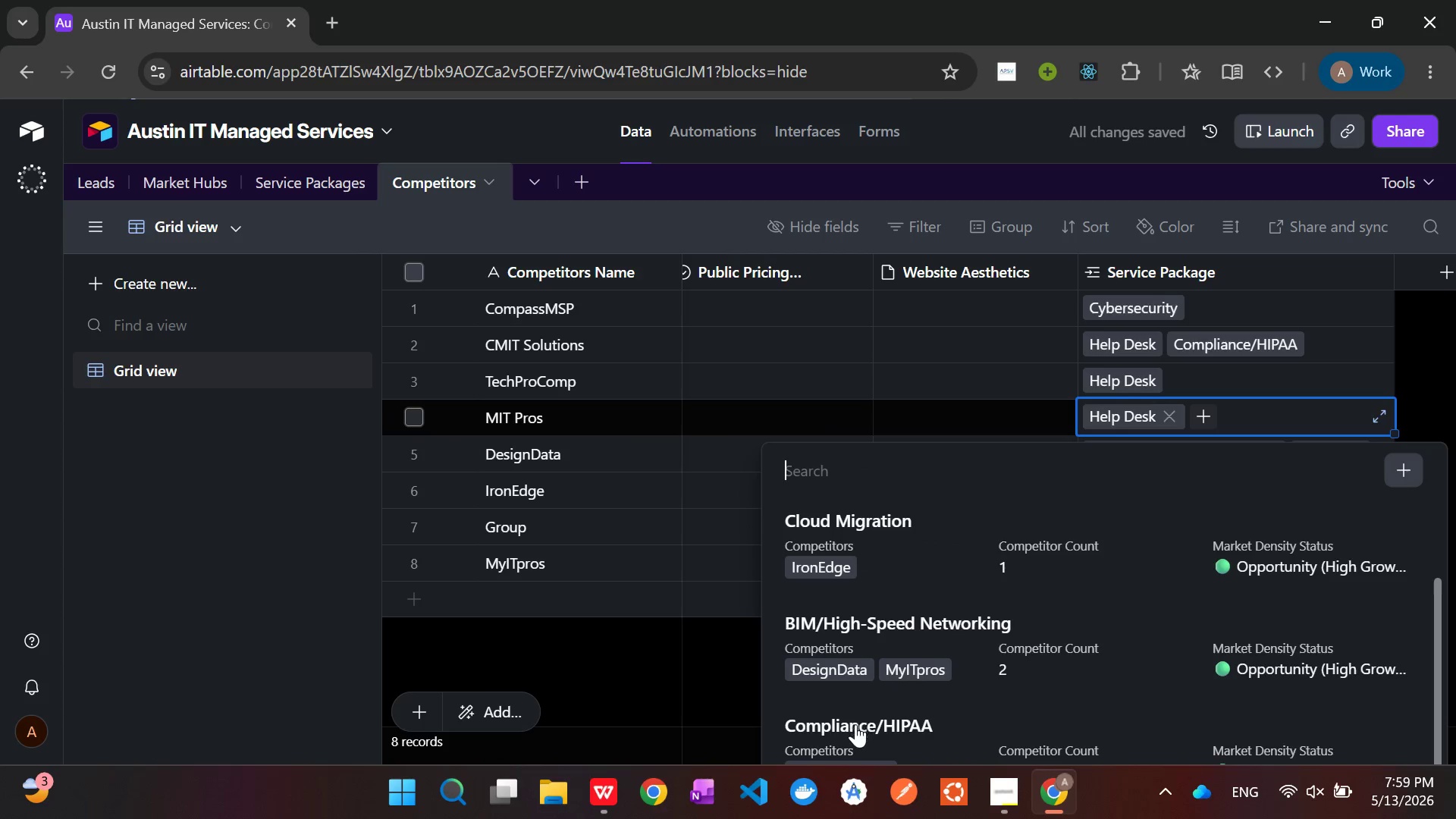 
left_click([852, 734])
 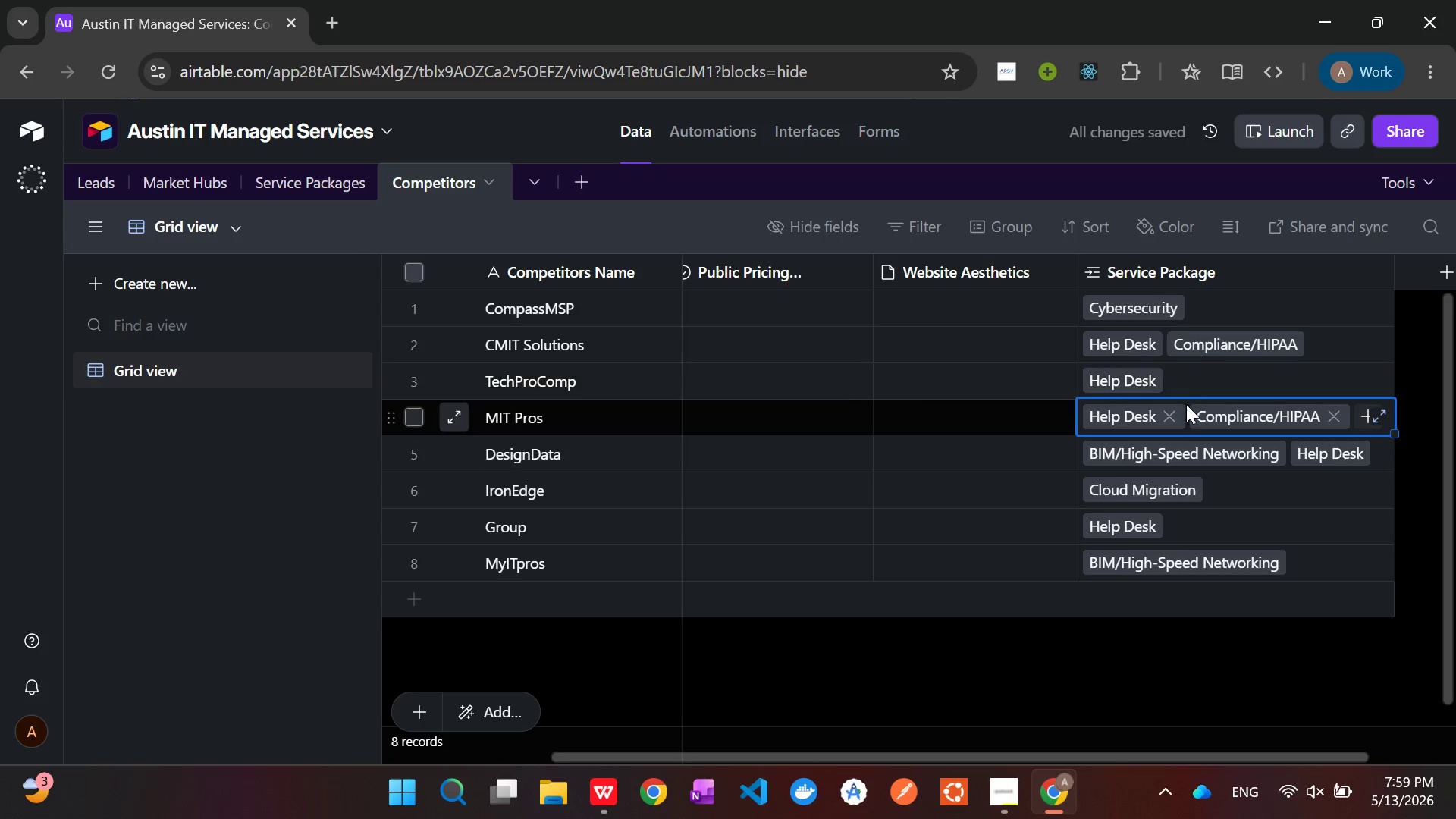 
left_click([1225, 491])
 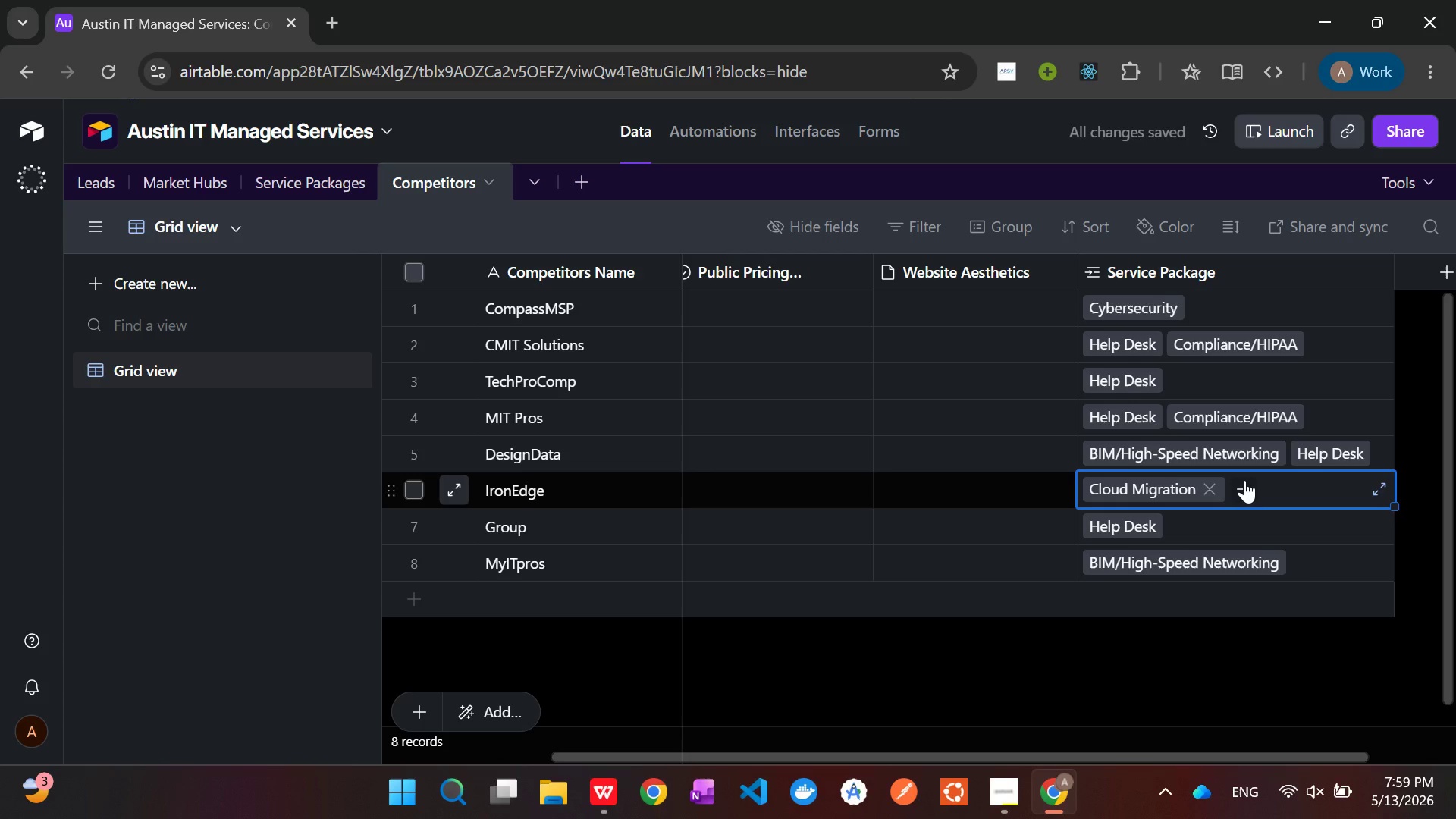 
left_click([1244, 480])
 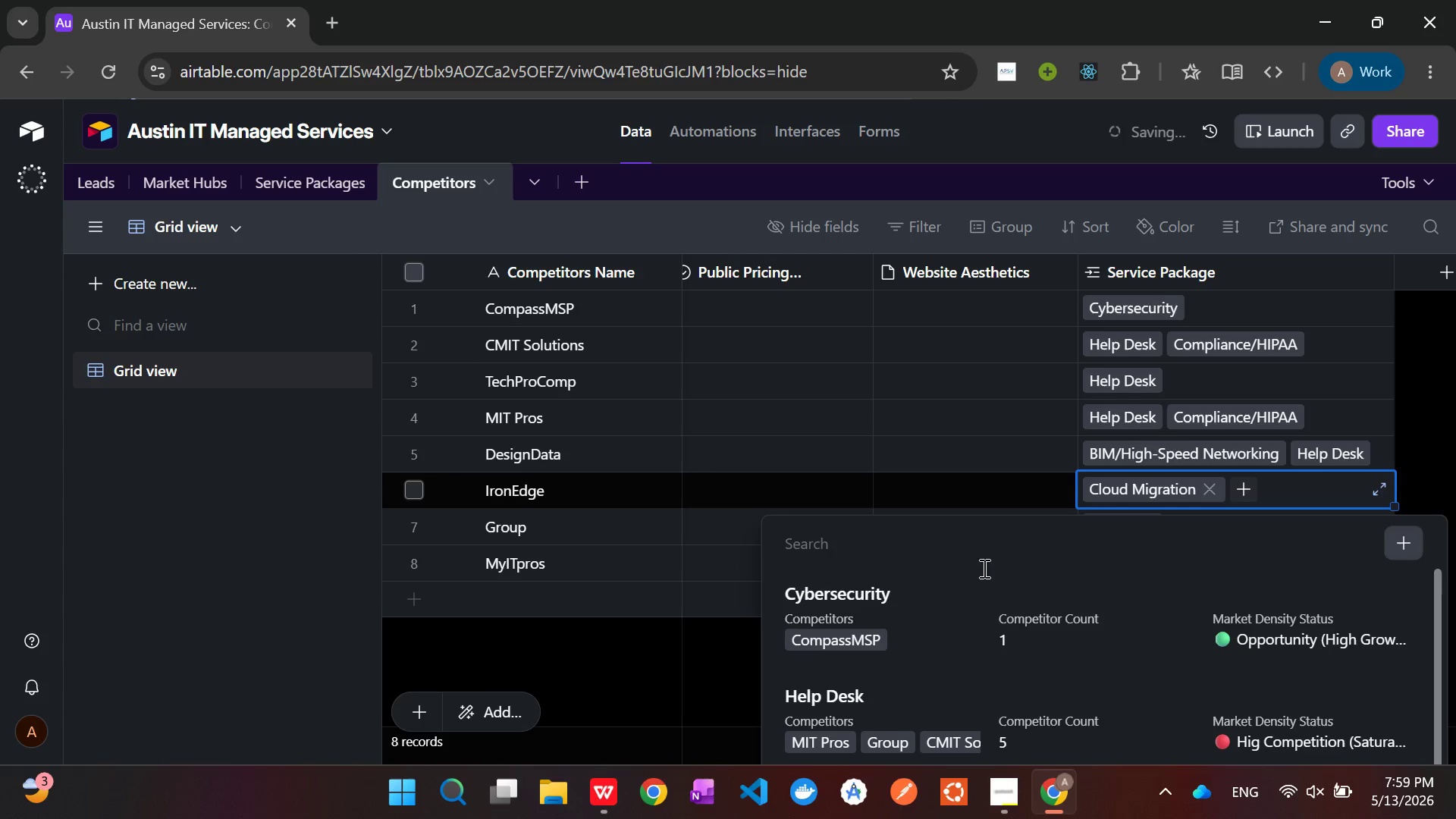 
scroll: coordinate [961, 604], scroll_direction: down, amount: 14.0
 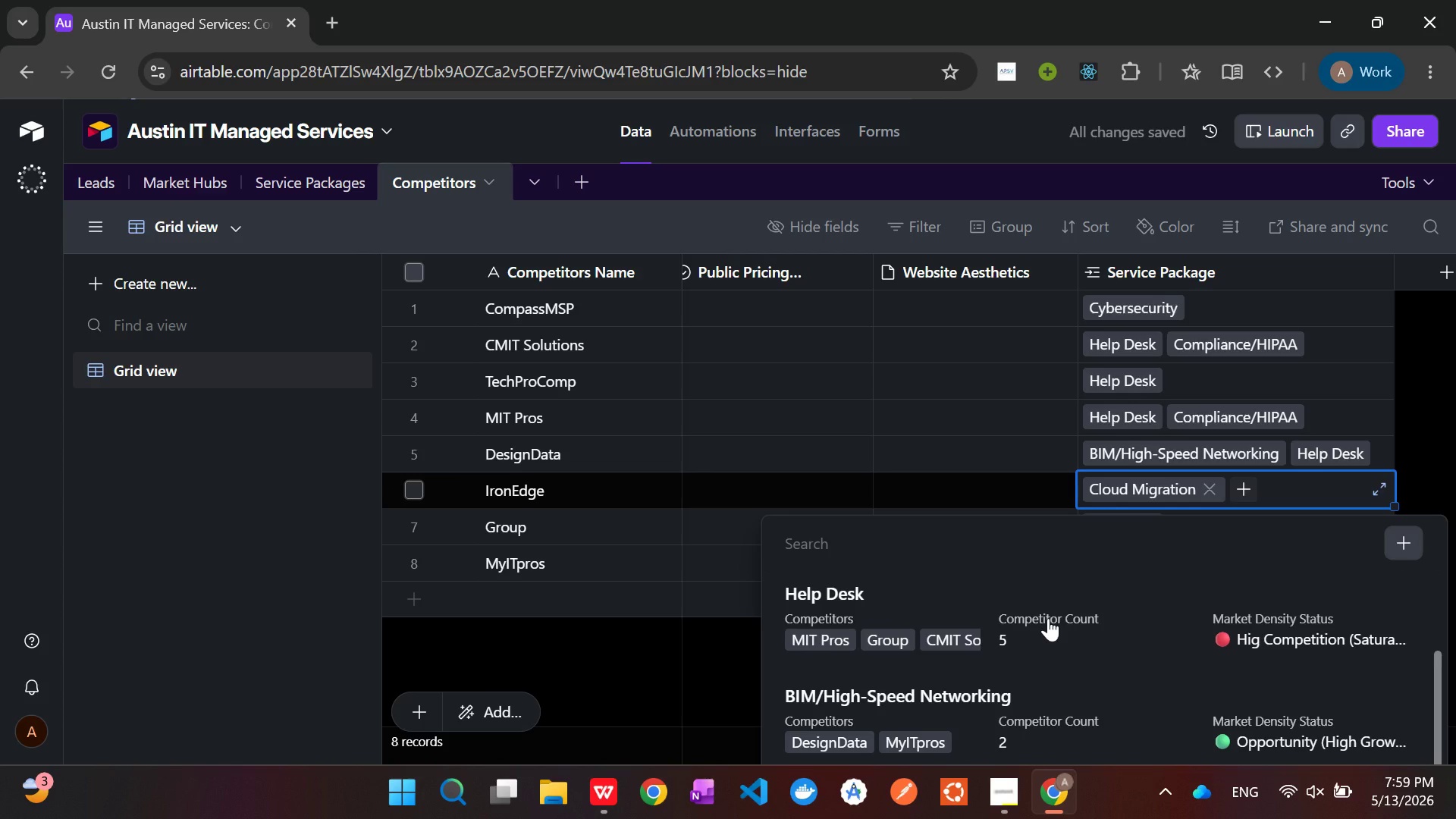 
left_click([1048, 618])
 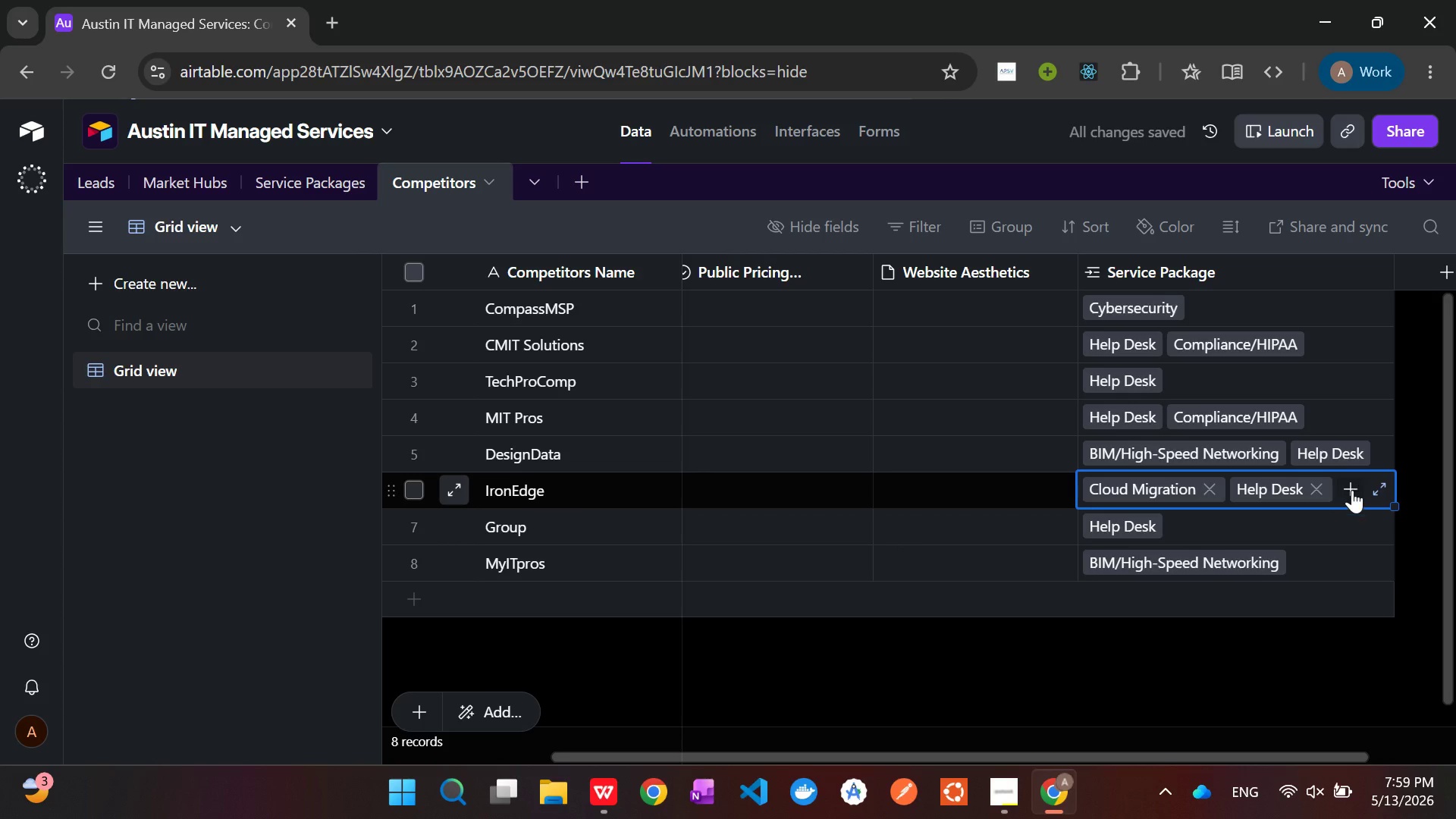 
left_click([1356, 486])
 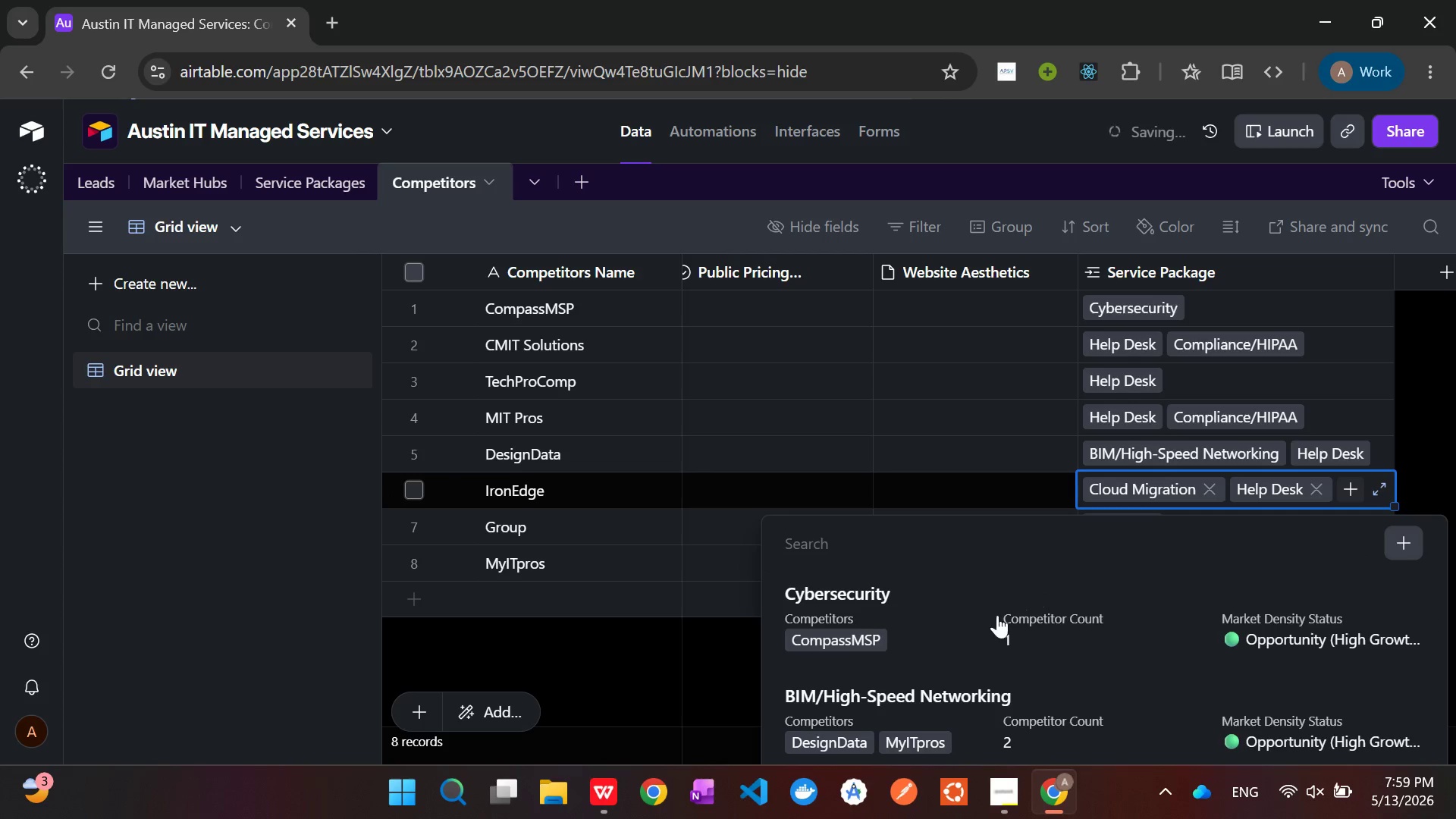 
scroll: coordinate [1015, 642], scroll_direction: down, amount: 9.0
 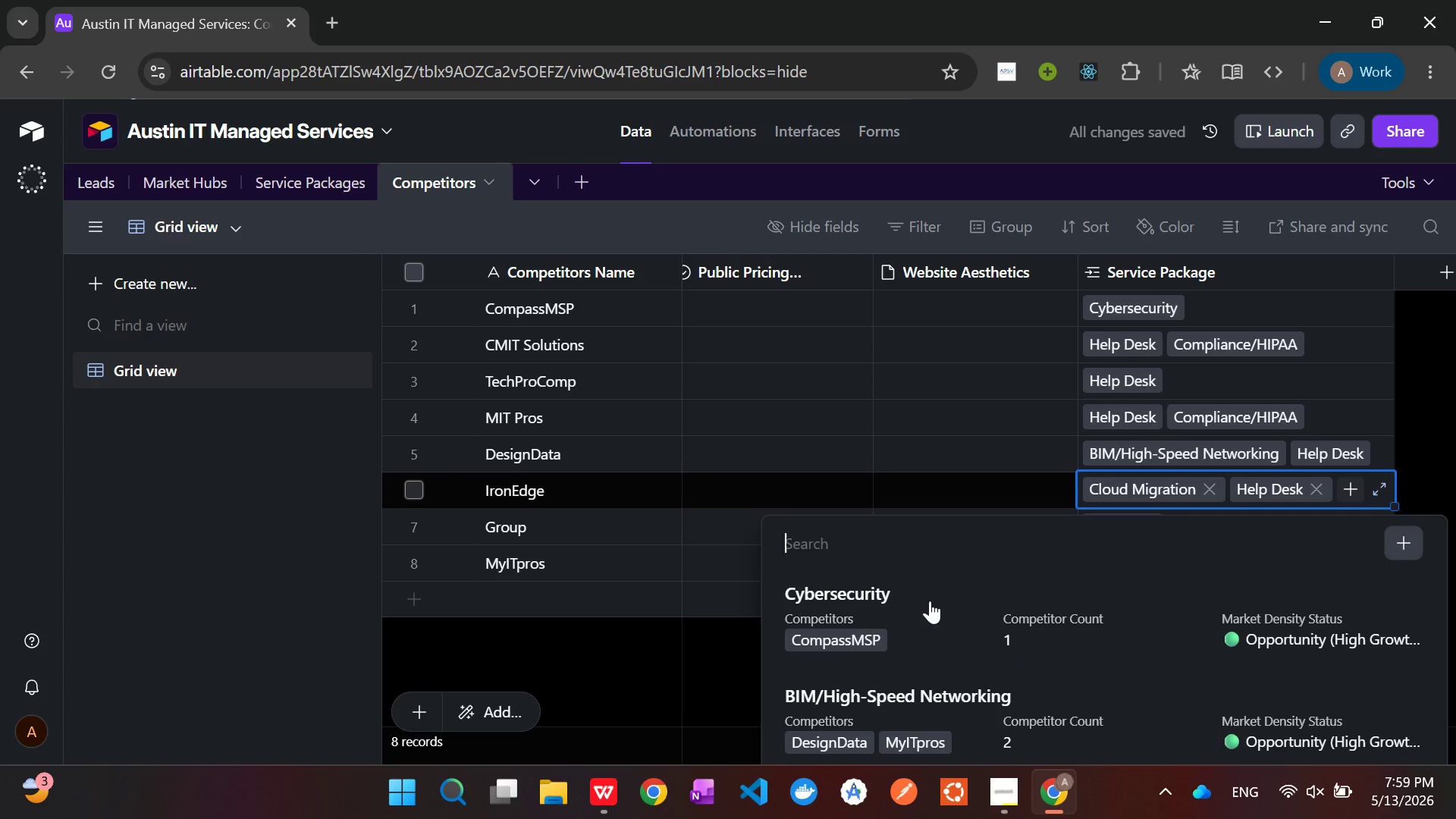 
left_click([930, 601])
 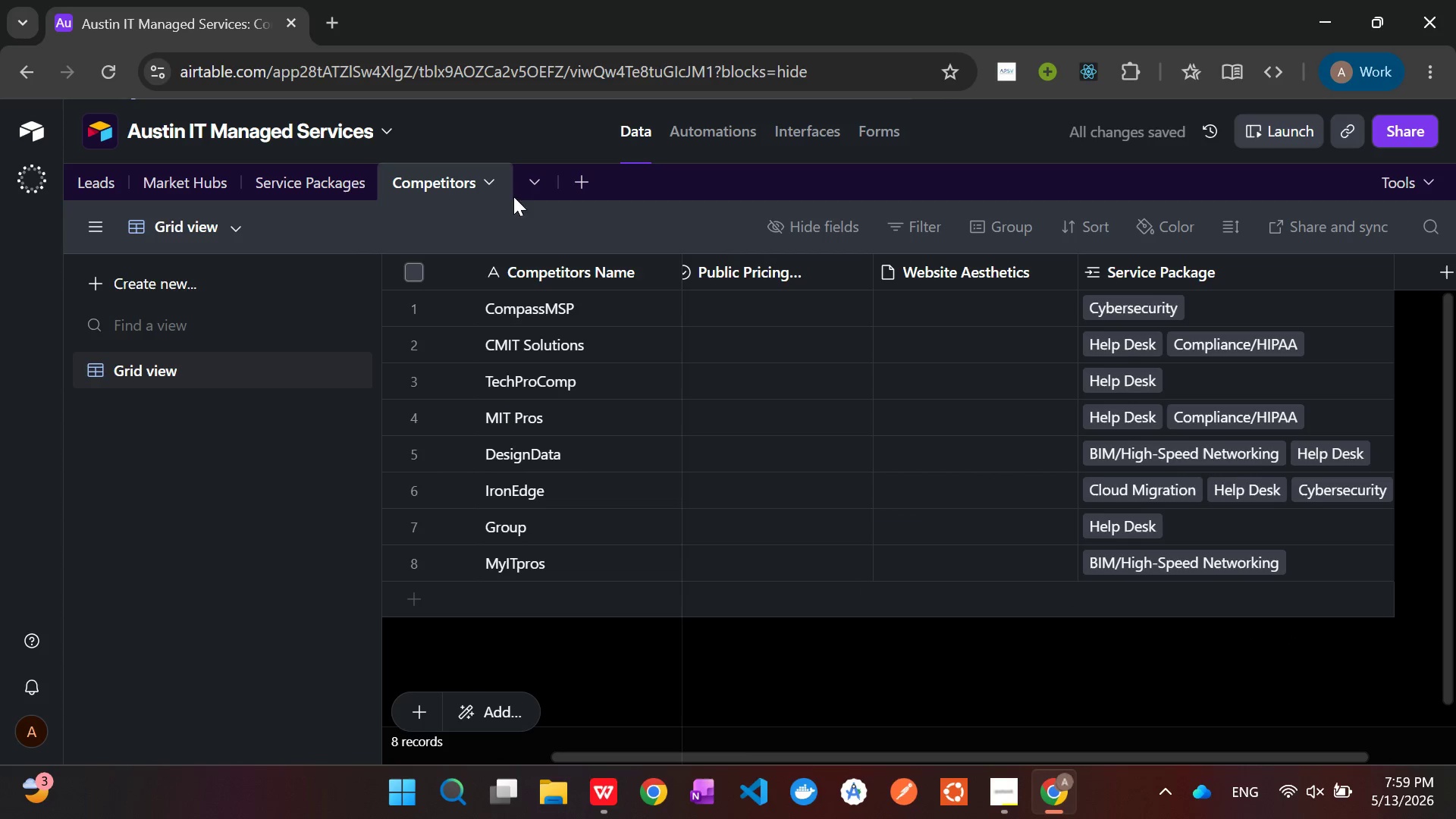 
left_click([281, 176])
 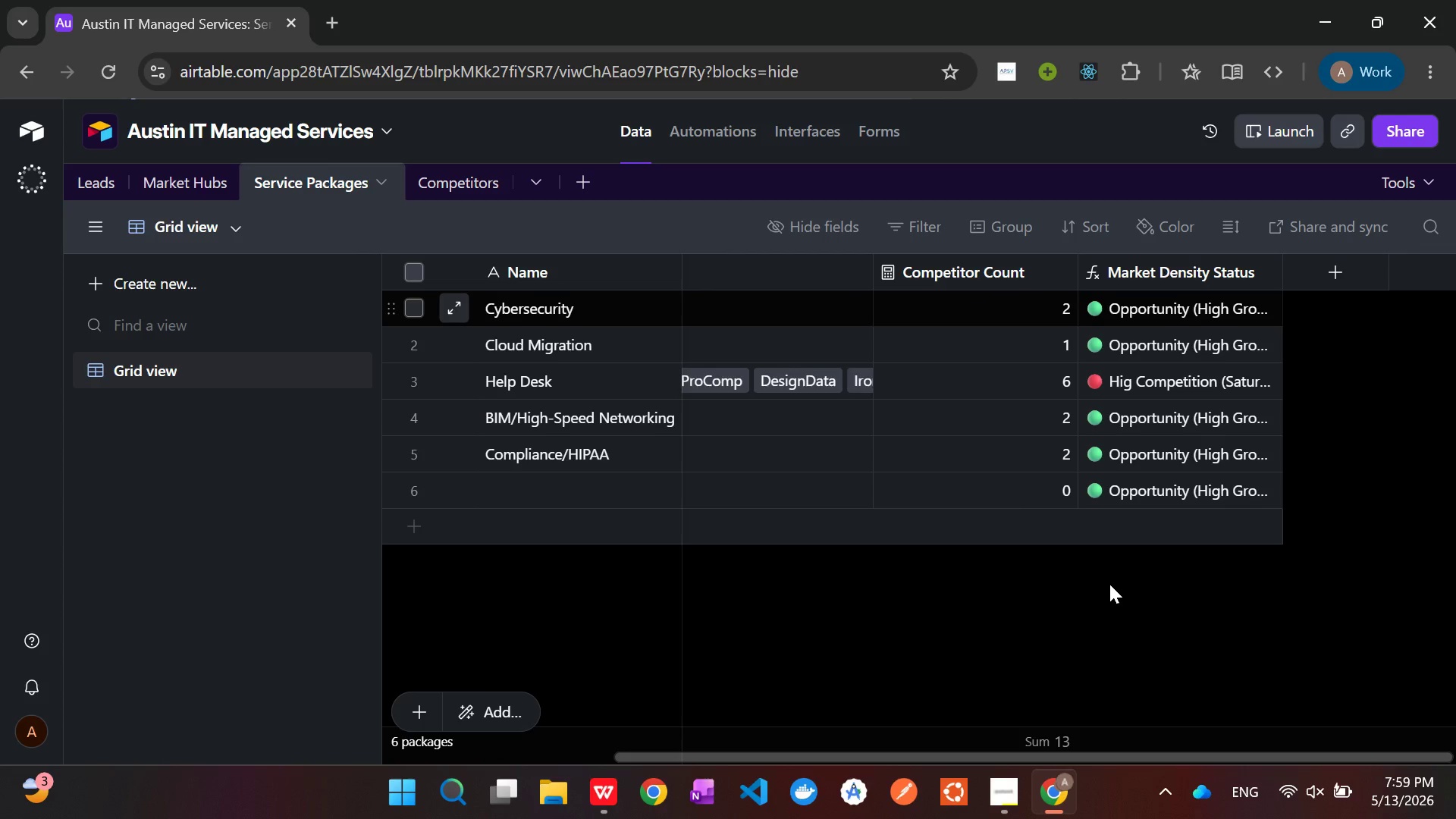 
wait(14.41)
 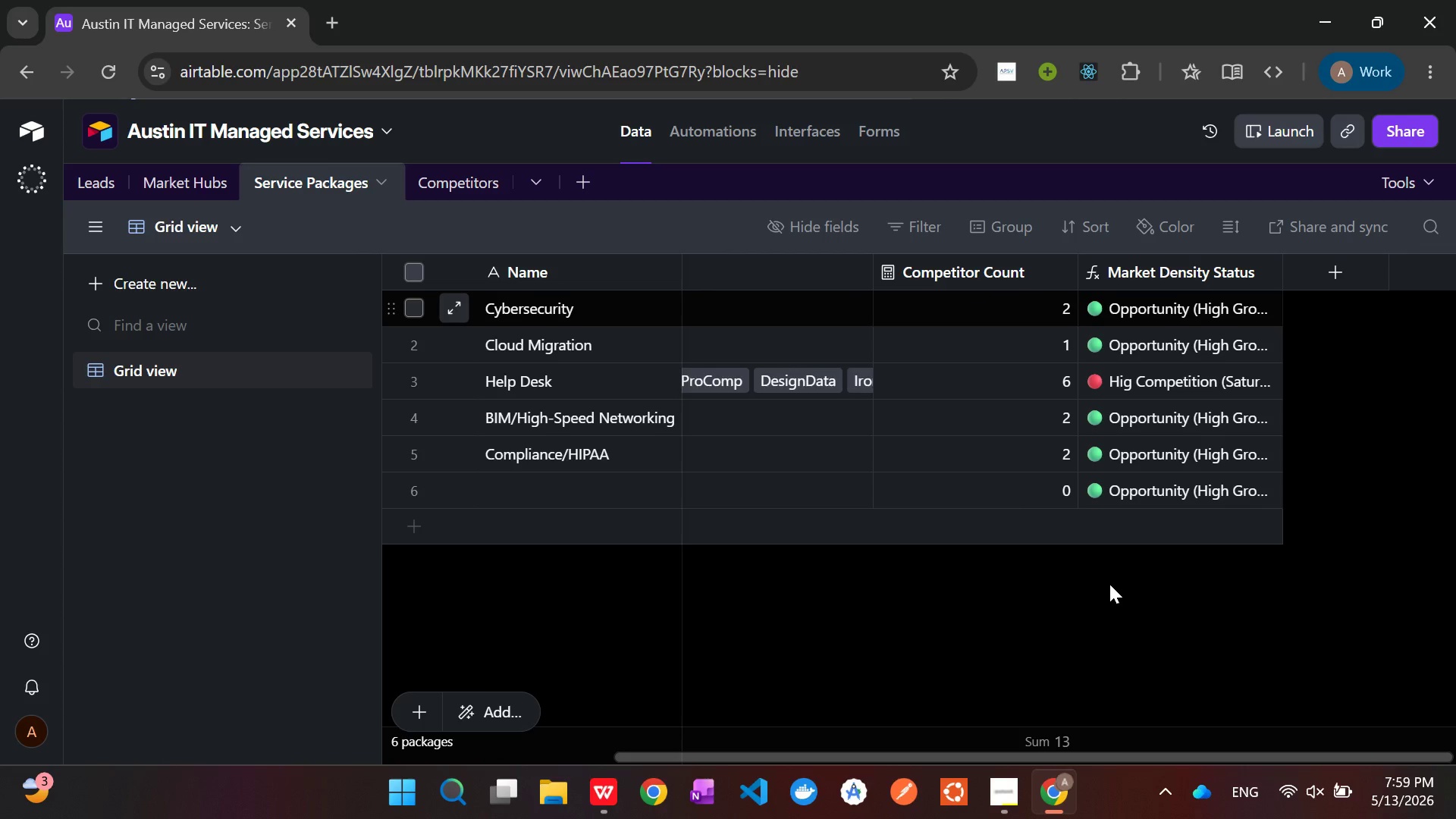 
right_click([1120, 269])
 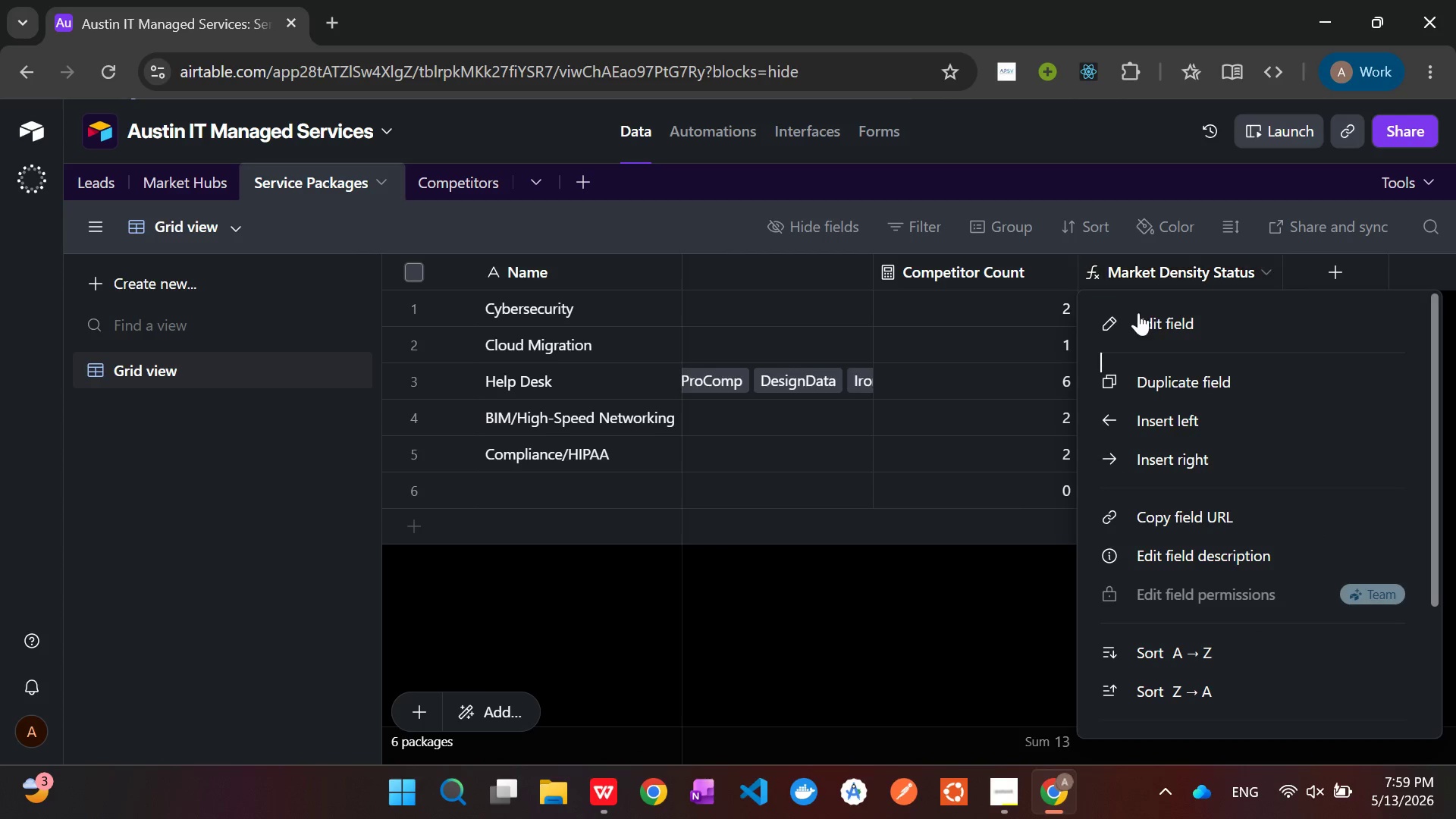 
left_click([1144, 322])
 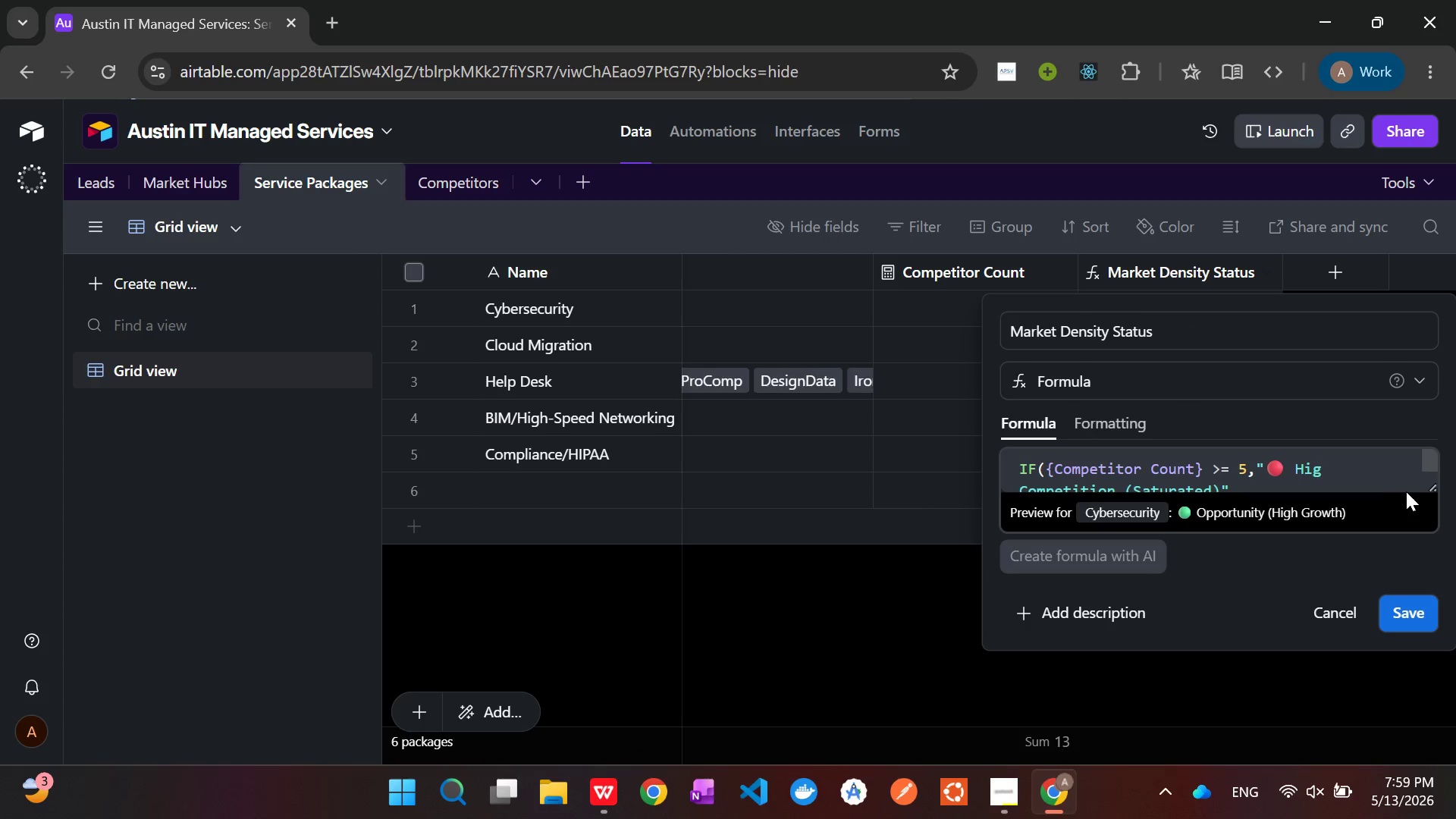 
left_click_drag(start_coordinate=[1429, 488], to_coordinate=[1455, 668])
 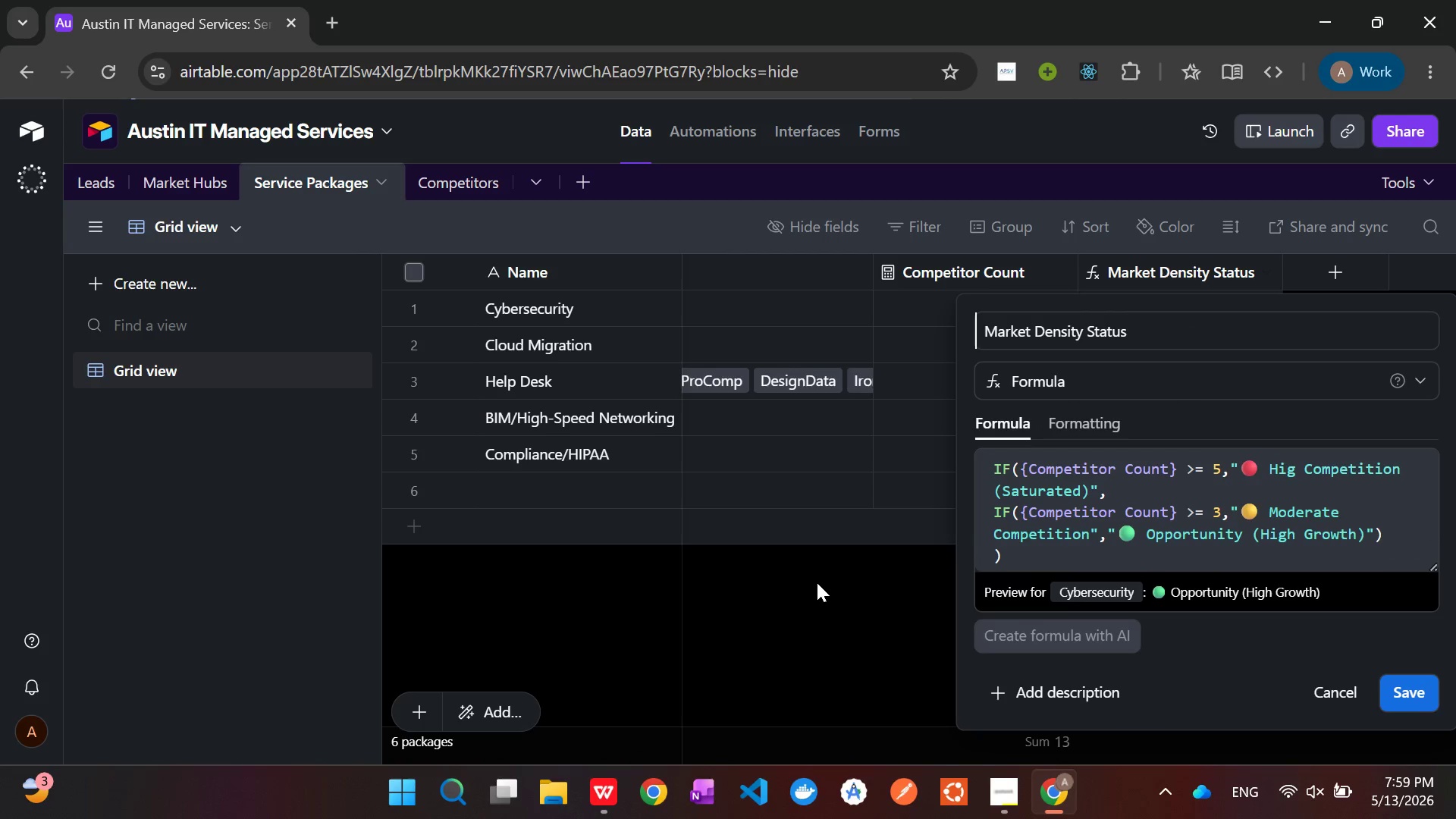 
left_click([817, 582])
 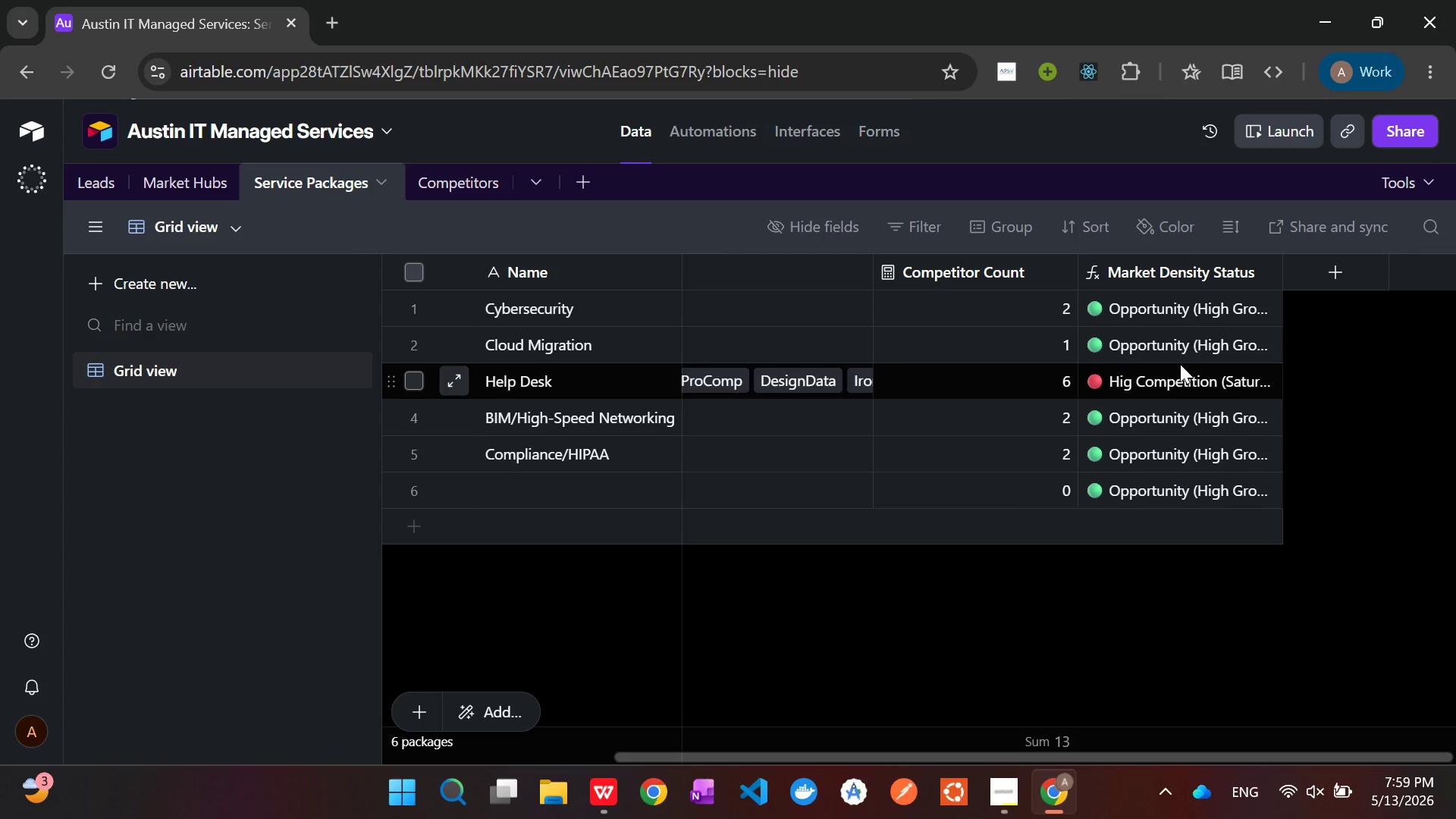 
left_click([1191, 340])
 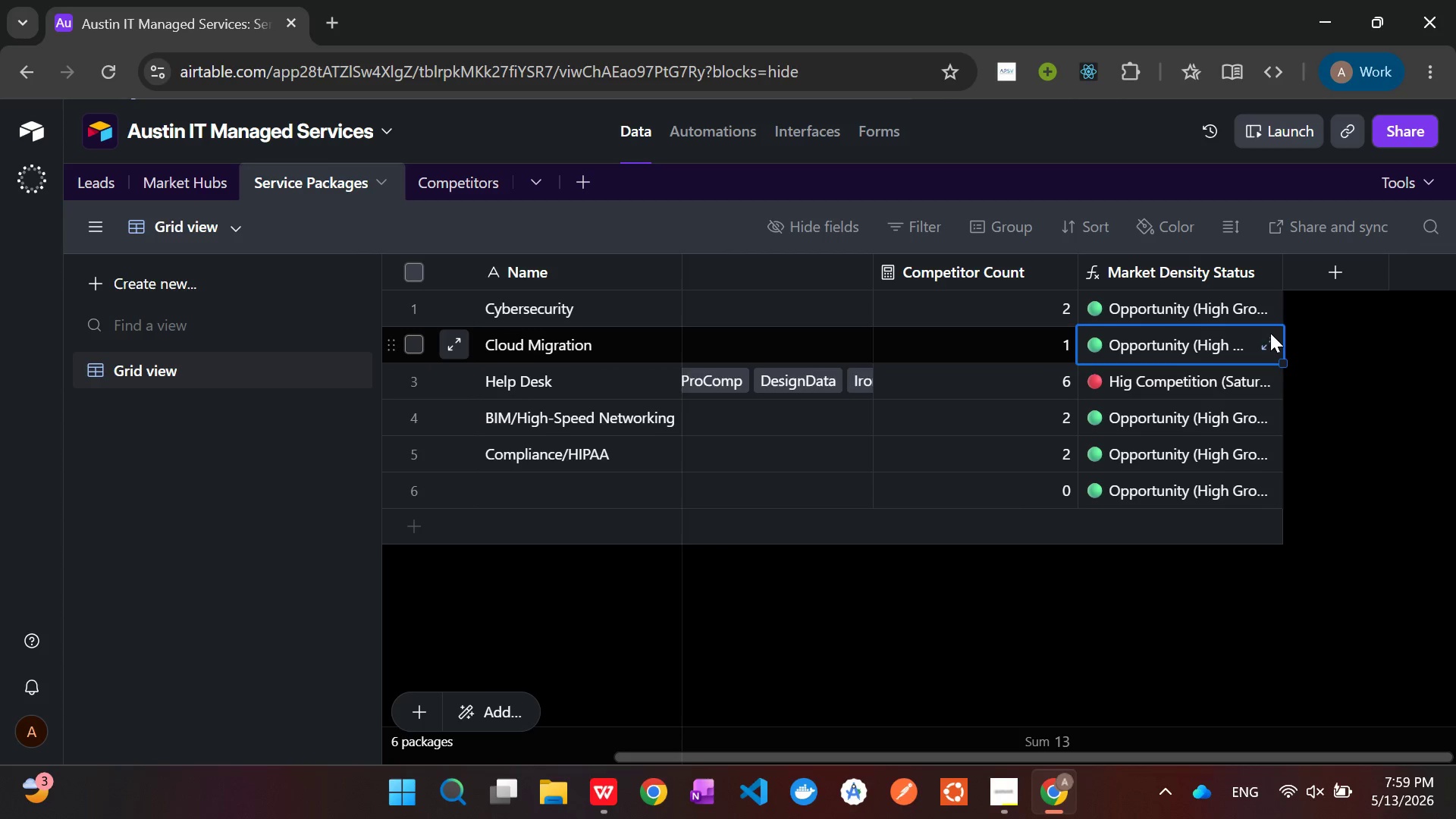 
left_click([1272, 342])
 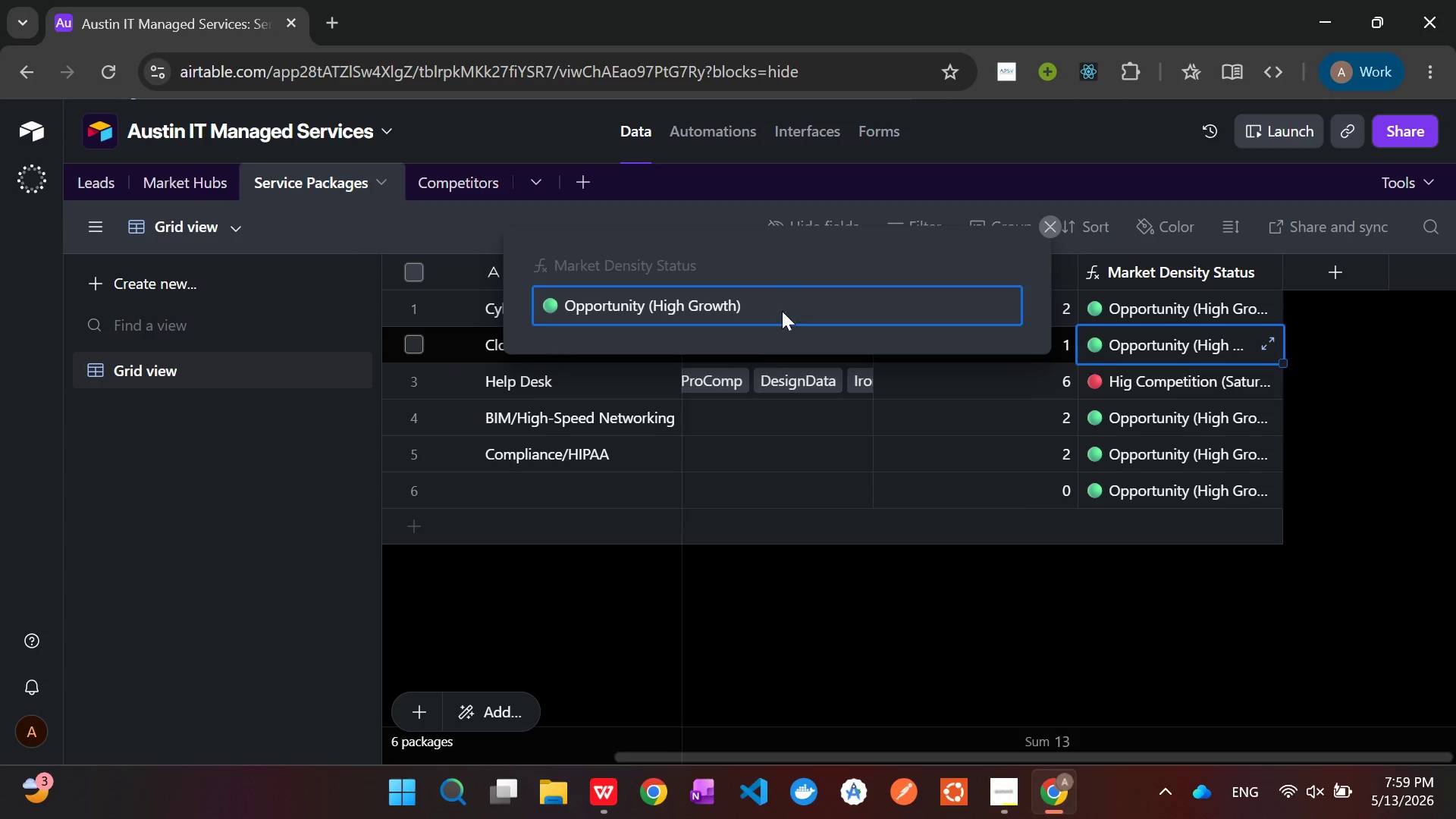 
left_click([787, 557])
 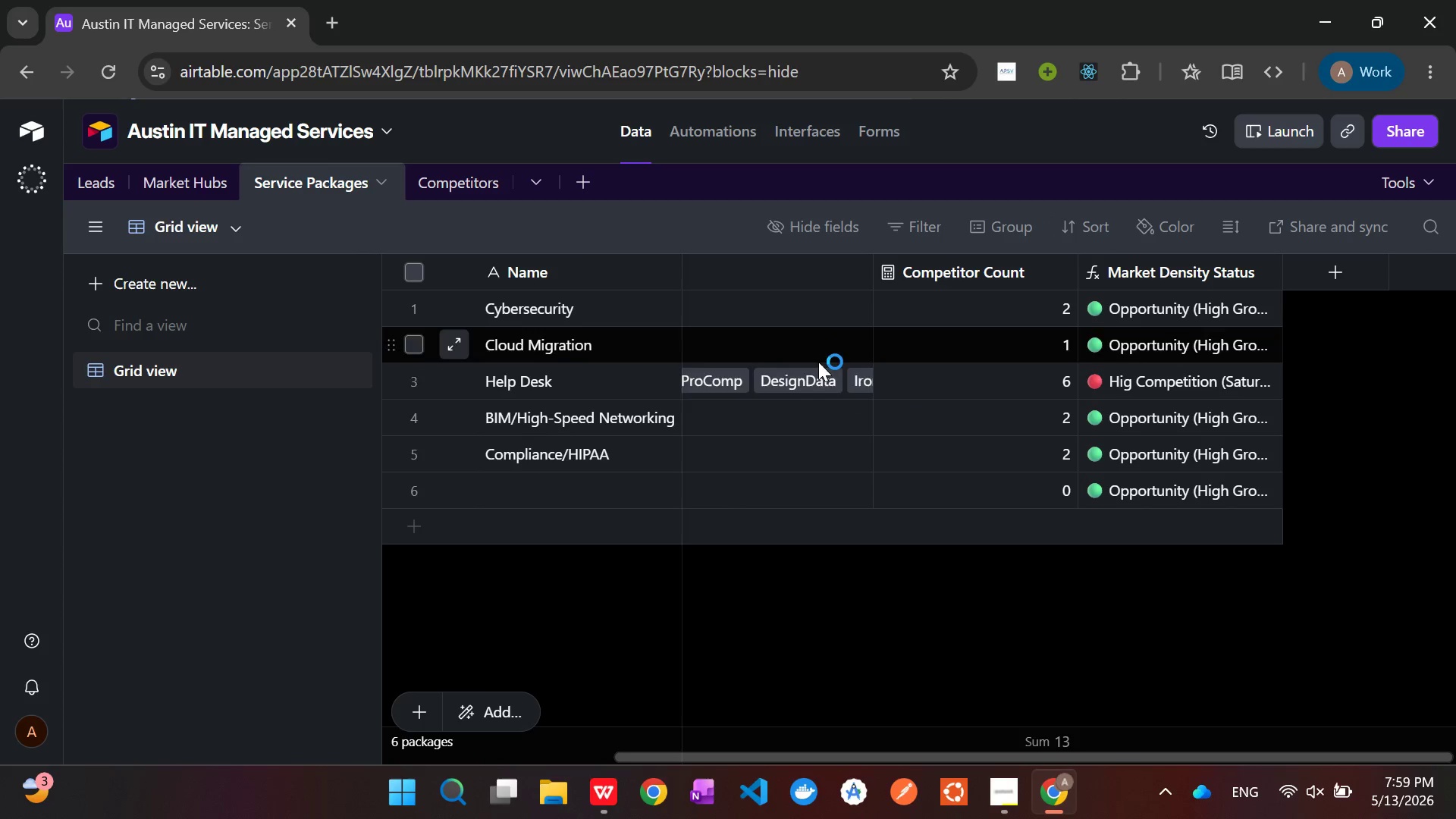 
scroll: coordinate [818, 376], scroll_direction: up, amount: 5.0
 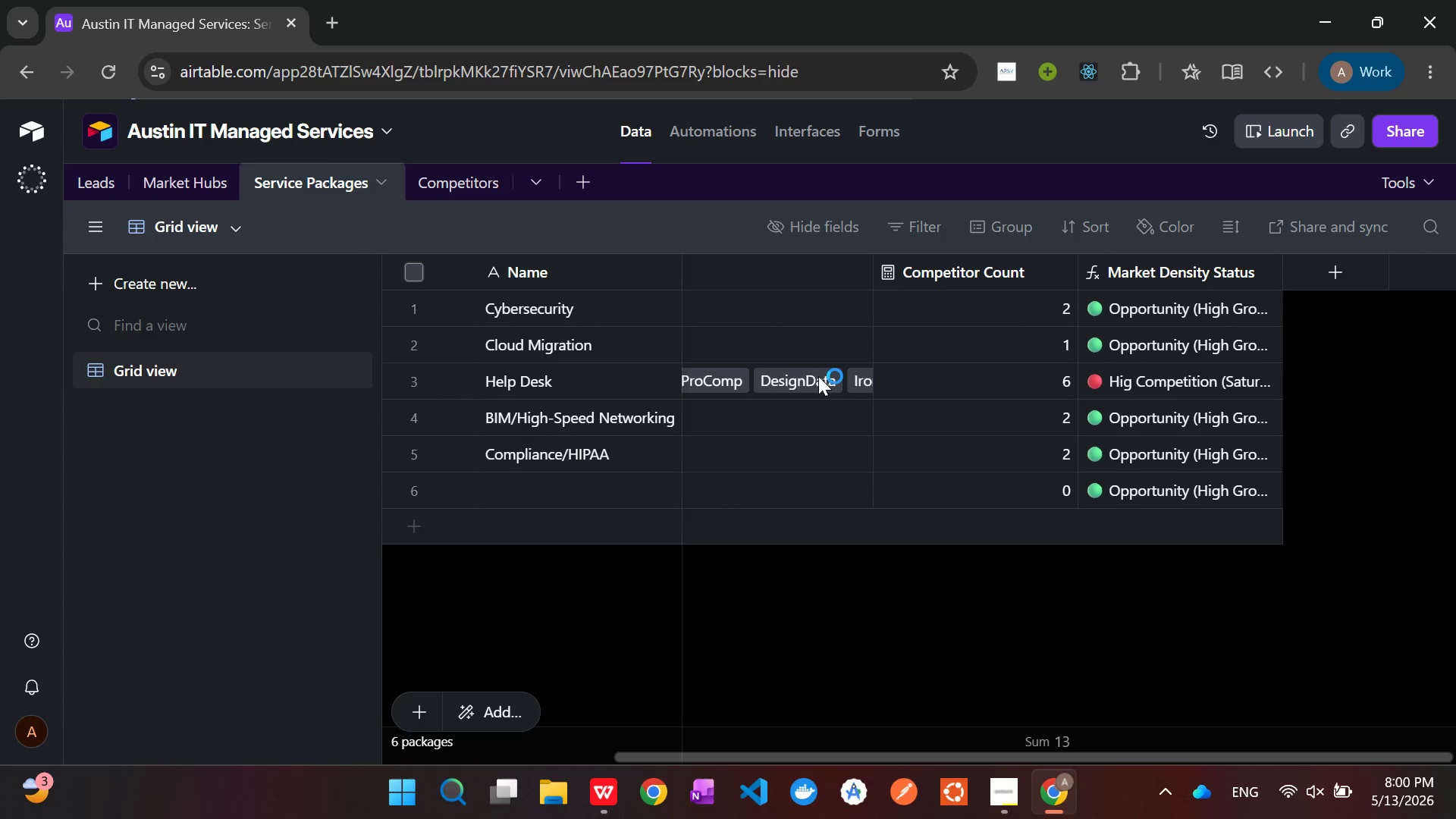 
scroll: coordinate [818, 376], scroll_direction: down, amount: 3.0
 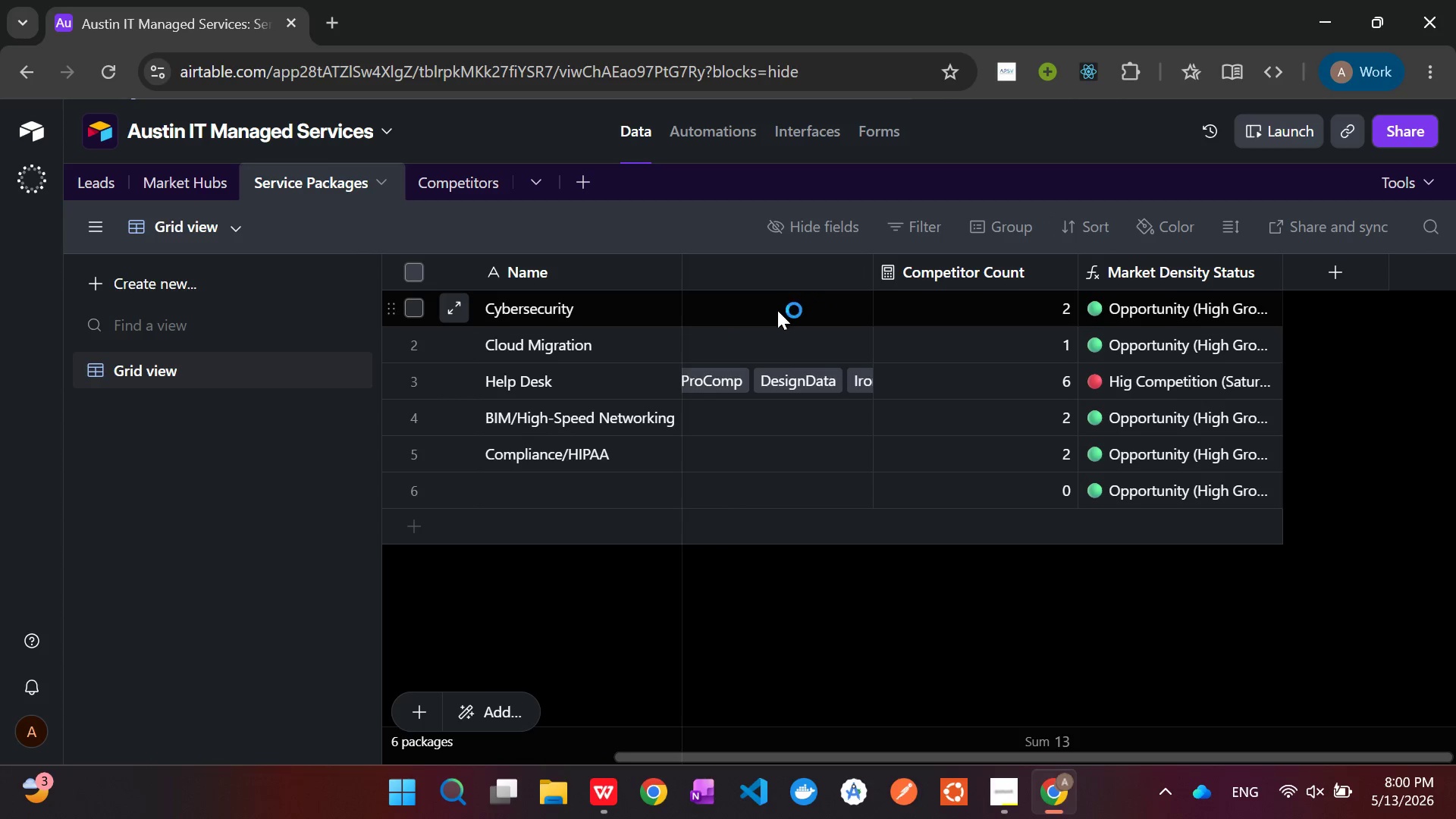 
left_click([776, 311])
 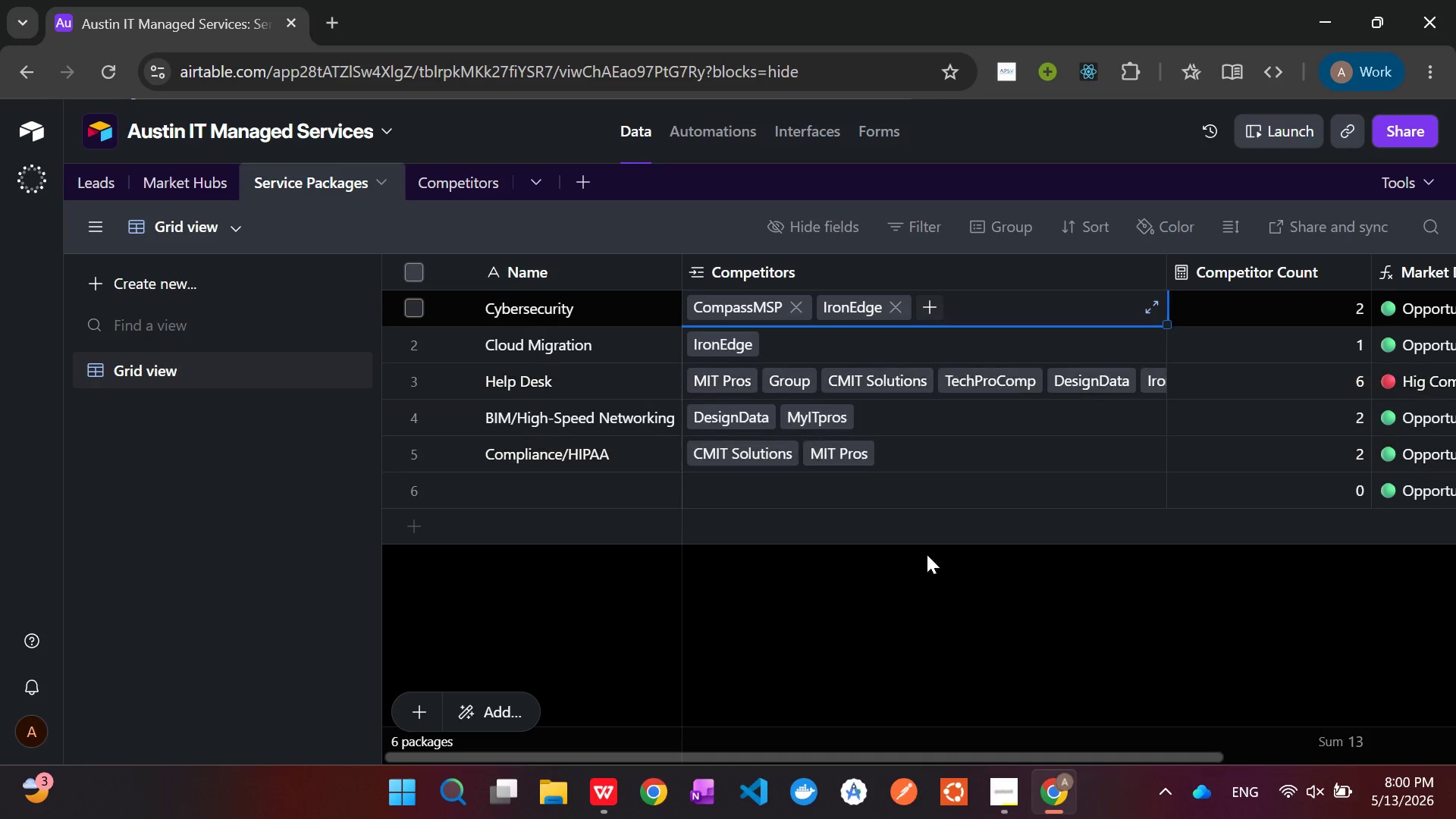 
left_click([927, 661])
 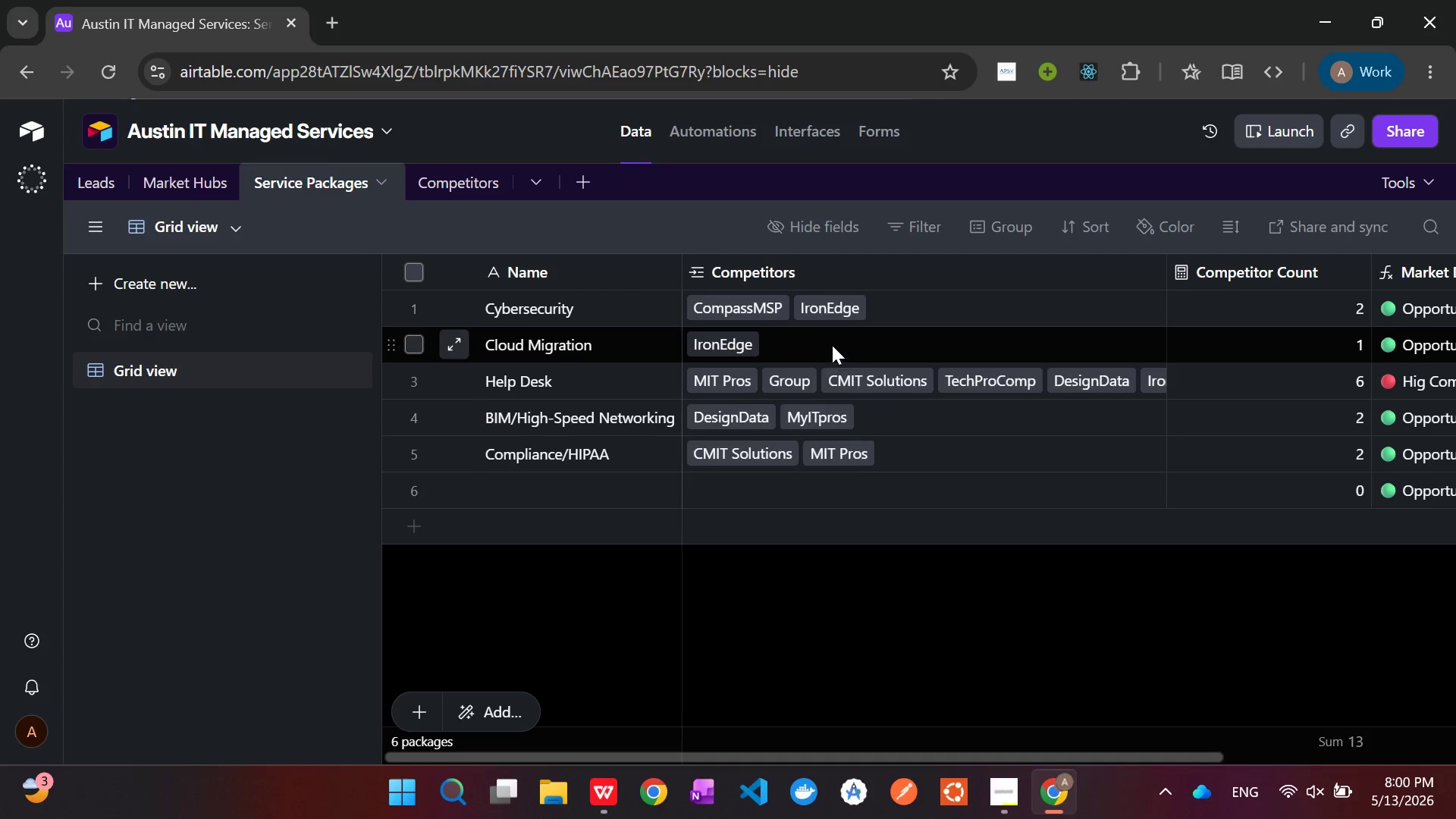 
left_click([832, 344])
 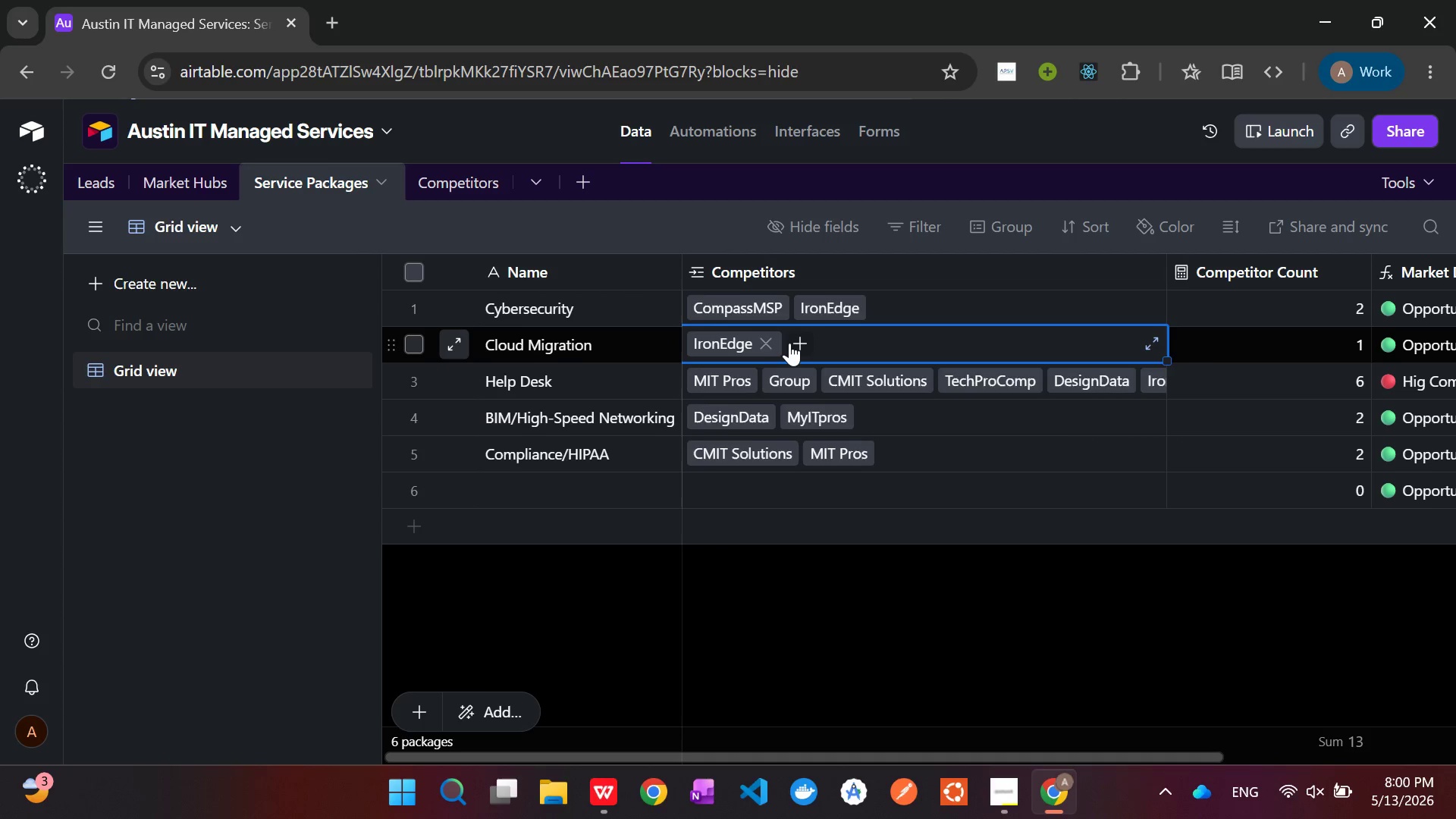 
left_click([797, 343])
 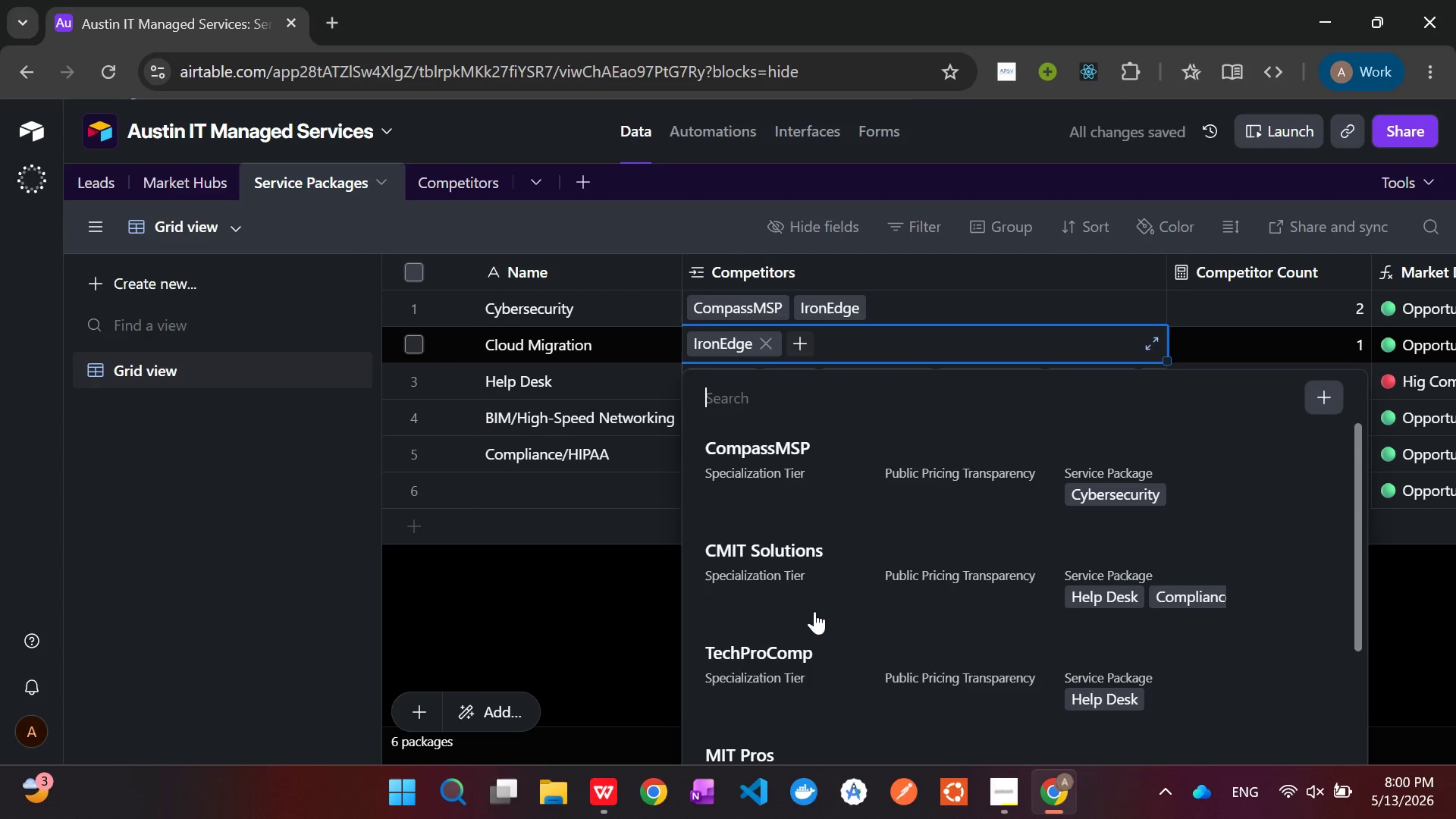 
left_click([814, 592])
 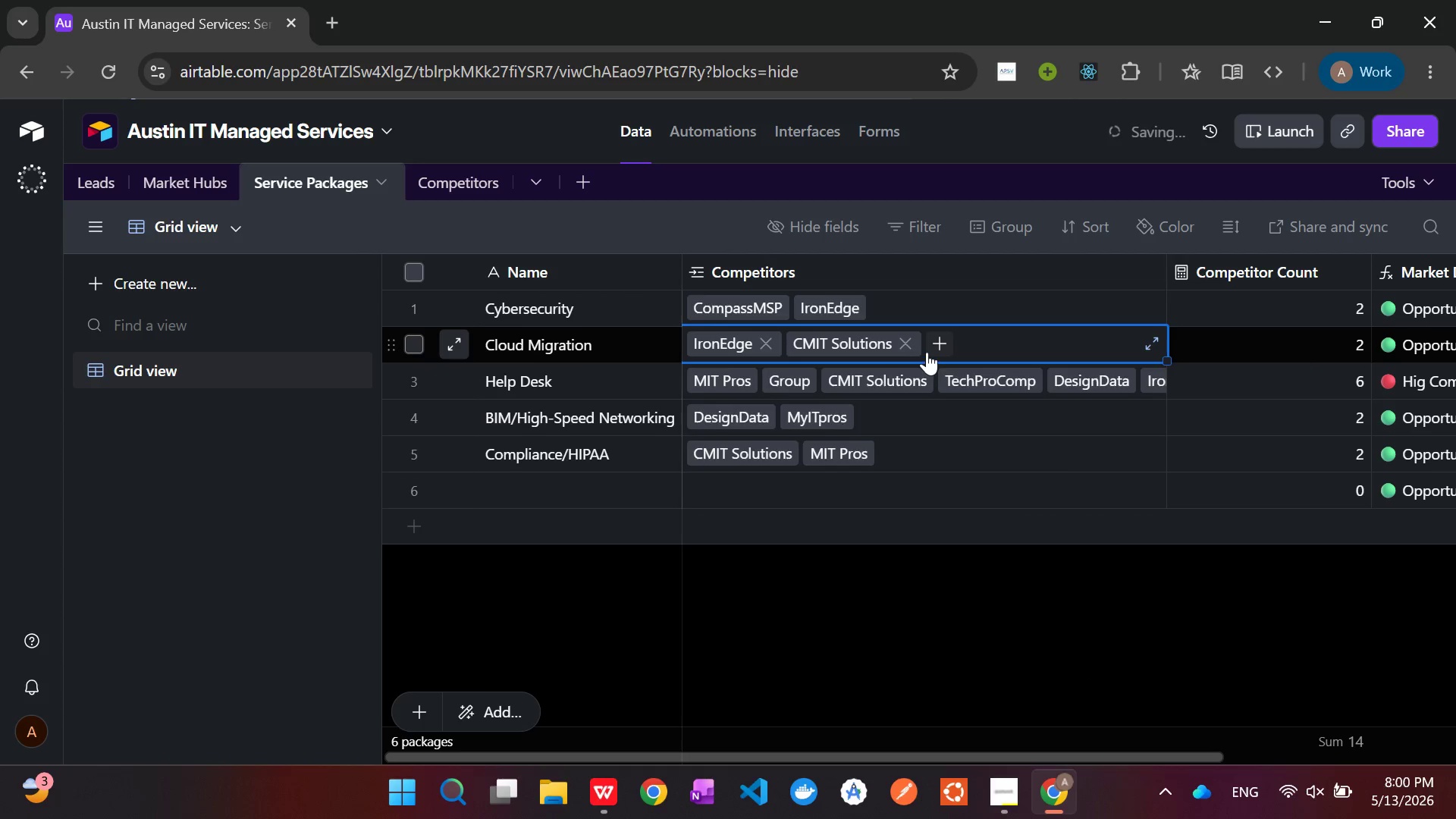 
left_click([933, 339])
 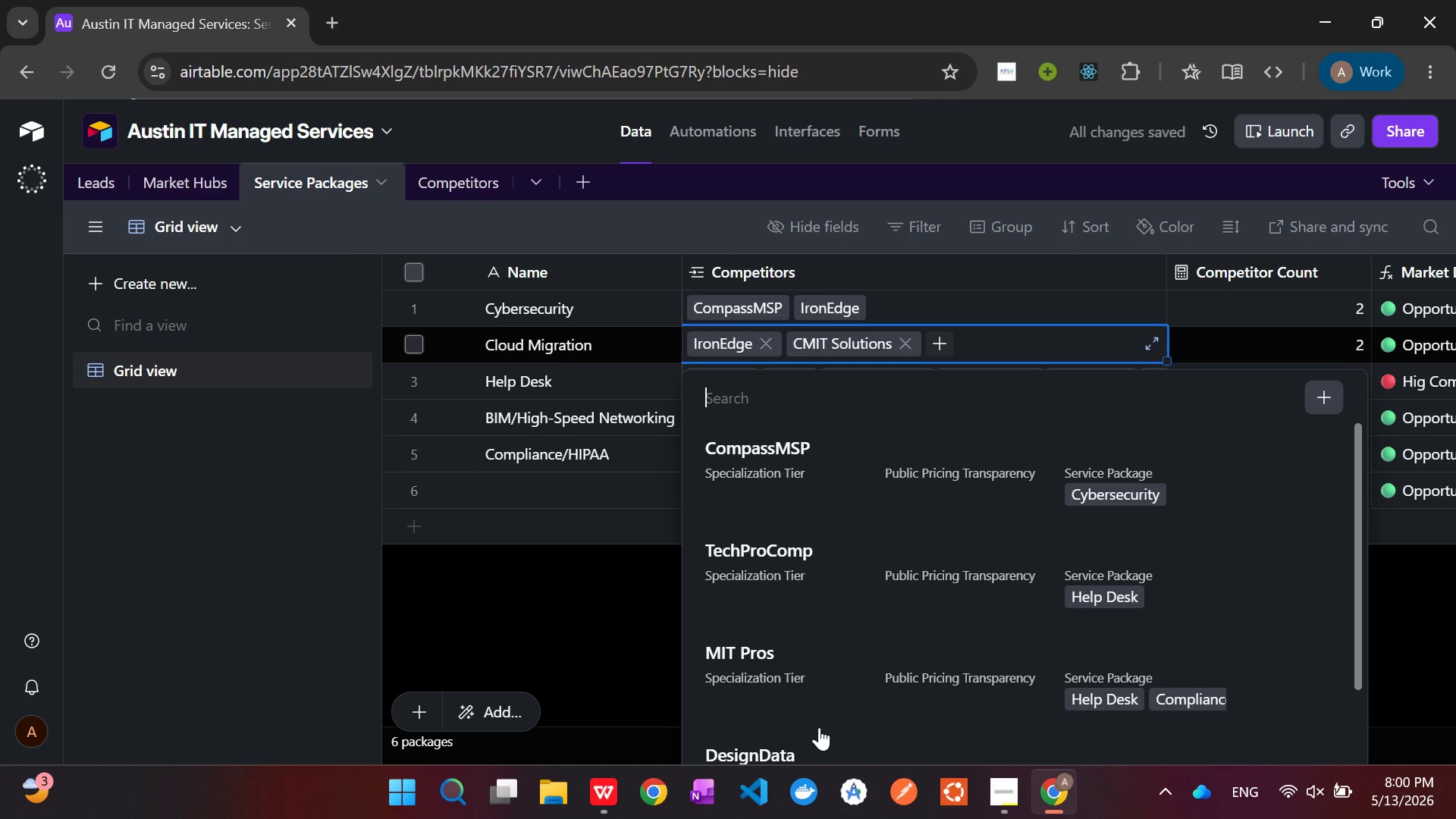 
left_click([818, 743])
 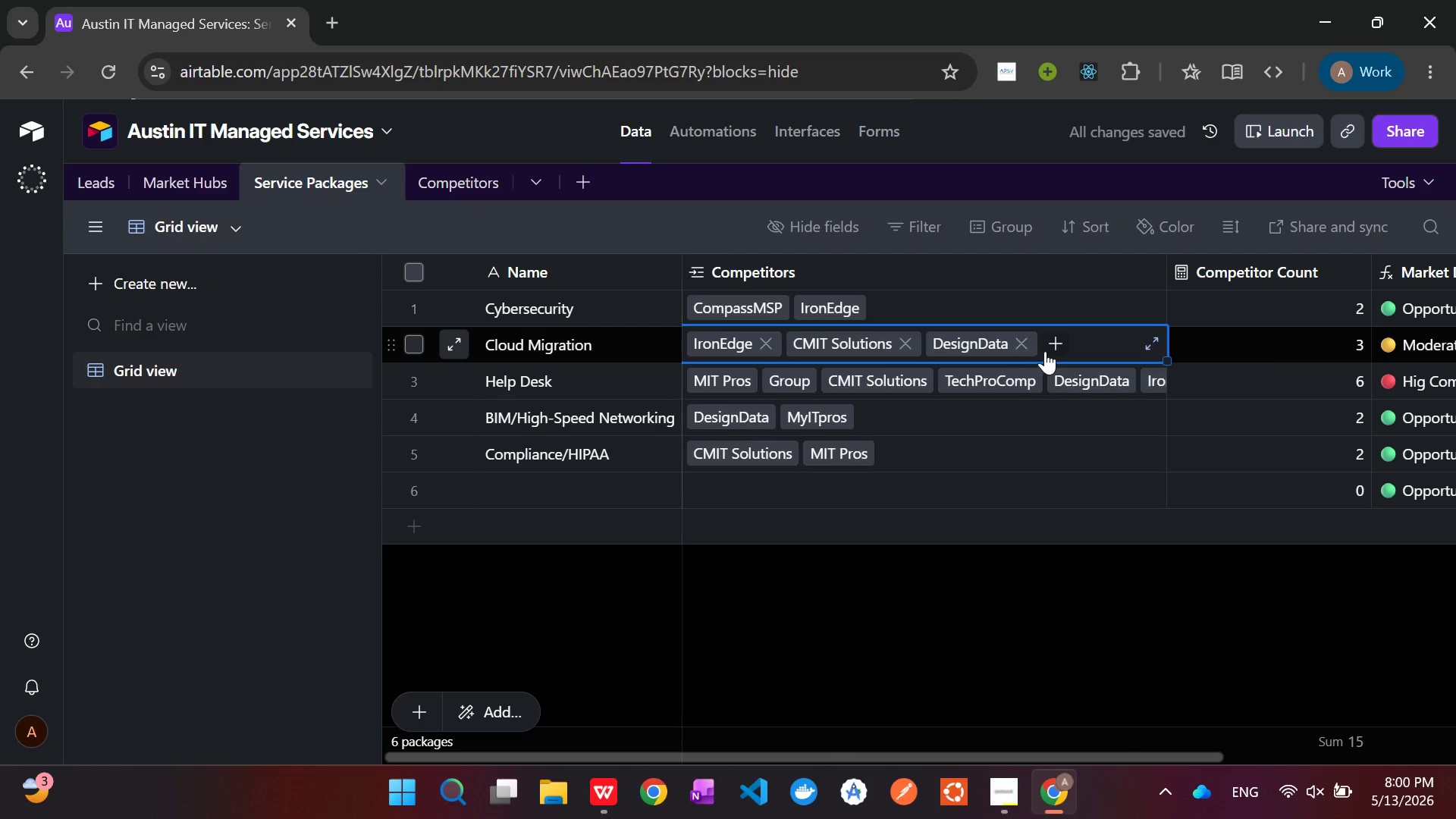 
left_click([1056, 345])
 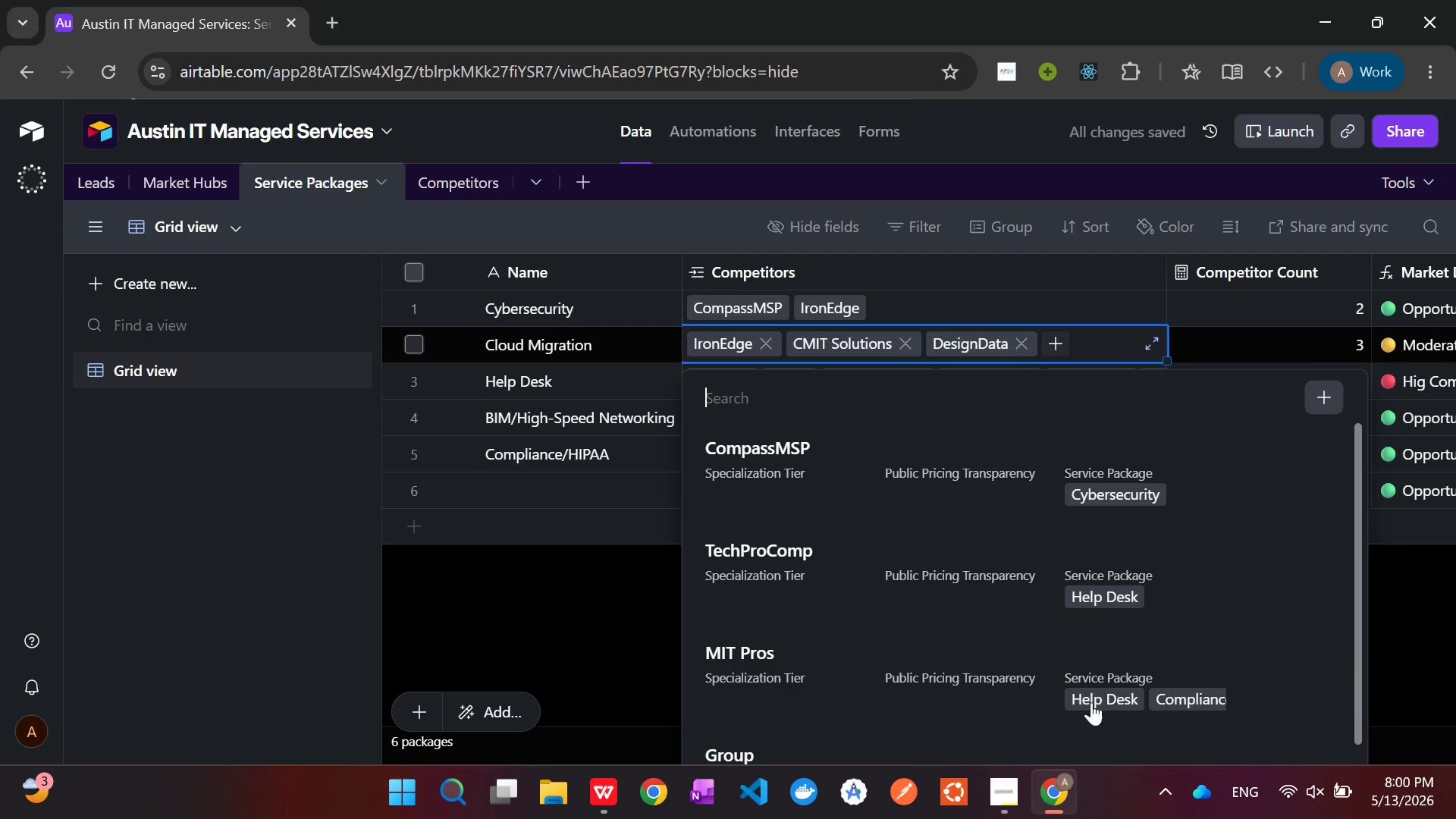 
left_click([1397, 642])
 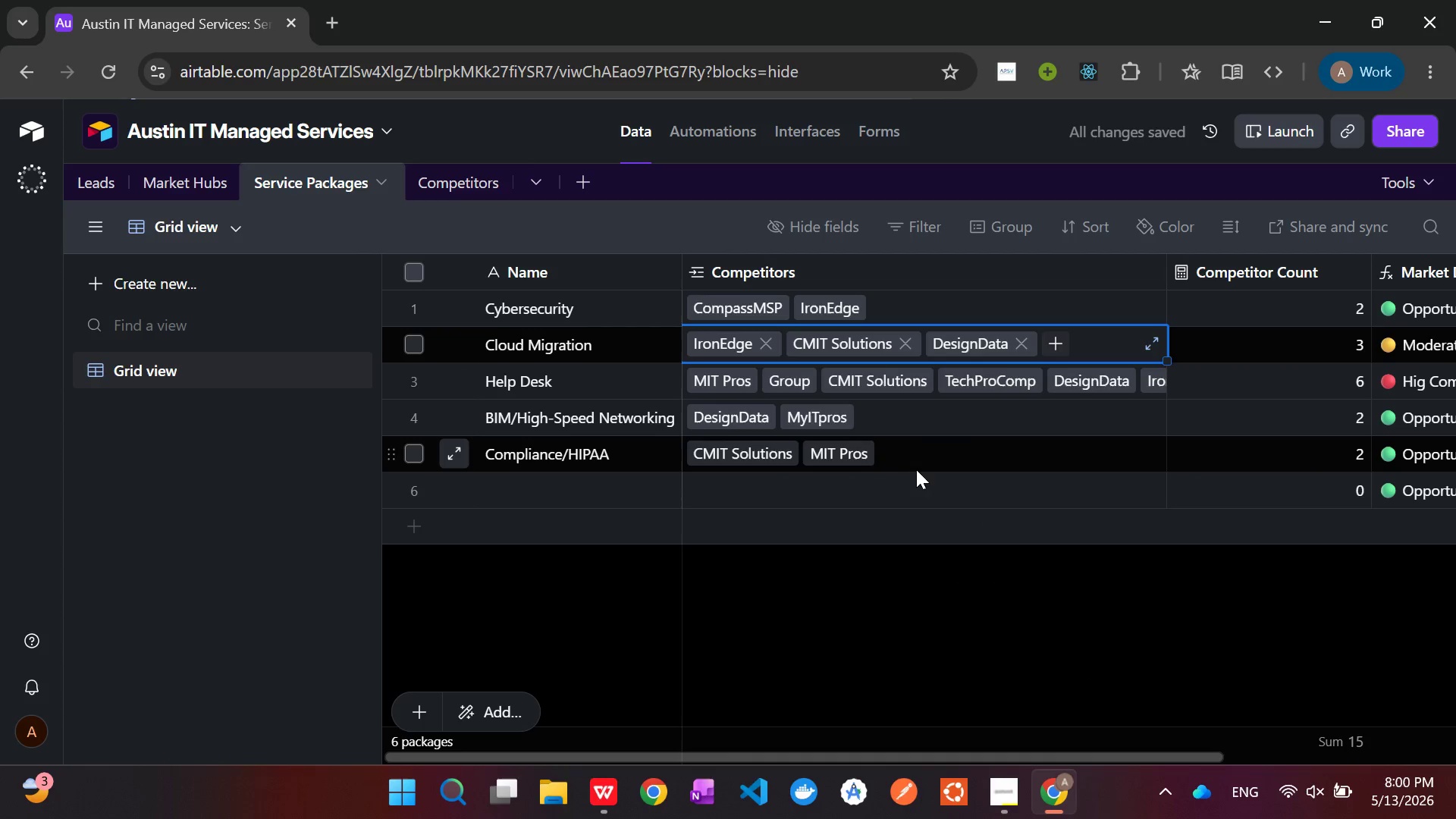 
left_click([917, 460])
 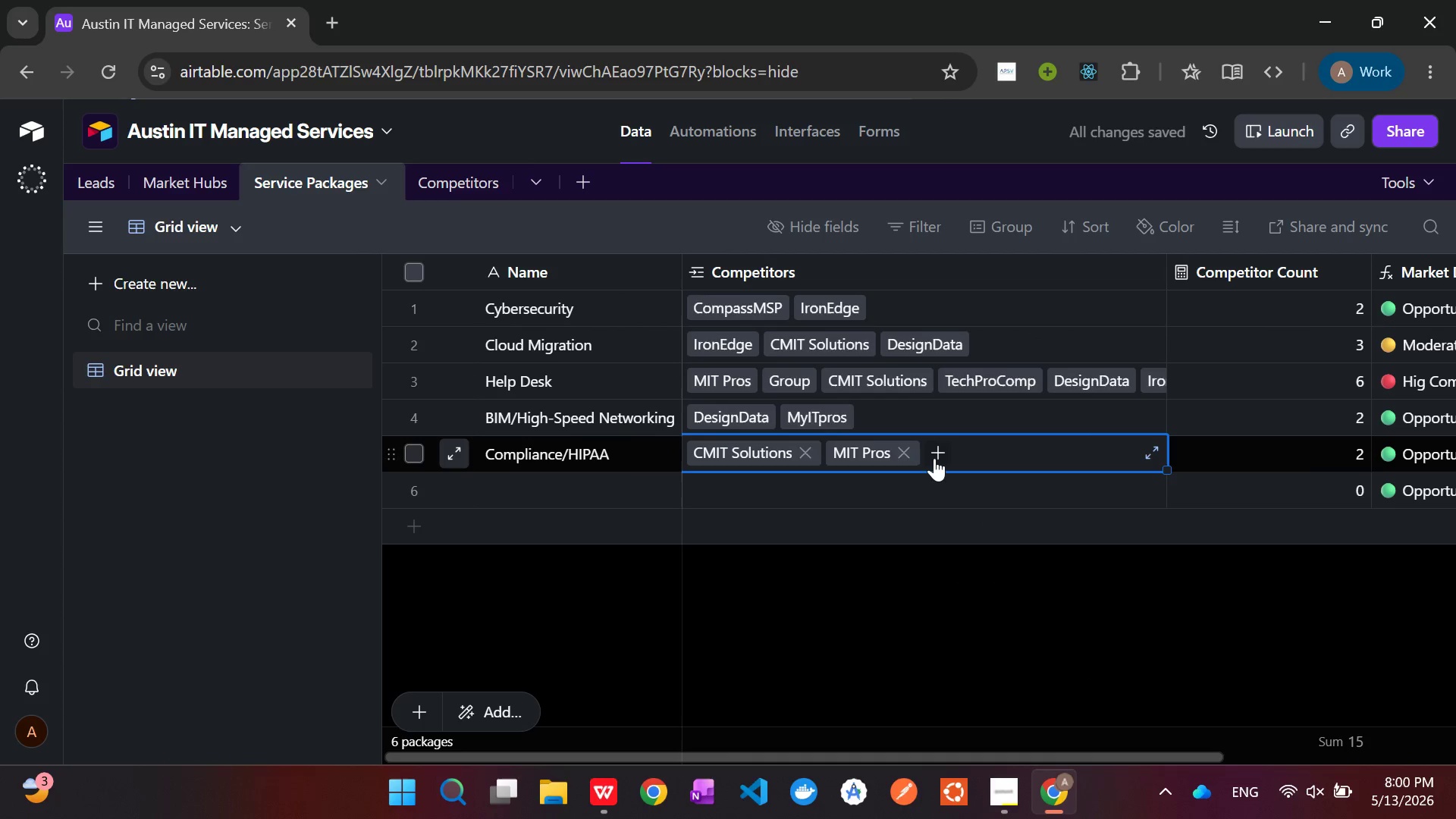 
left_click([935, 455])
 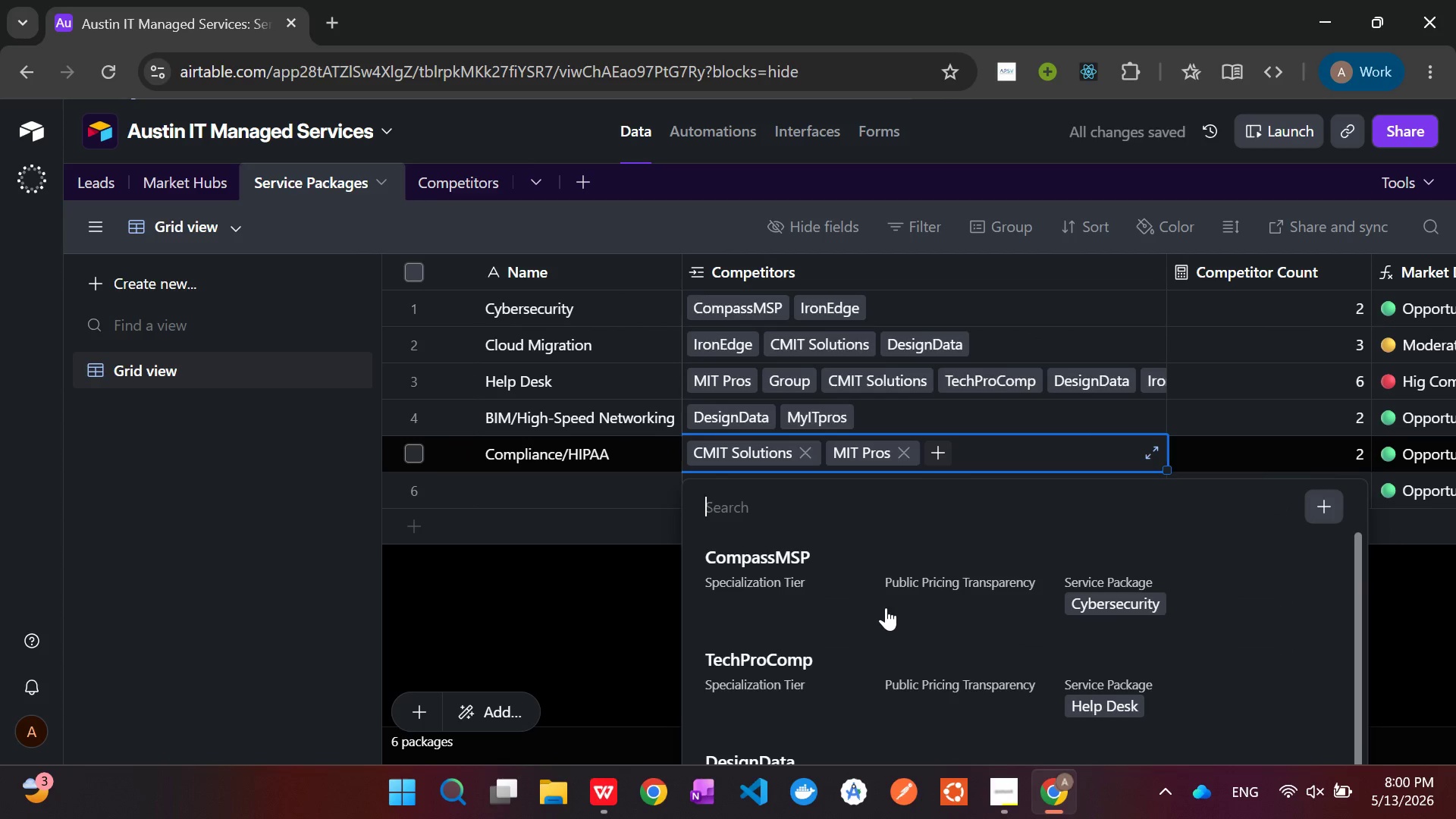 
left_click([858, 650])
 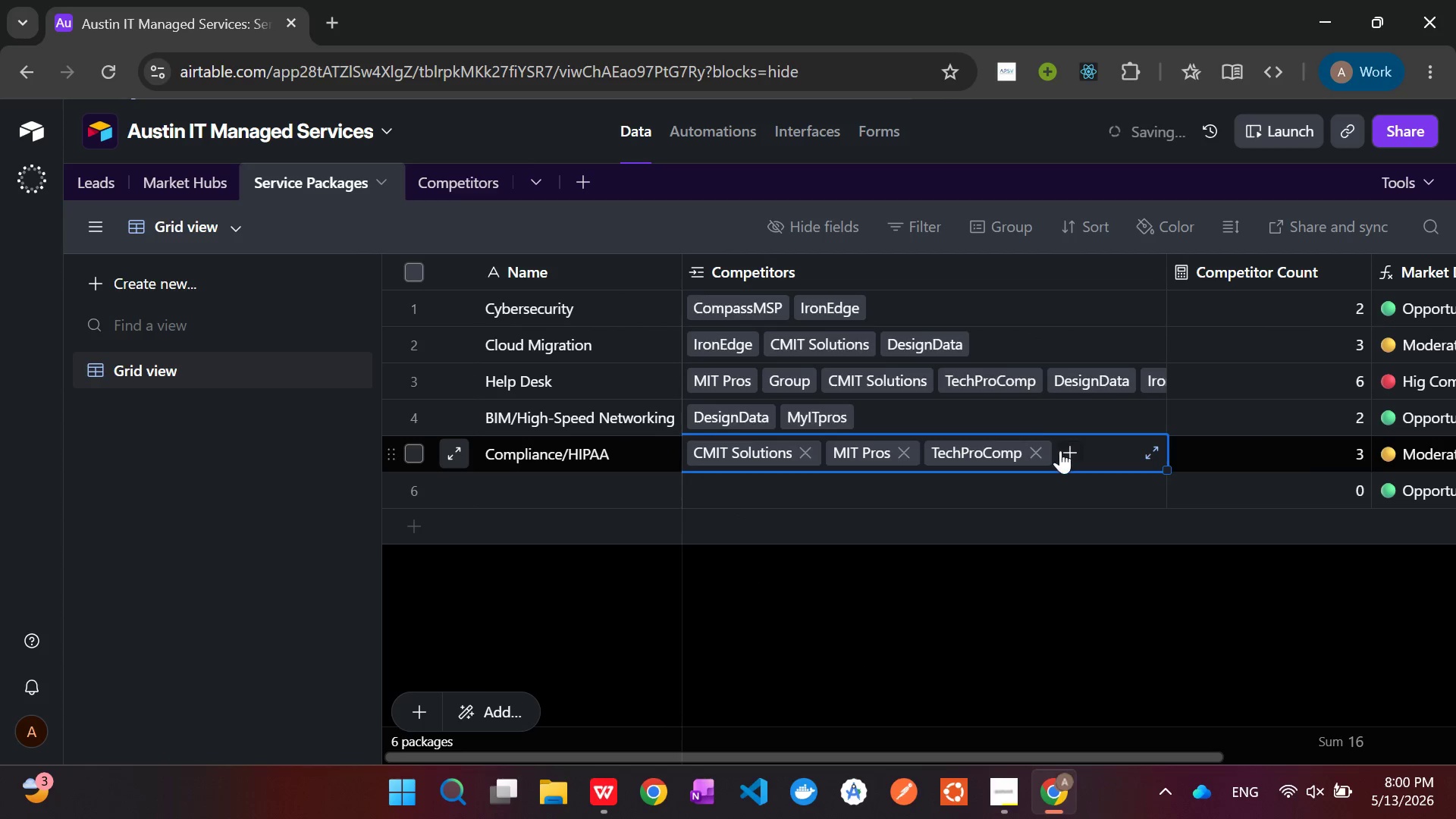 
left_click([1067, 451])
 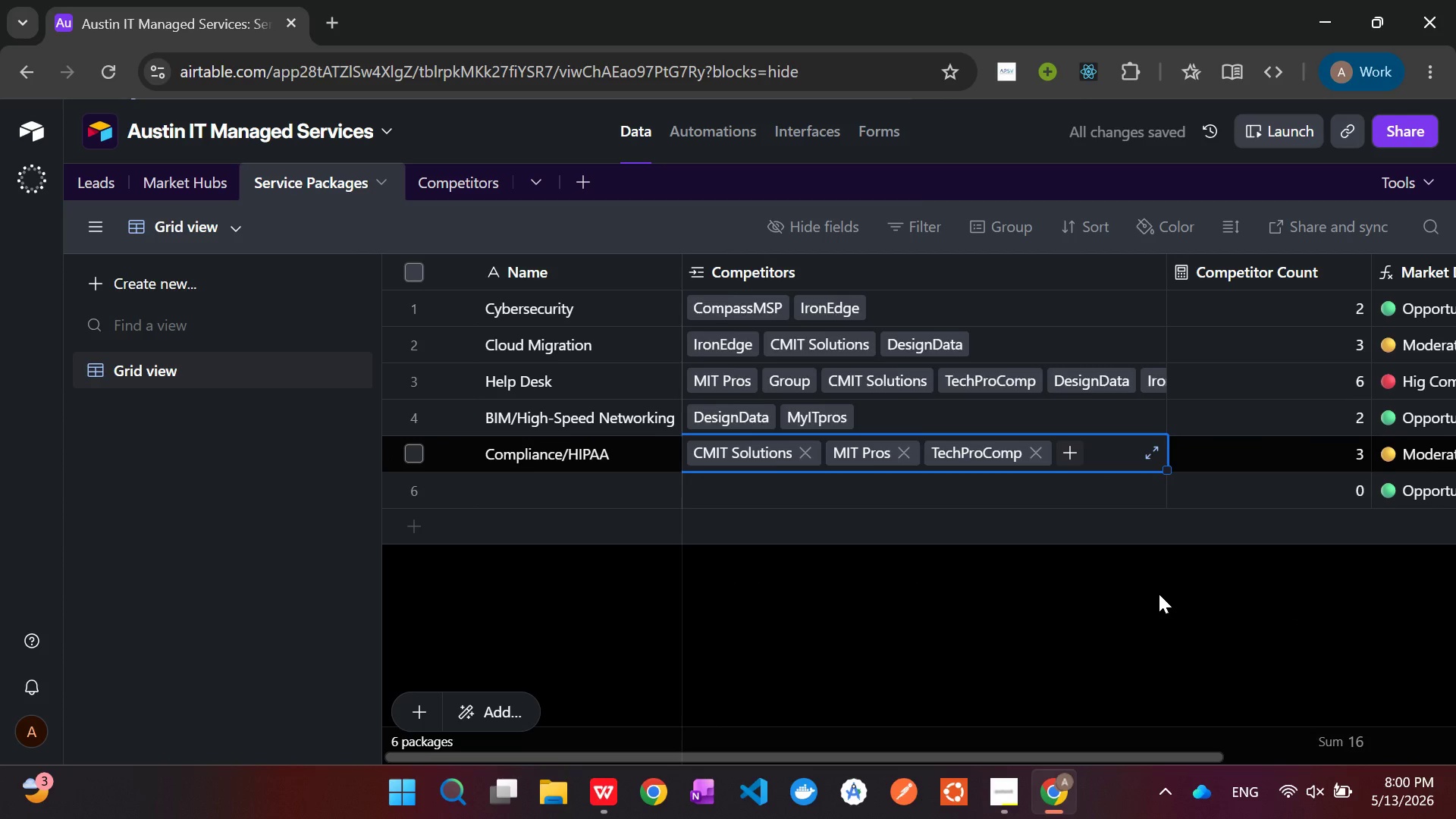 
wait(5.44)
 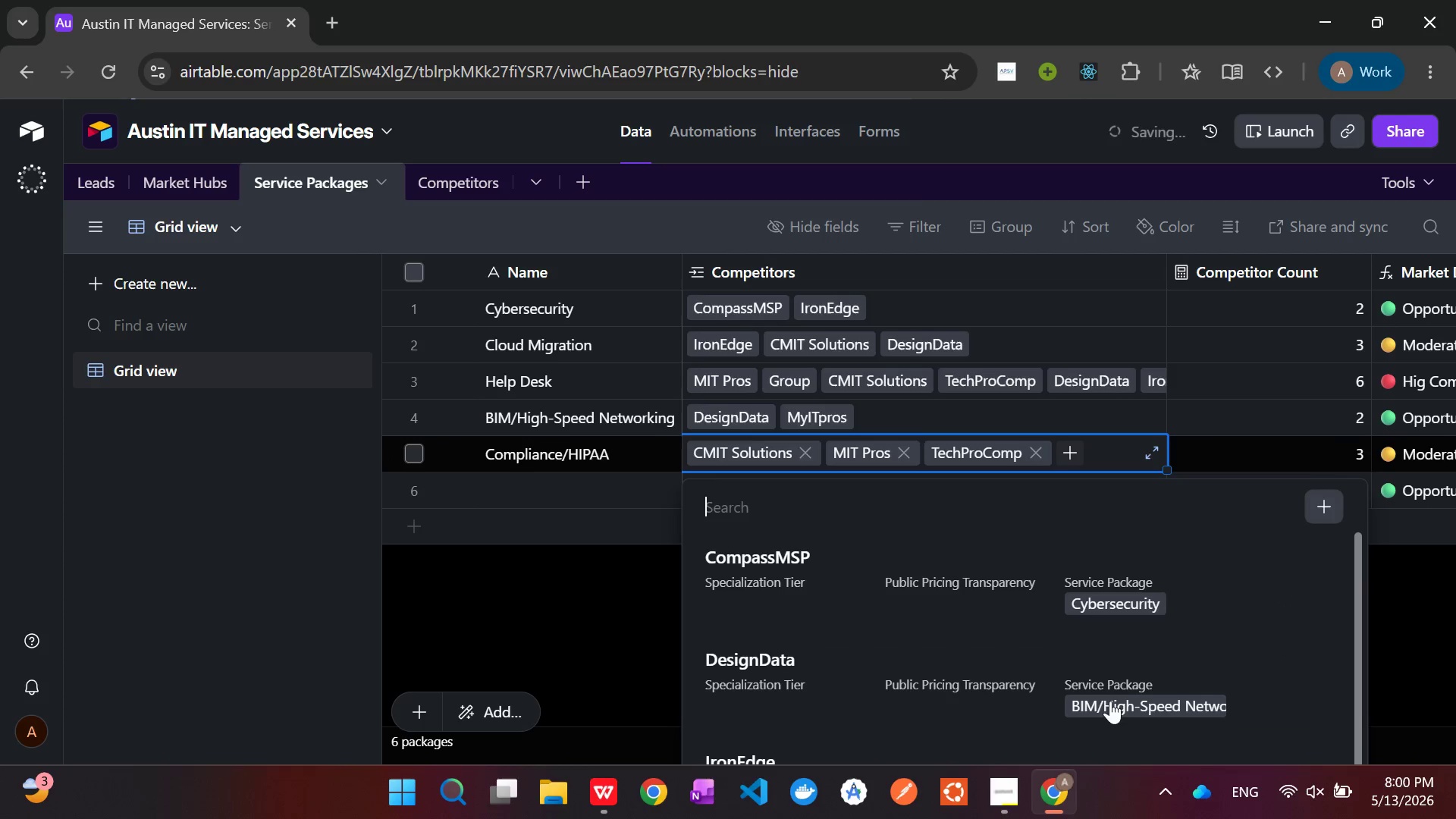 
left_click([1159, 594])
 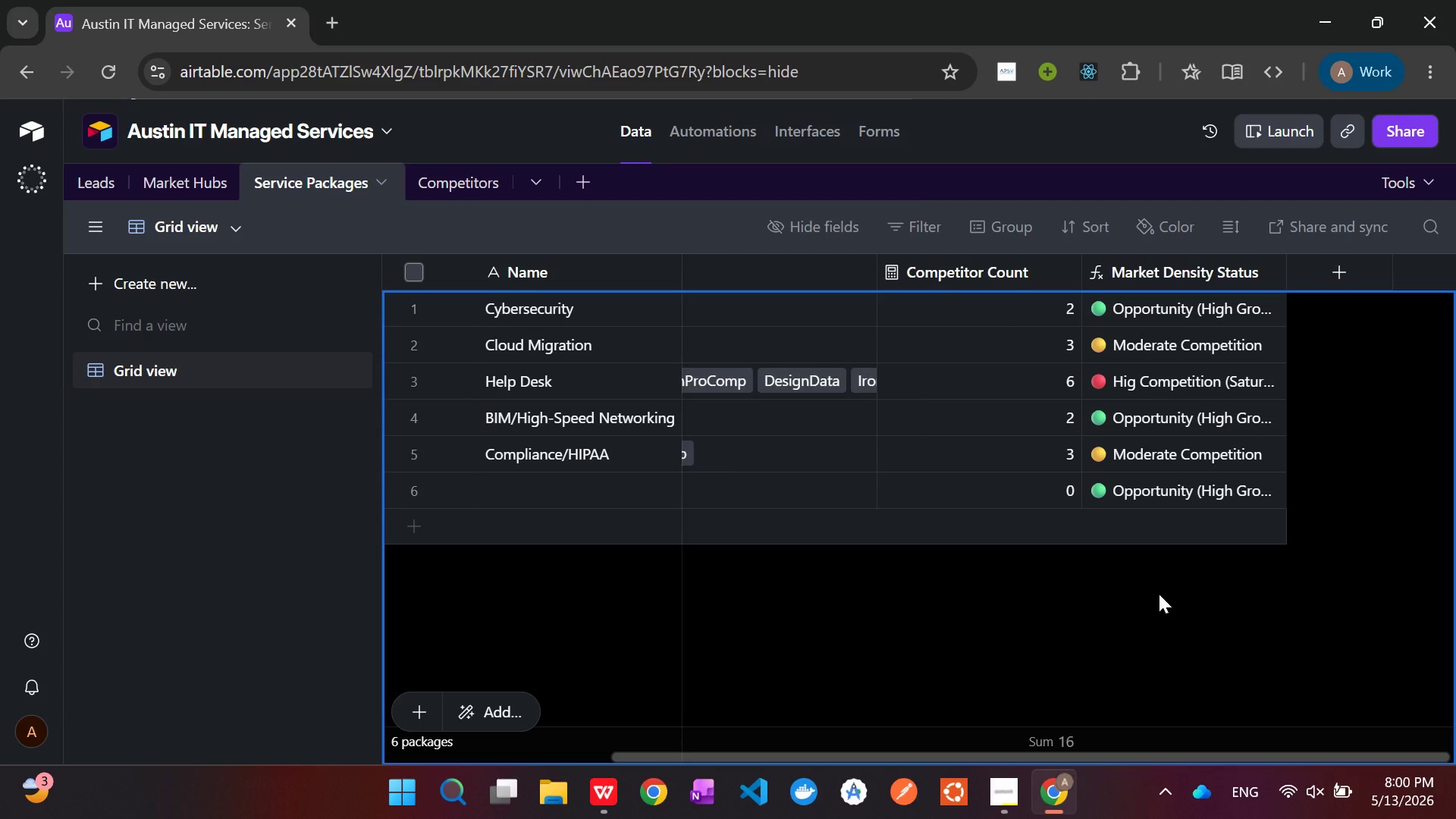 
wait(6.08)
 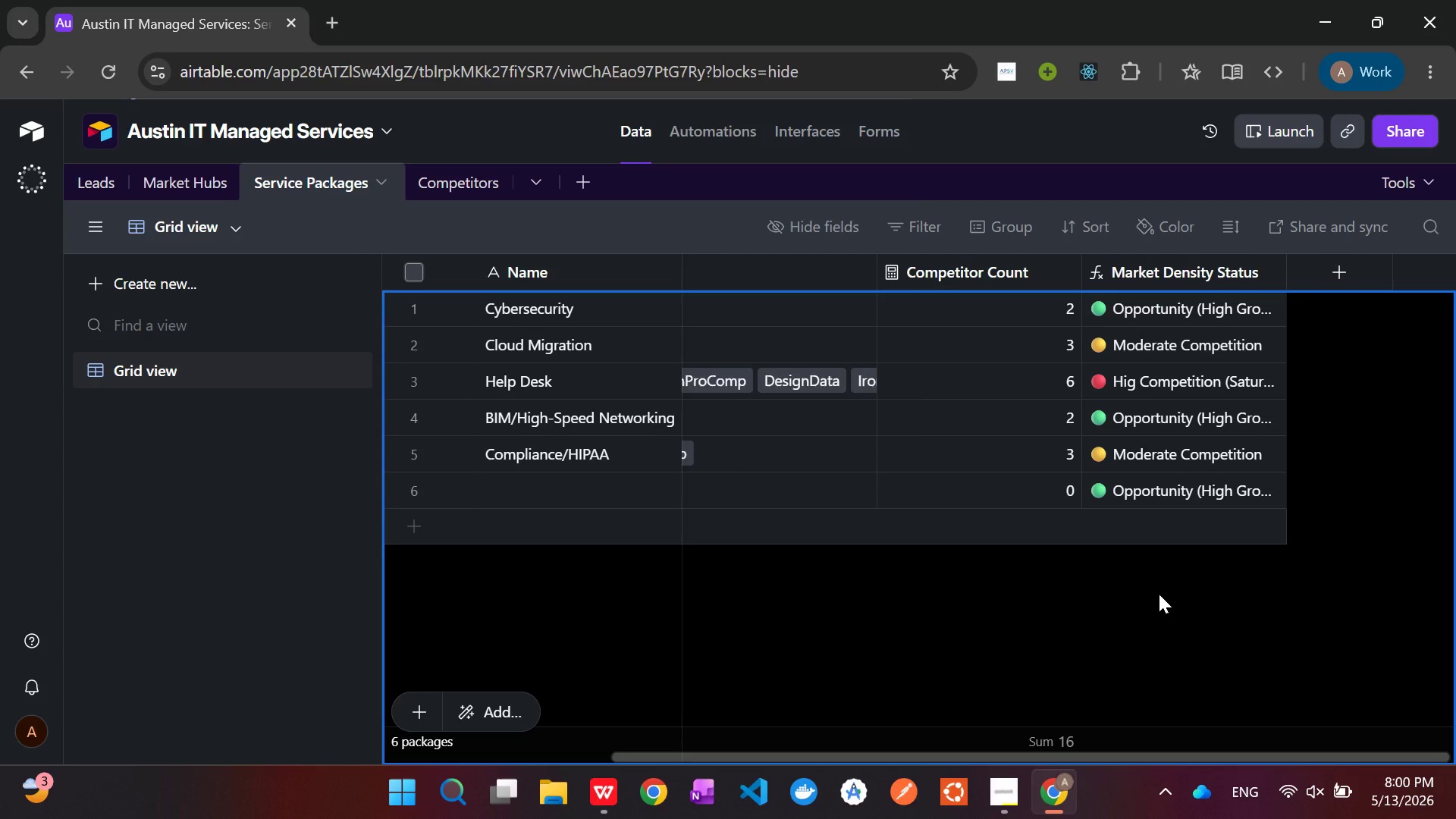 
left_click([1159, 594])
 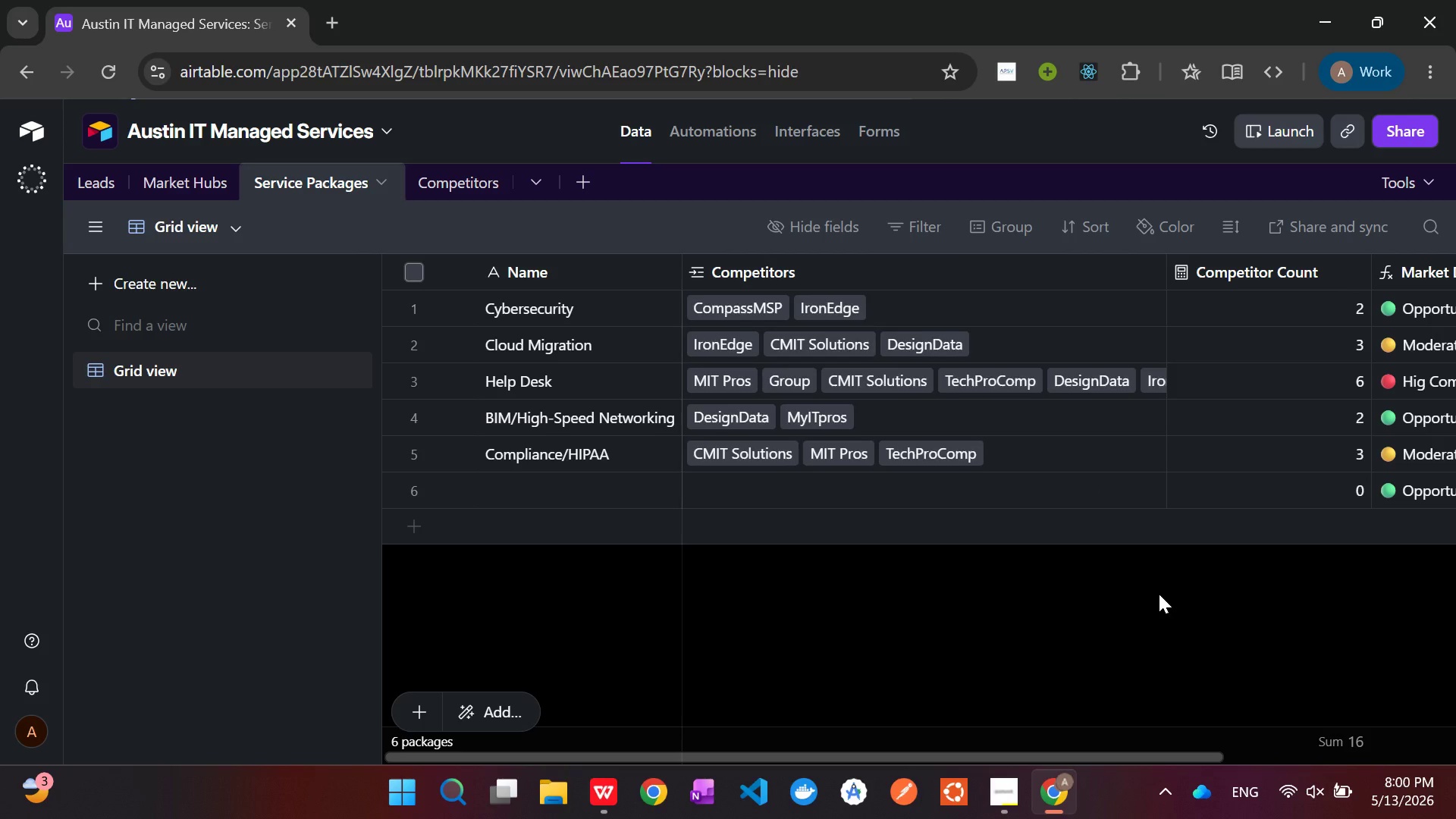 
wait(6.61)
 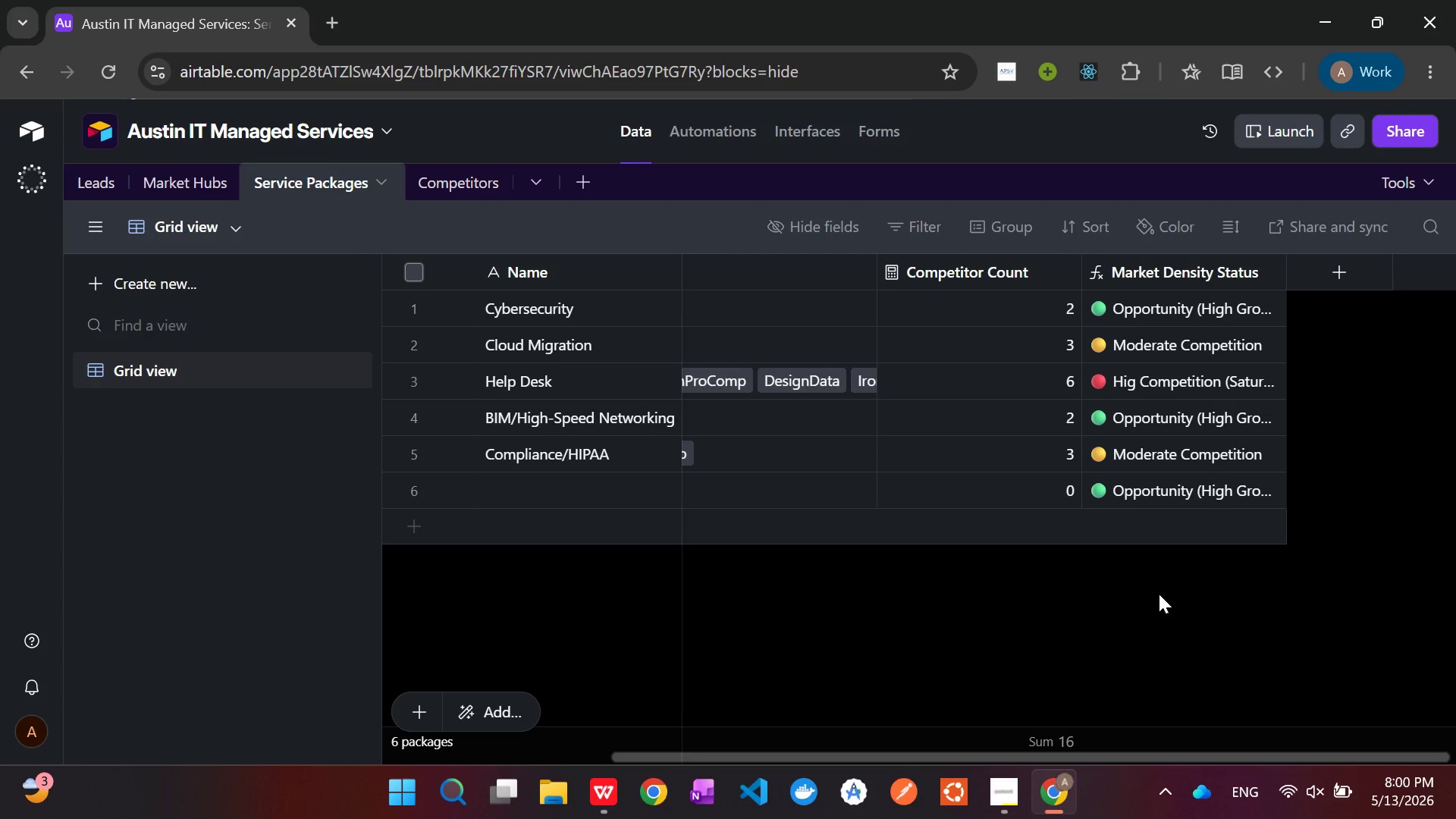 
left_click([469, 175])
 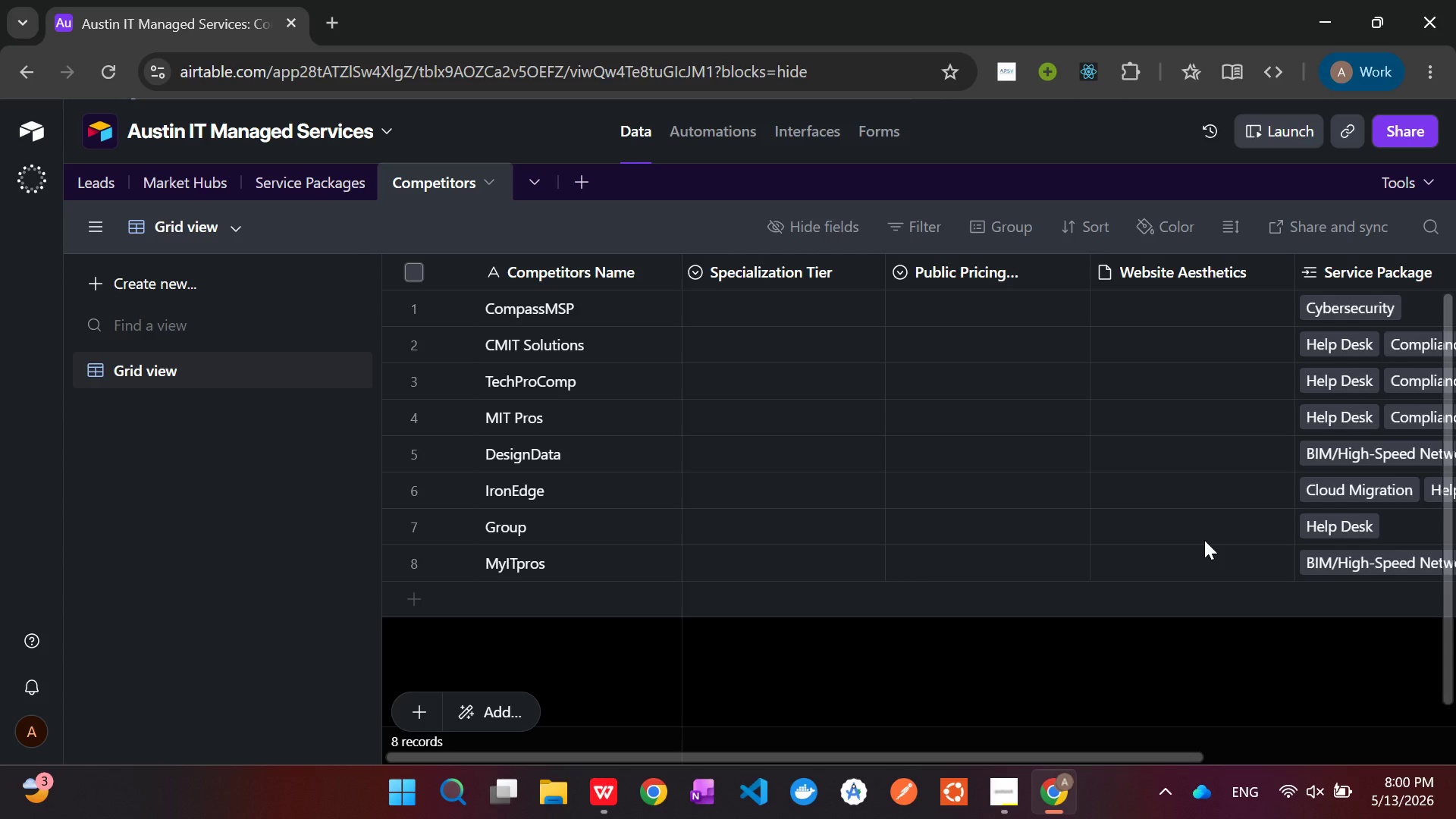 
wait(9.97)
 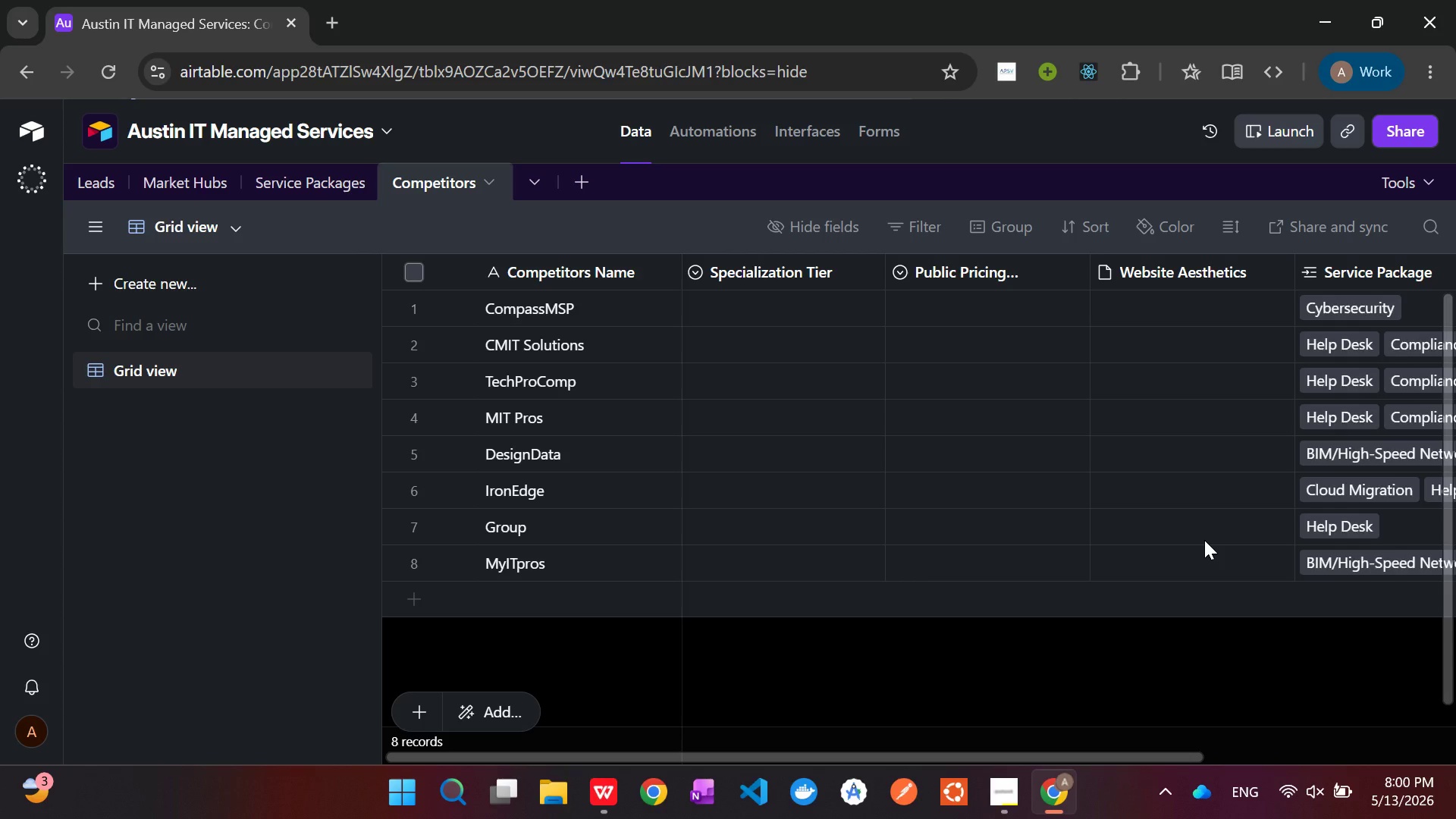 
left_click([328, 181])
 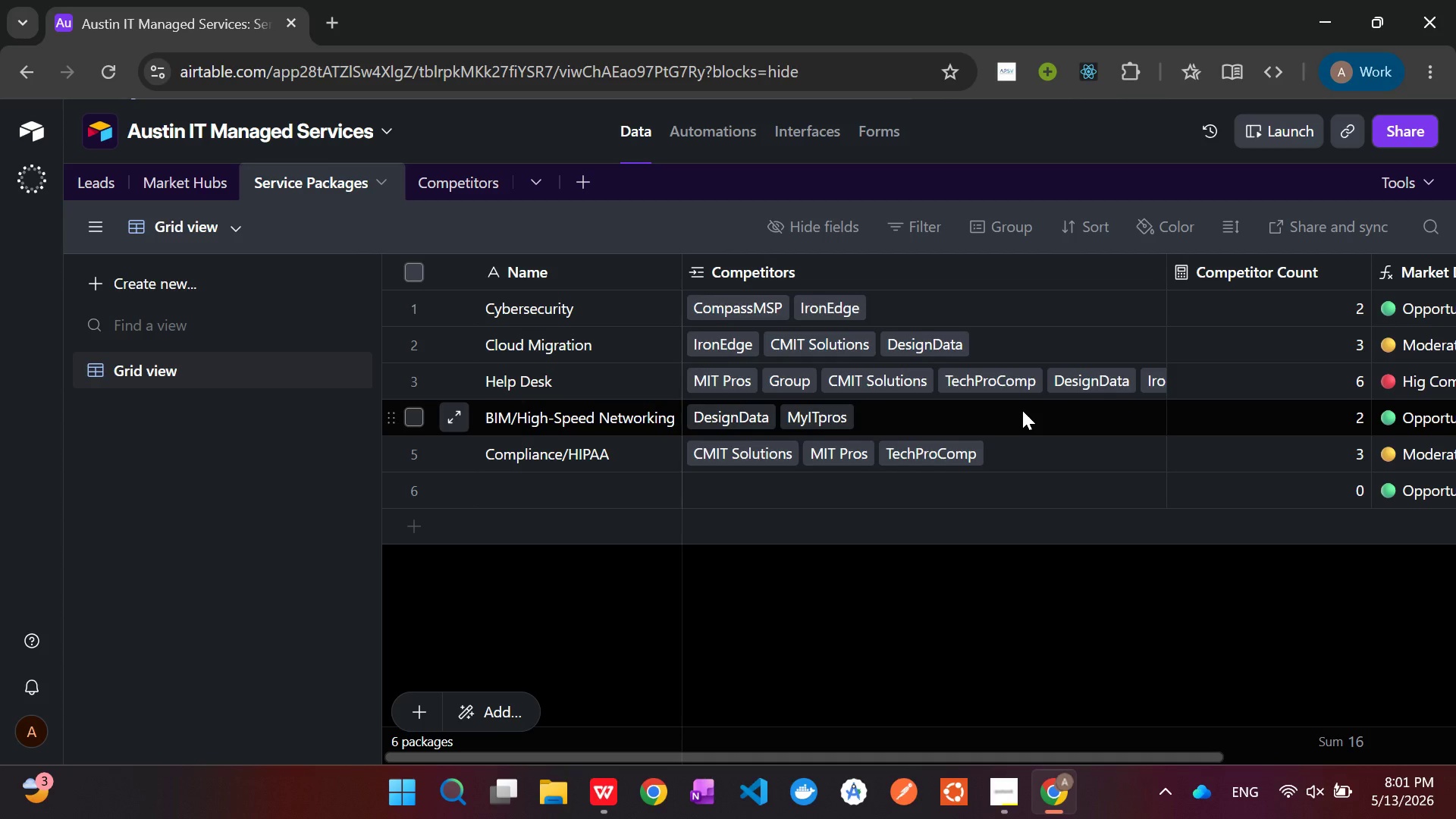 
wait(28.12)
 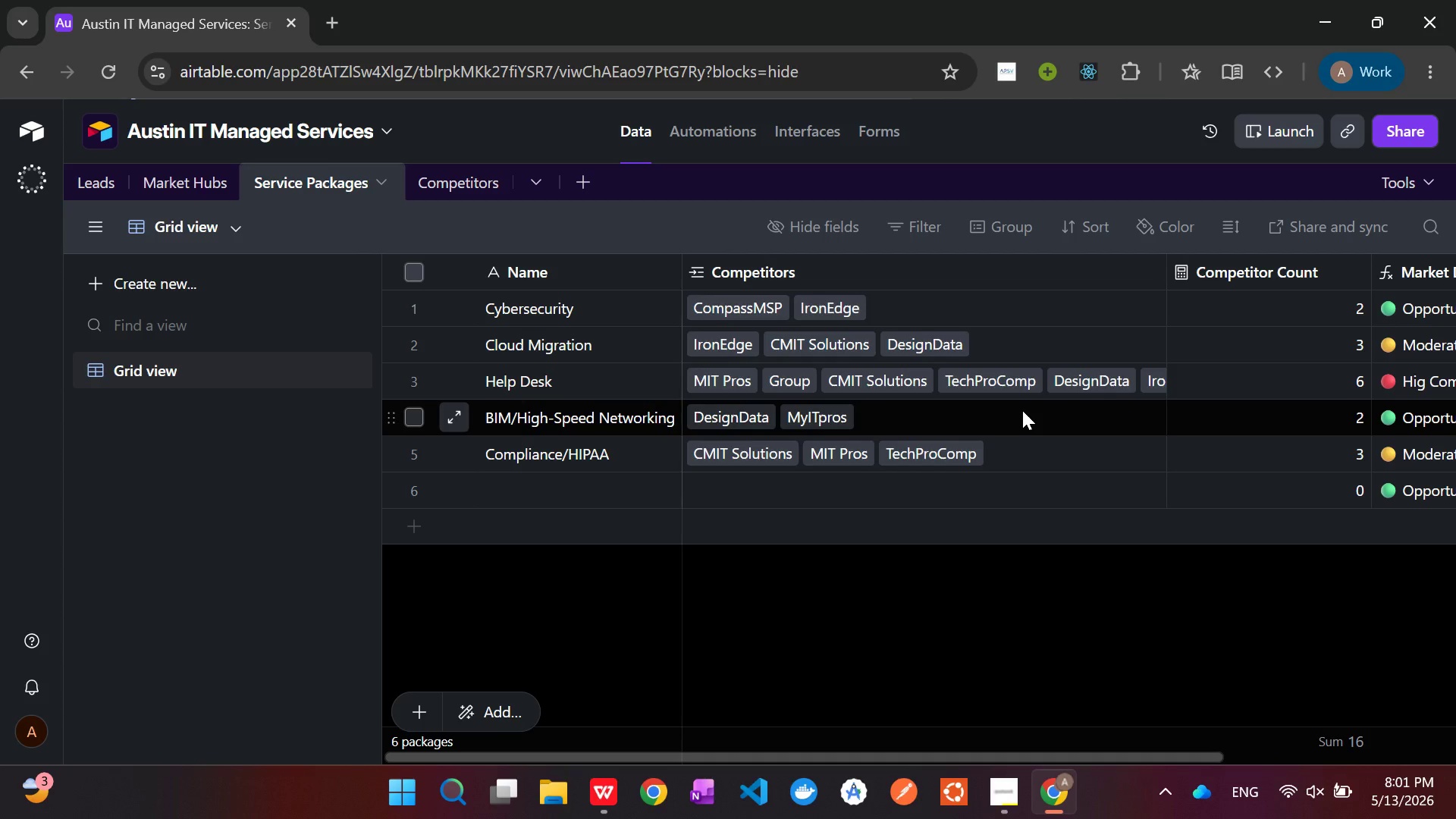 
left_click([477, 177])
 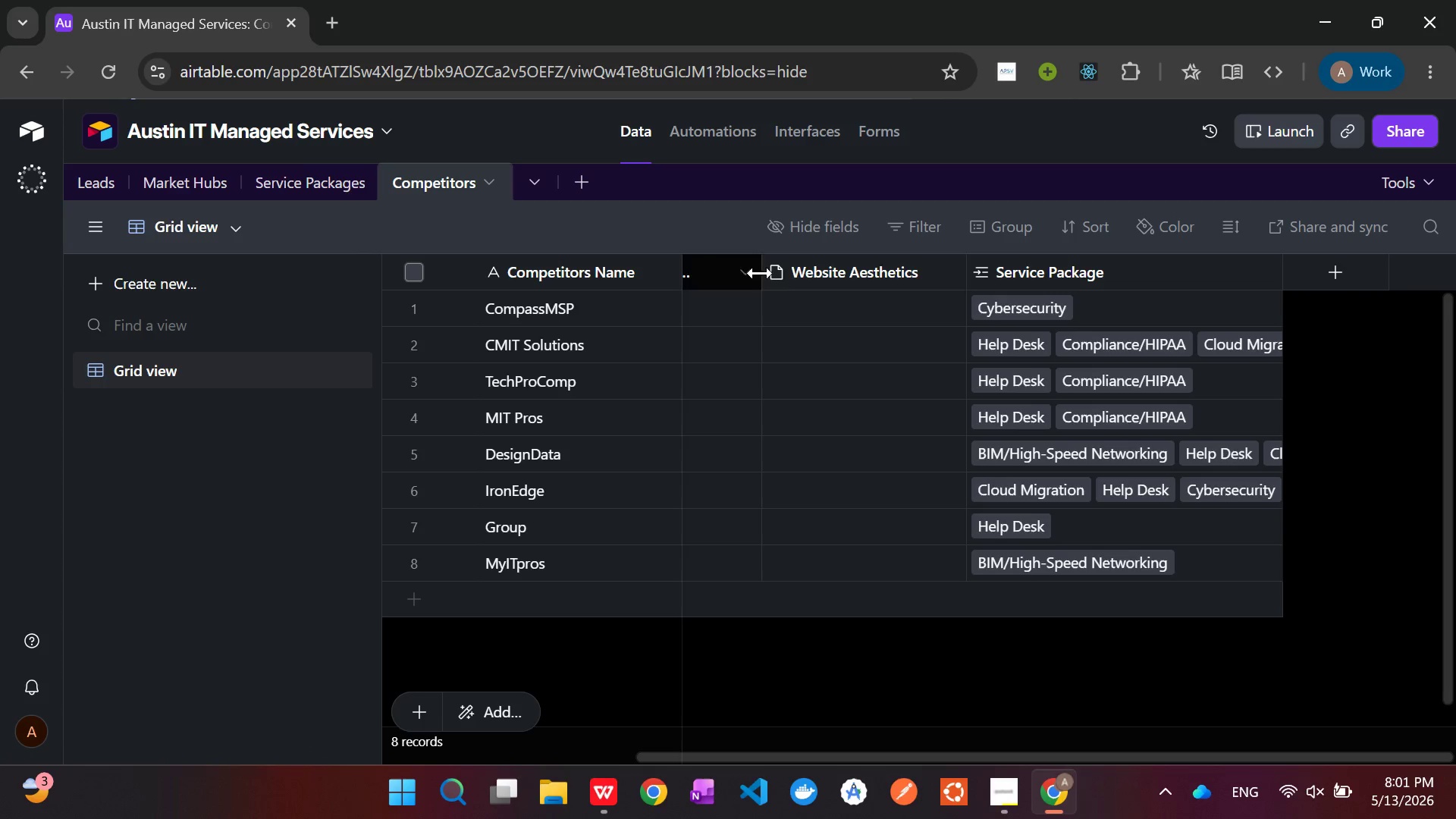 
mouse_move([758, 309])
 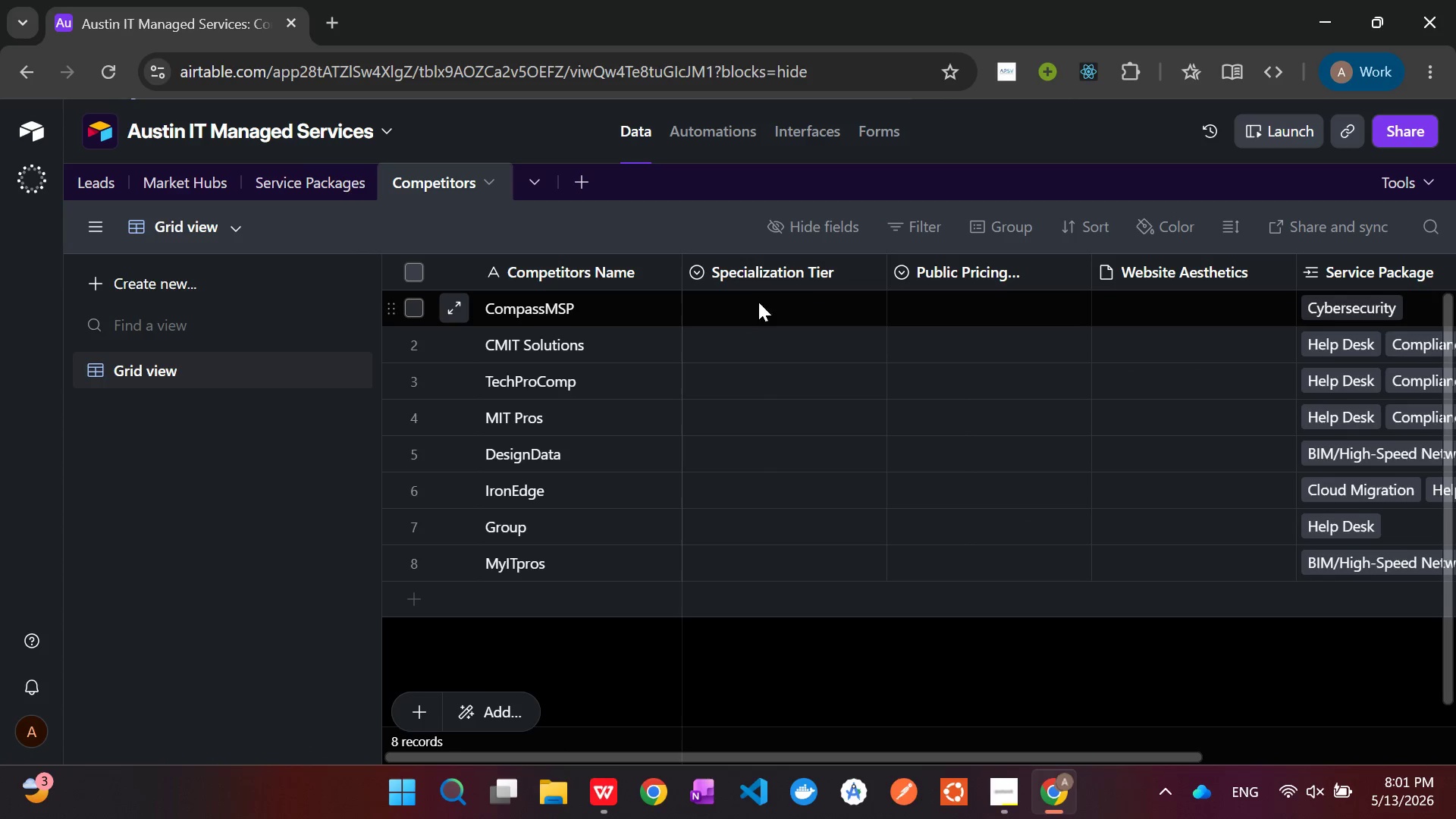 
left_click([758, 302])
 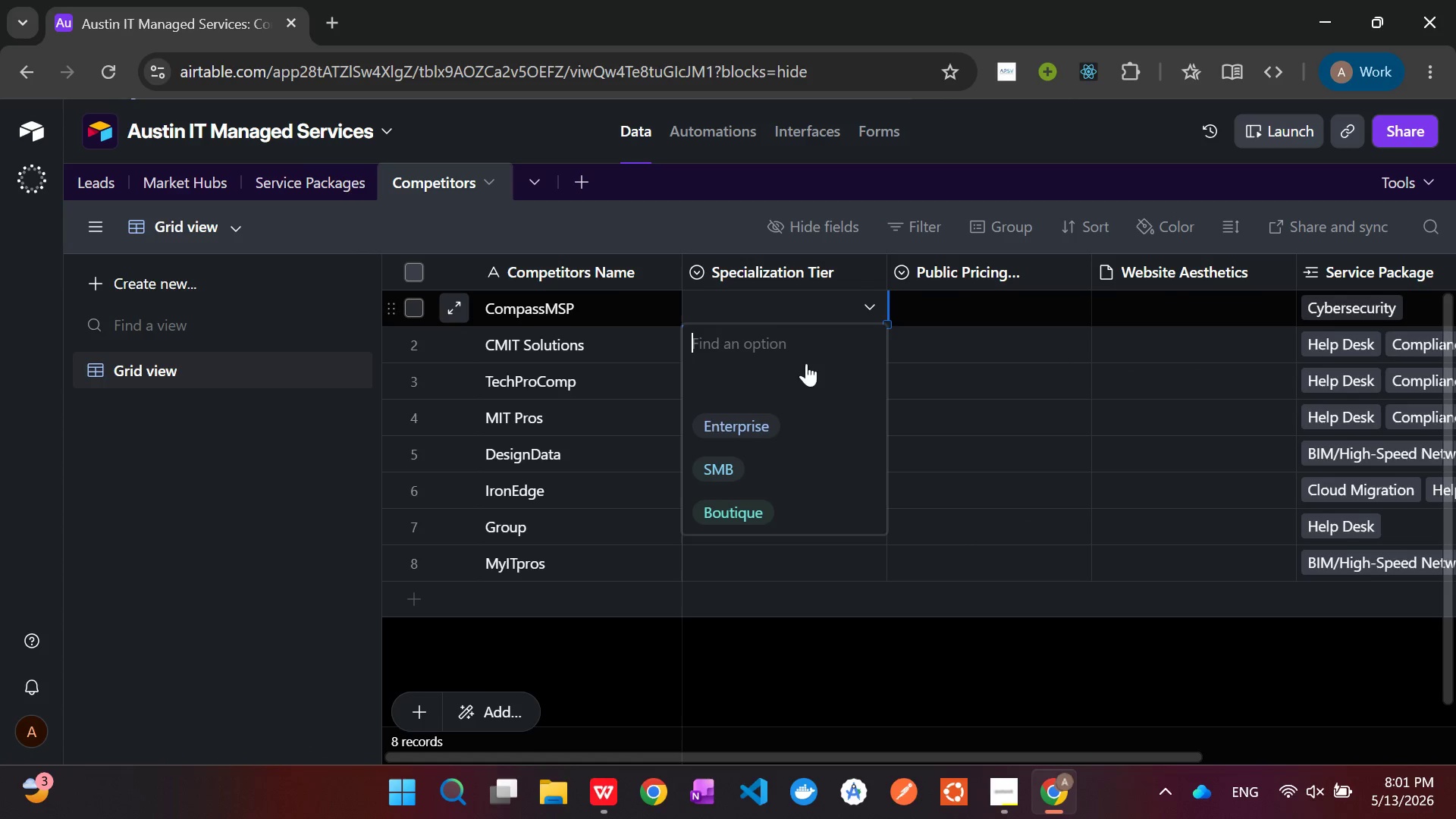 
left_click([792, 419])
 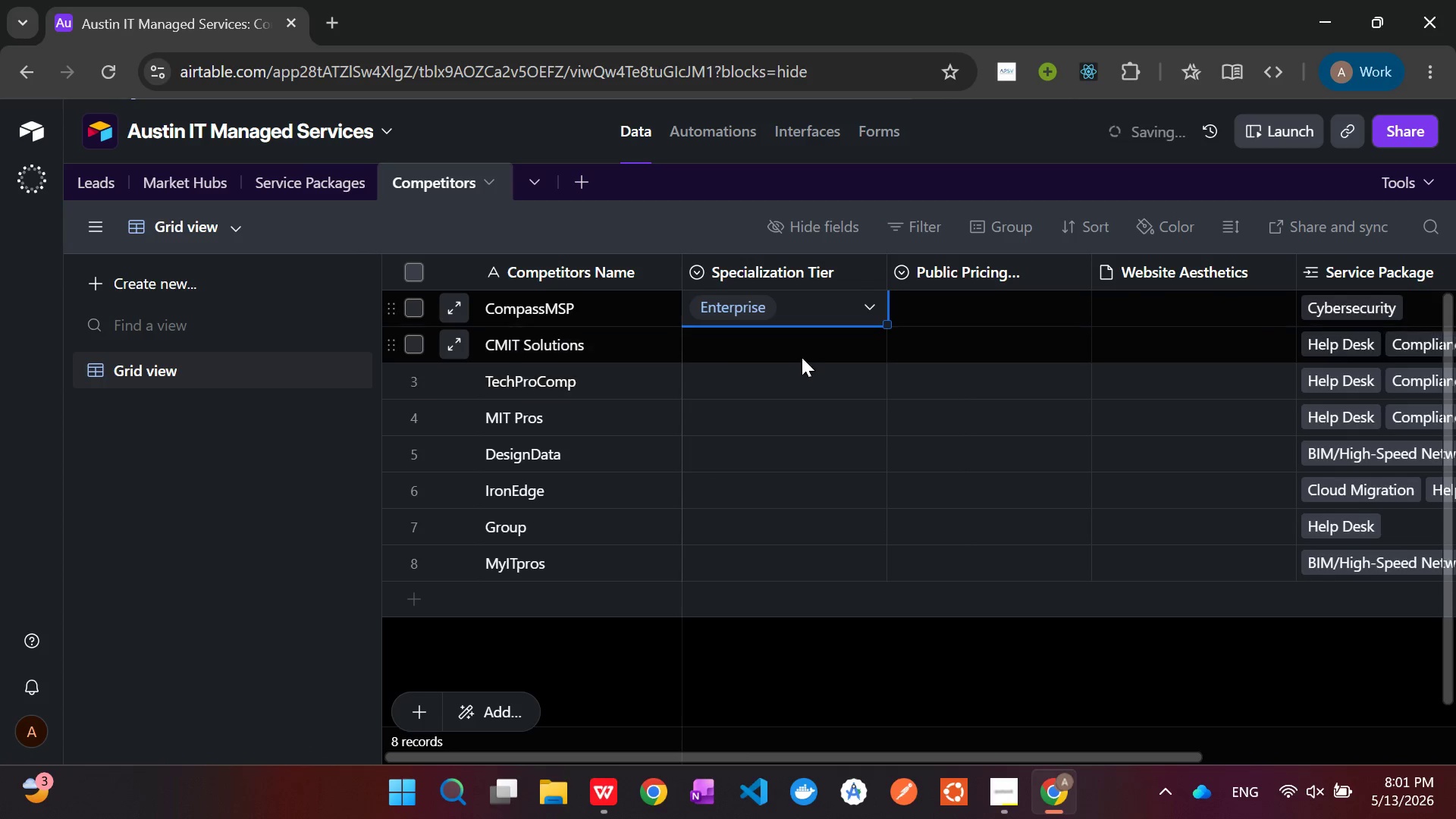 
left_click([802, 357])
 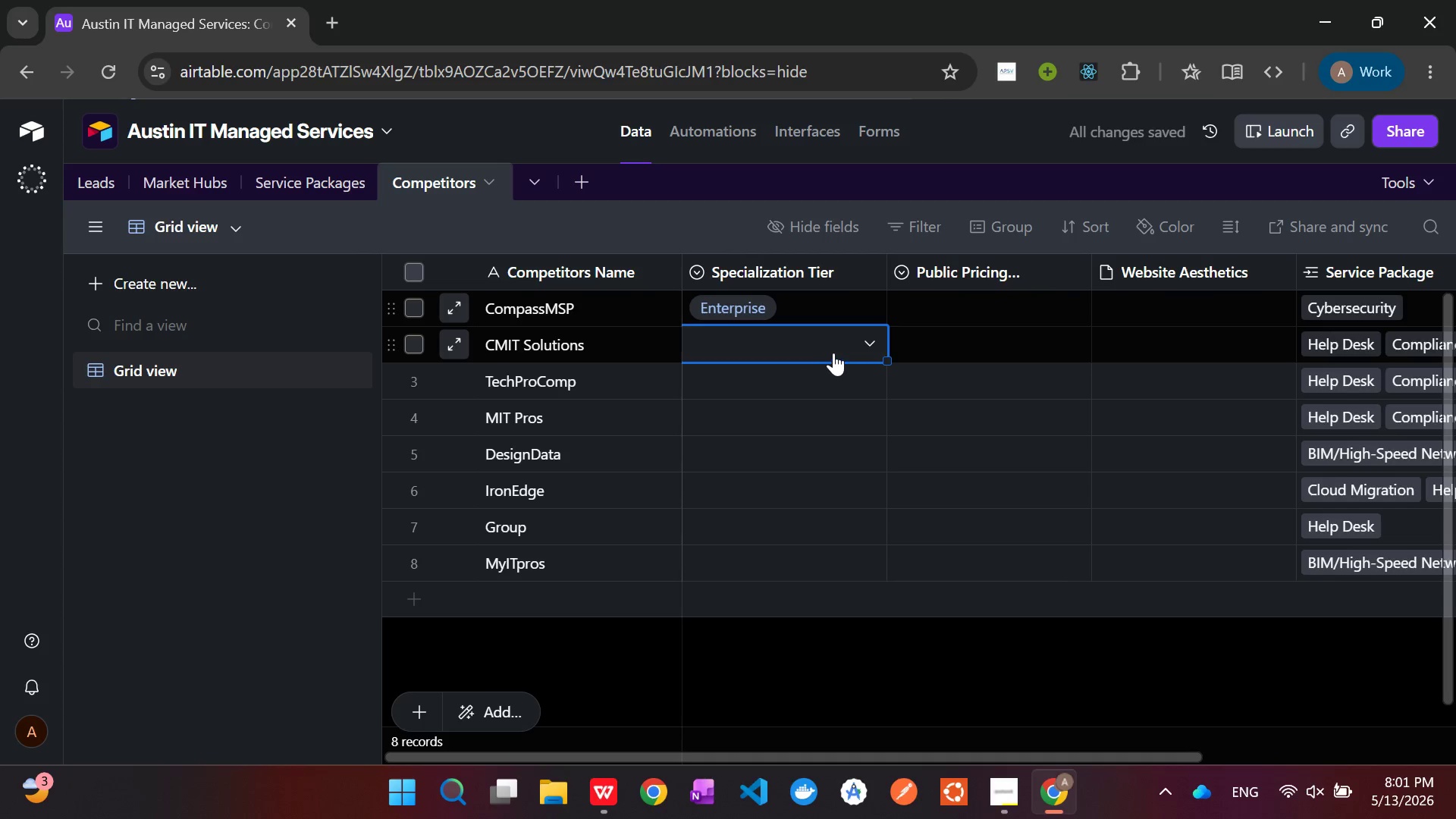 
left_click([848, 349])
 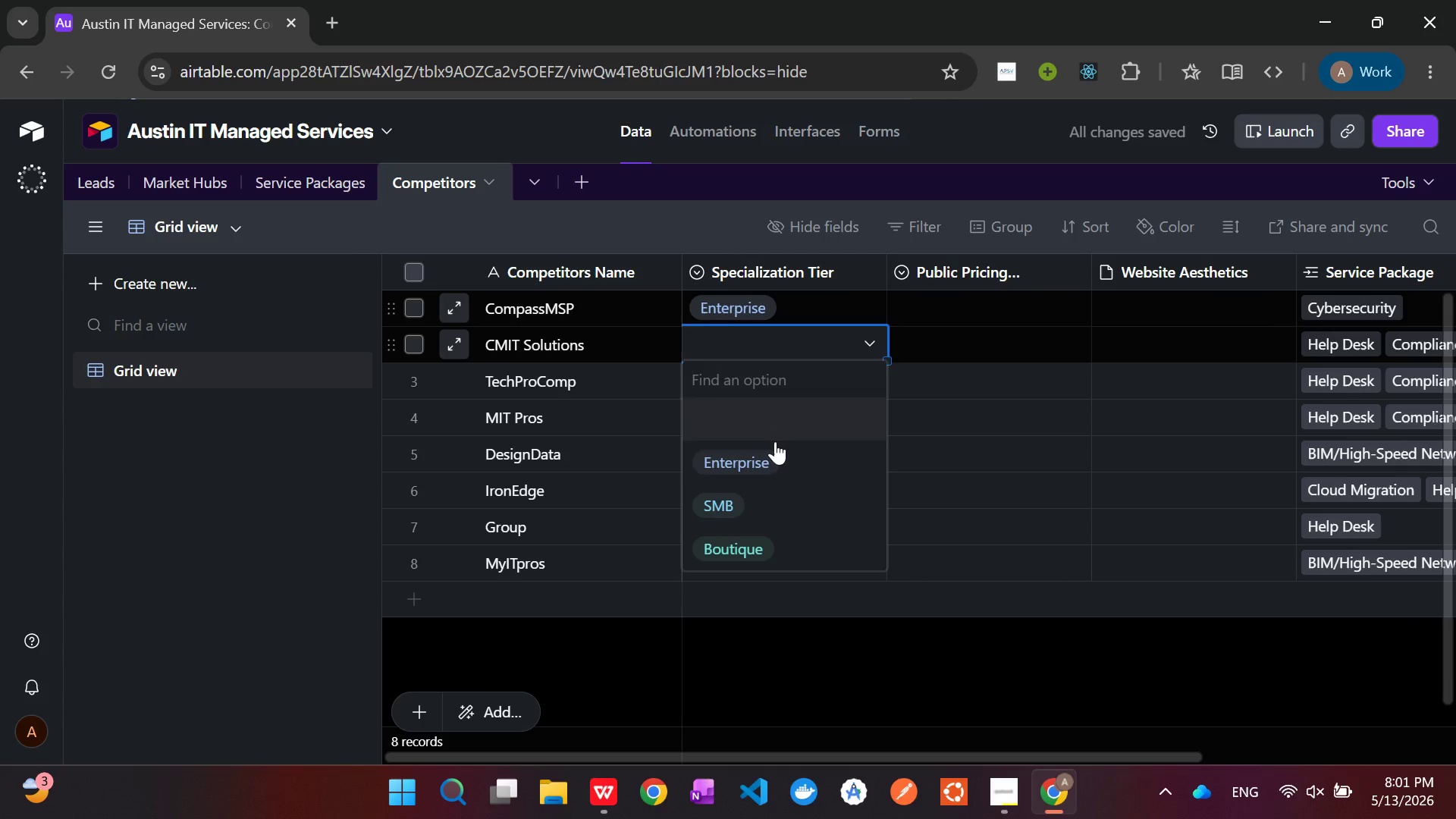 
left_click([770, 453])
 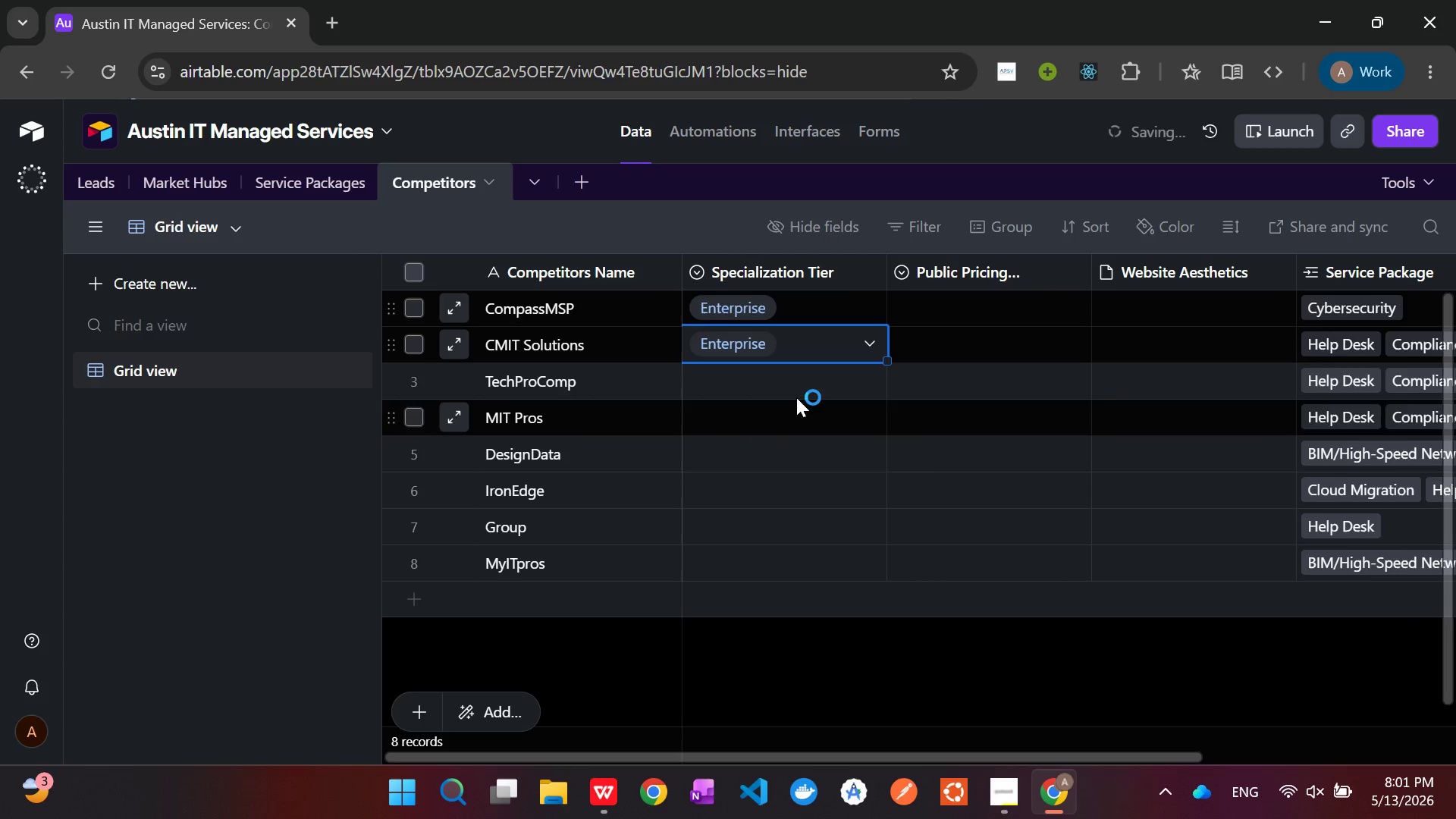 
left_click([791, 382])
 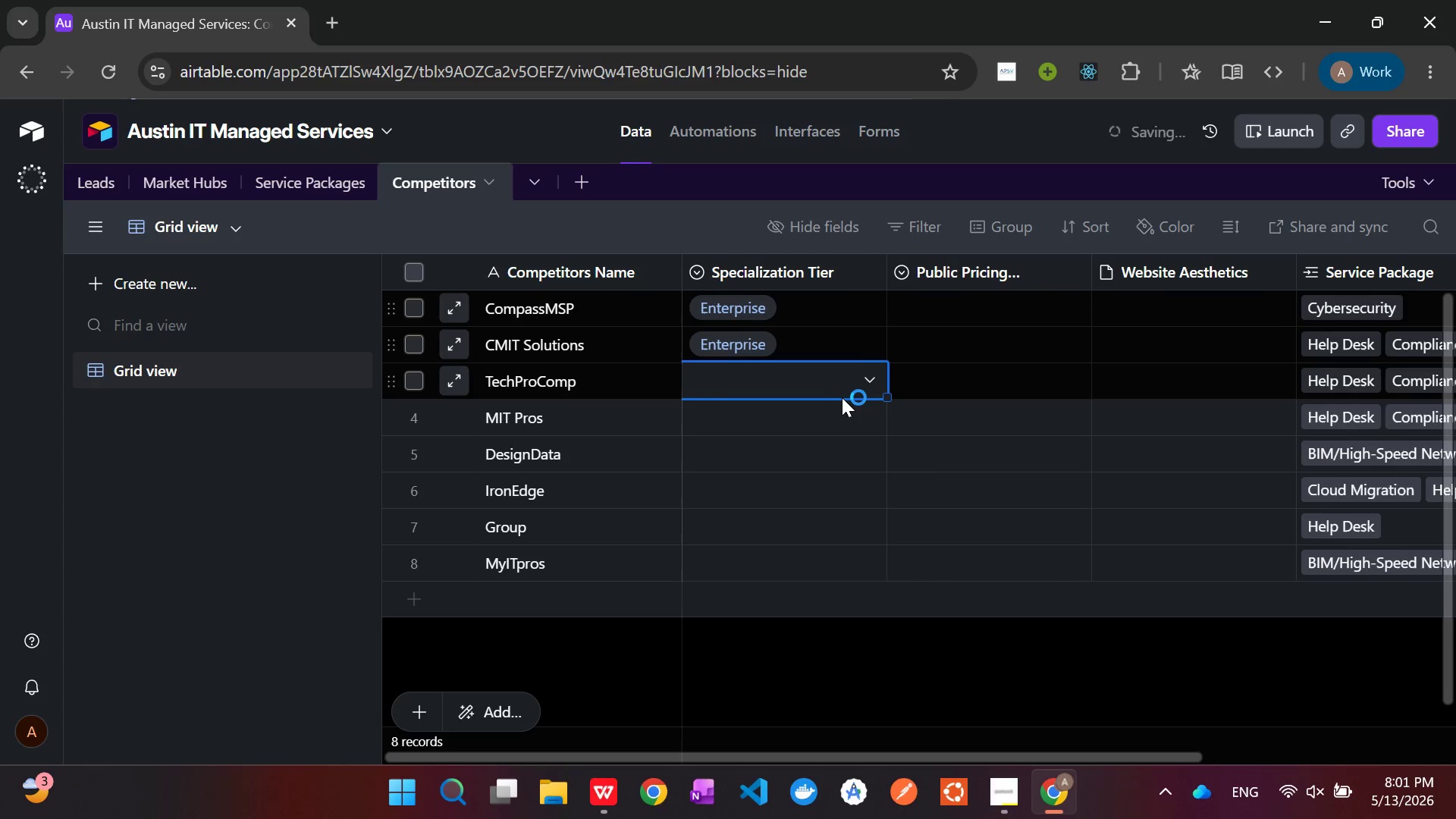 
left_click([844, 397])
 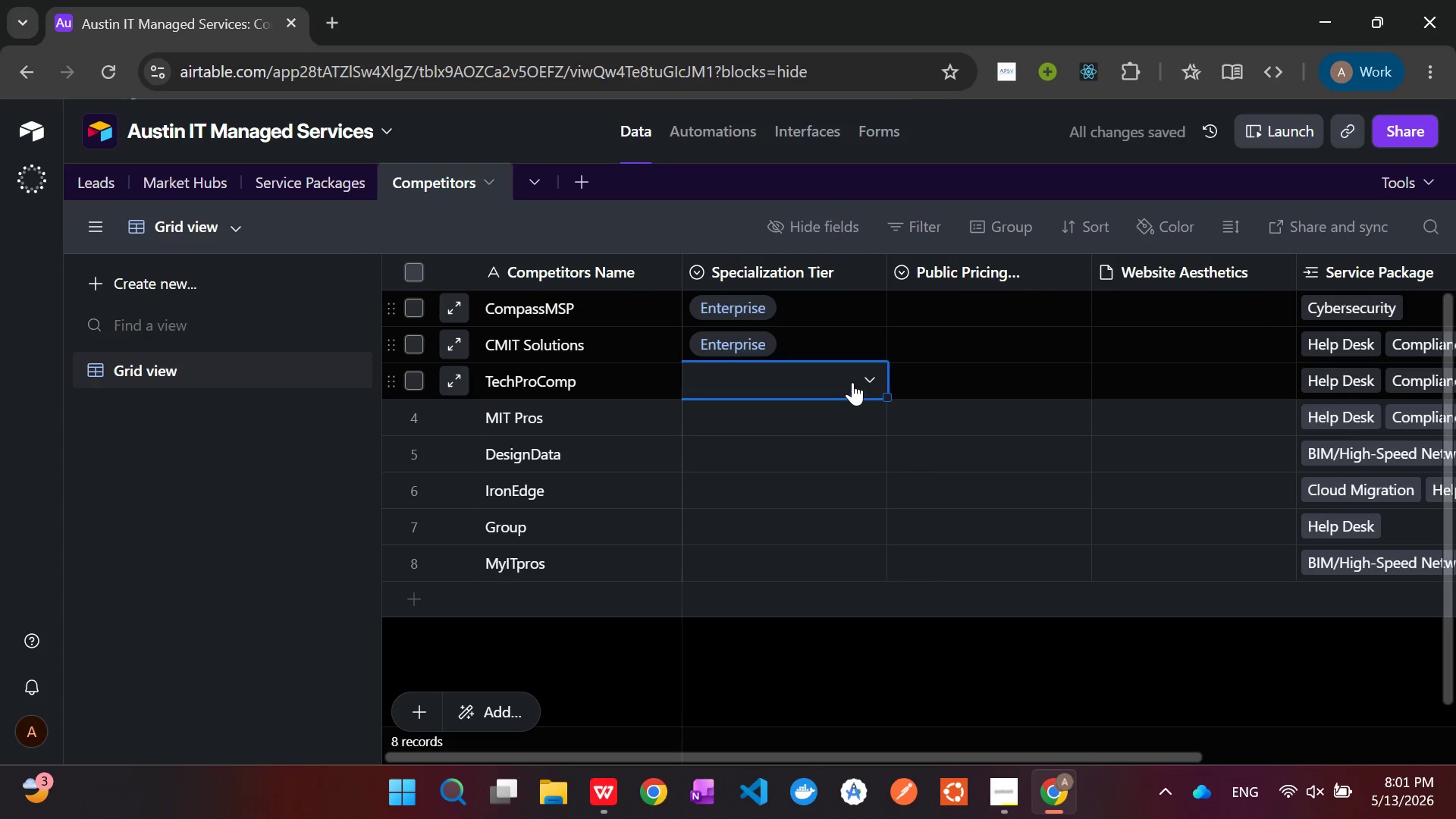 
left_click([860, 375])
 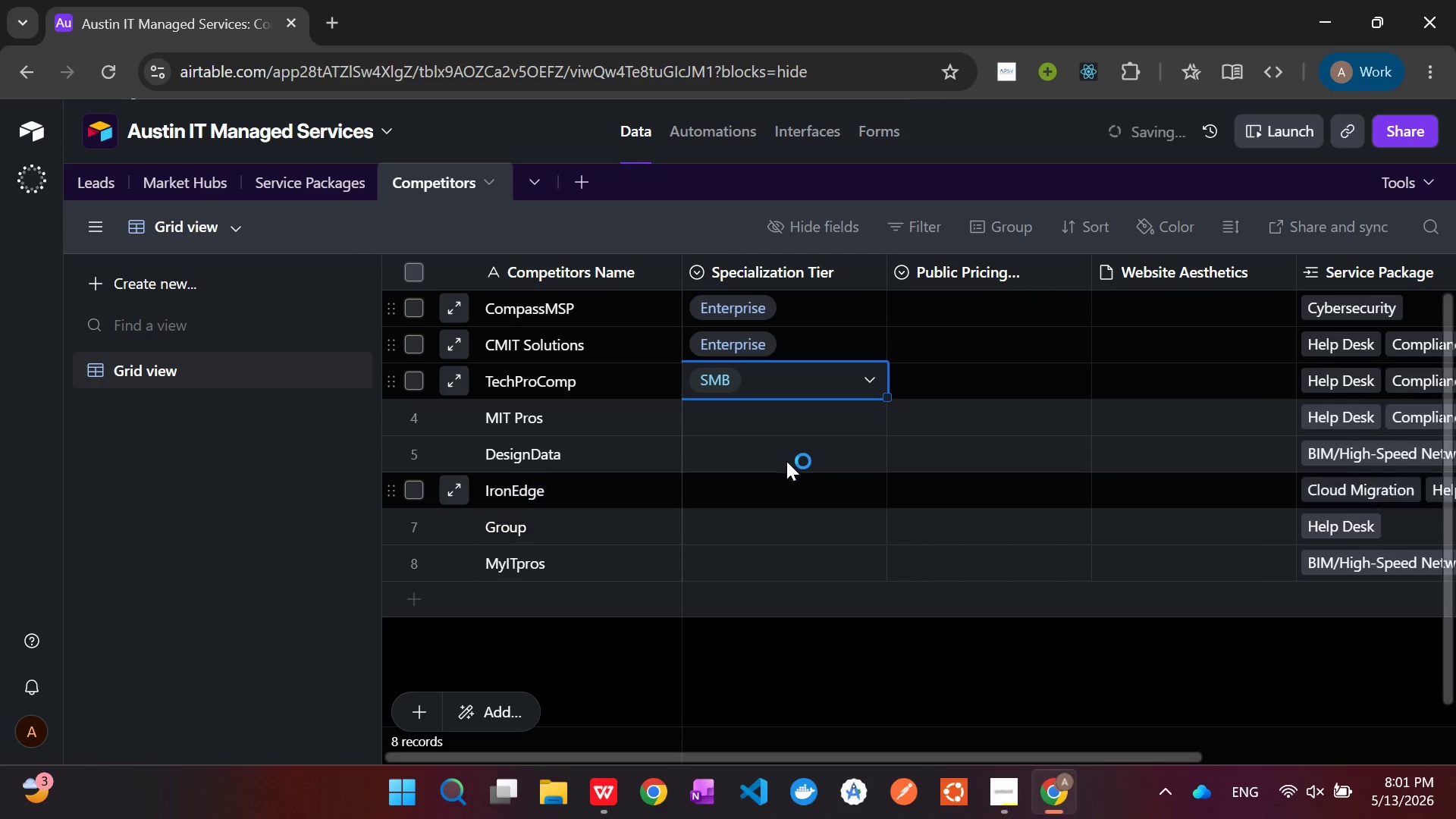 
left_click_drag(start_coordinate=[788, 438], to_coordinate=[789, 434])
 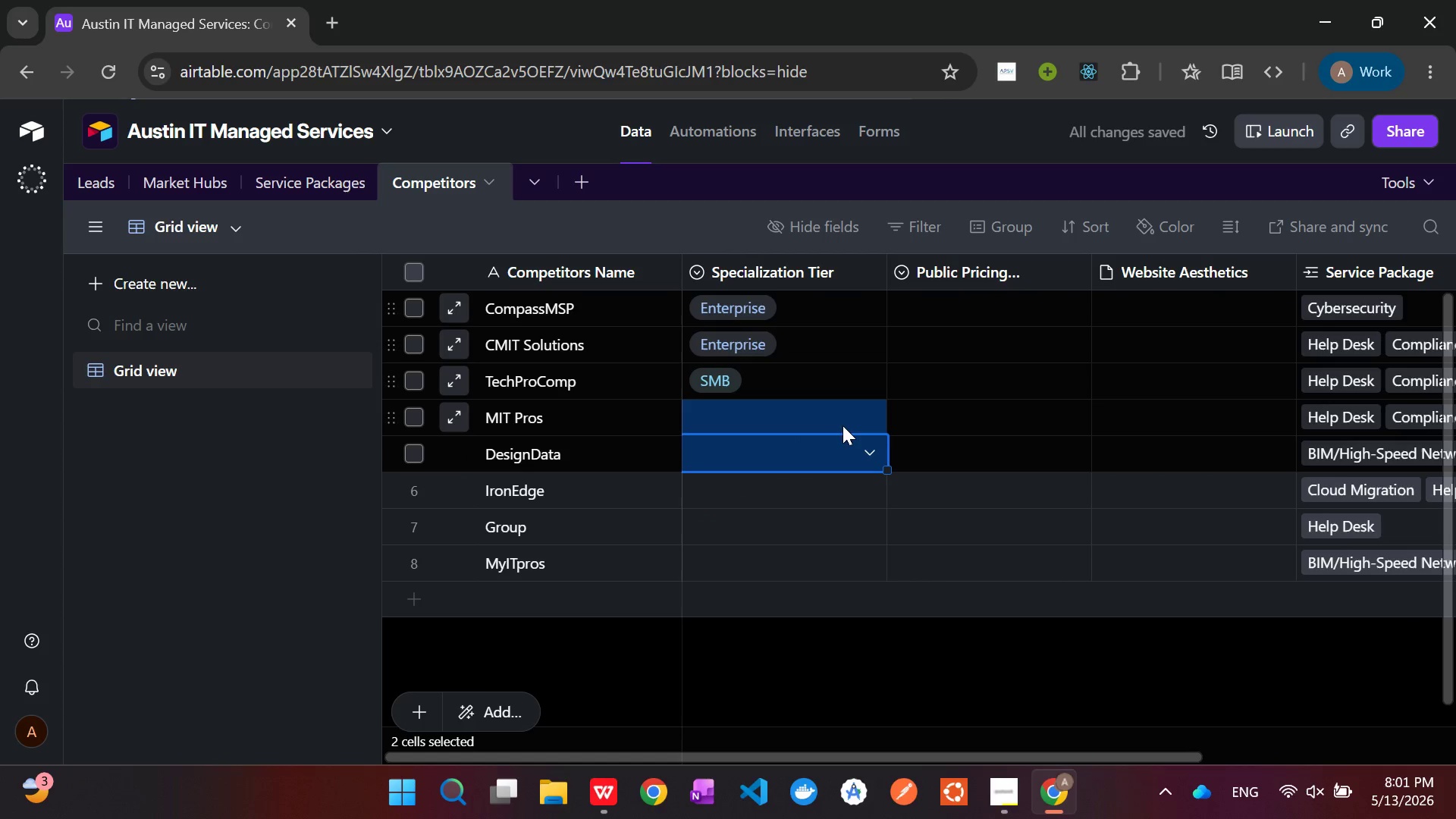 
left_click([837, 409])
 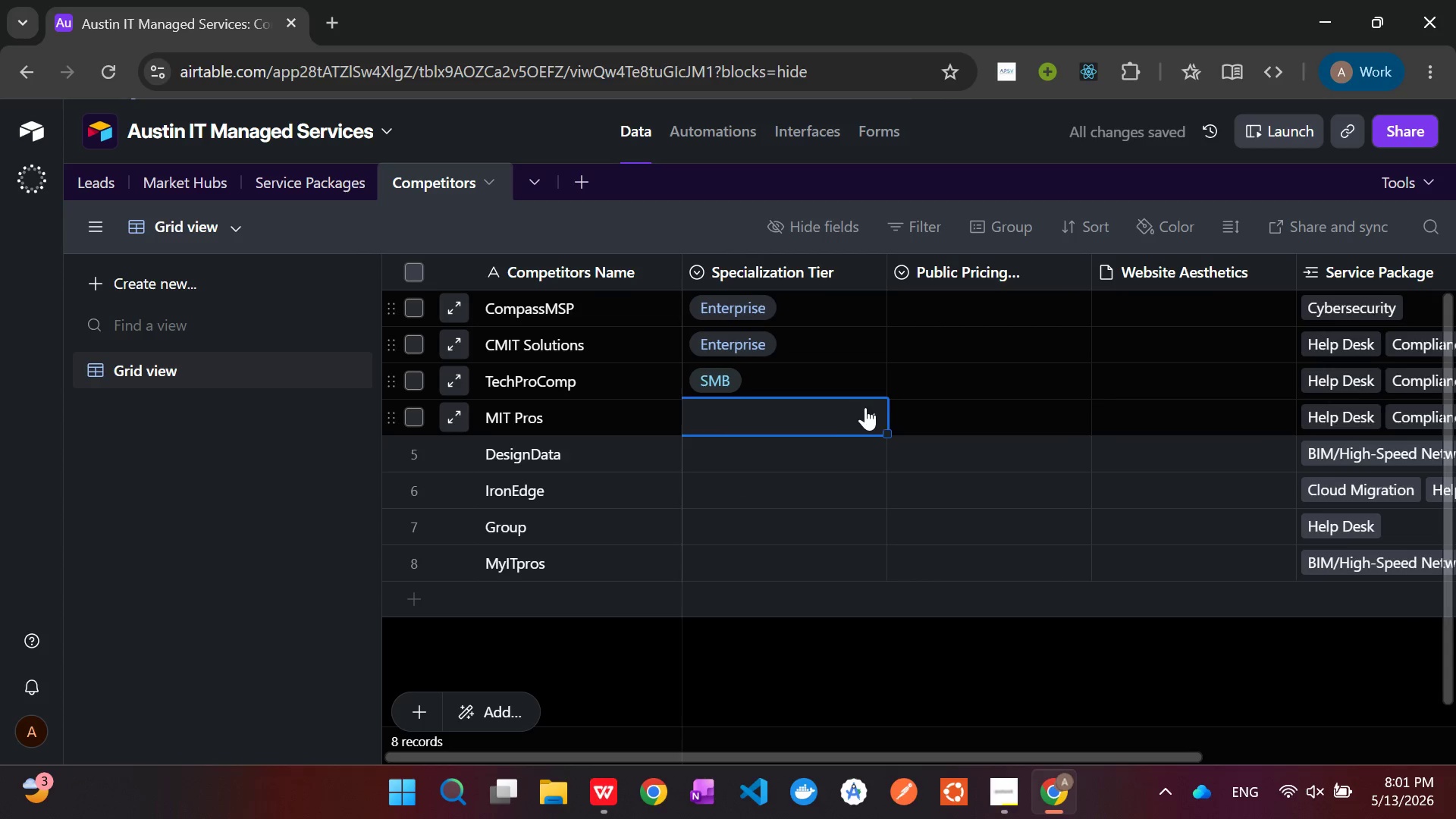 
left_click([877, 406])
 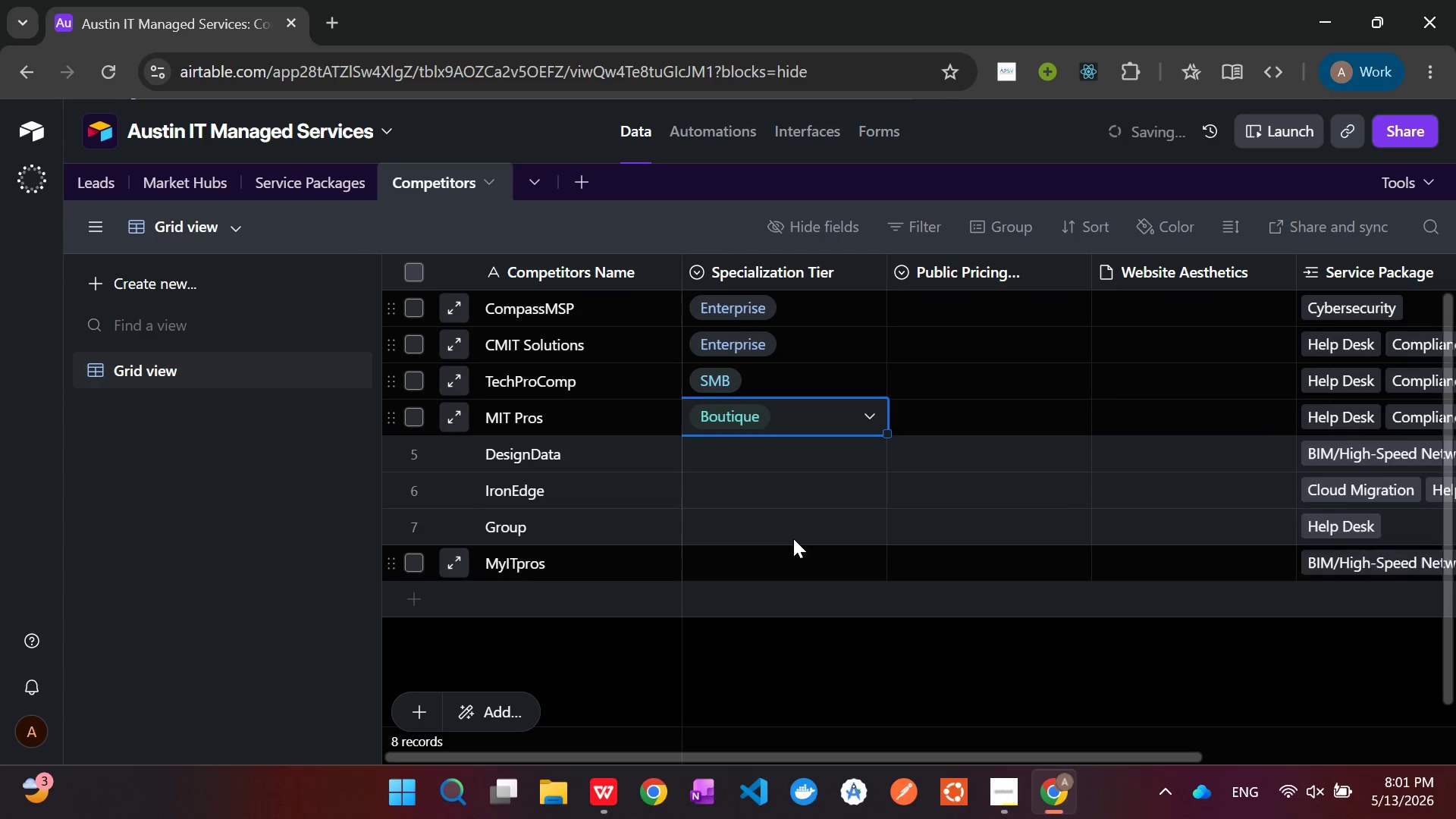 
left_click([755, 437])
 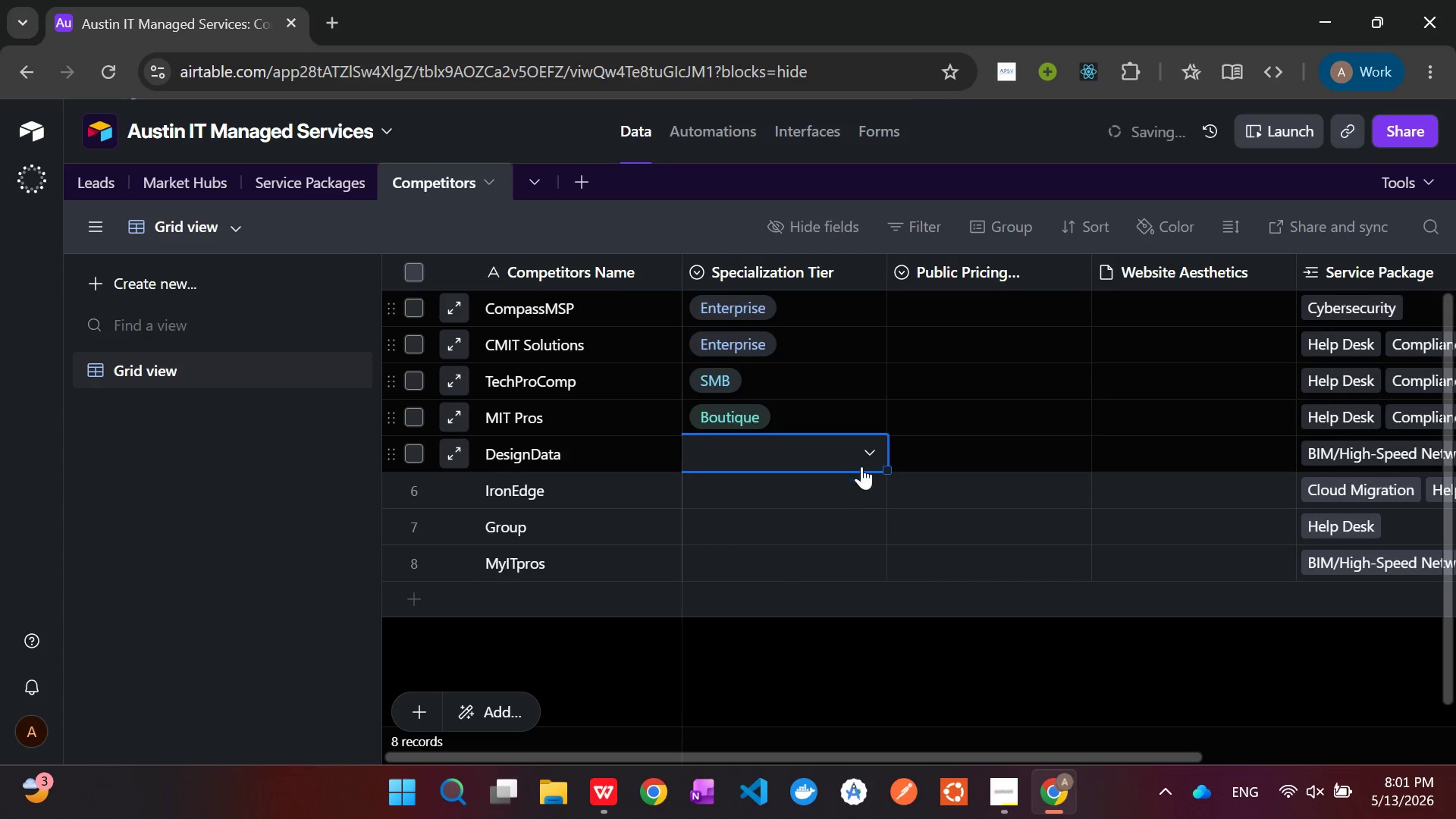 
left_click([871, 453])
 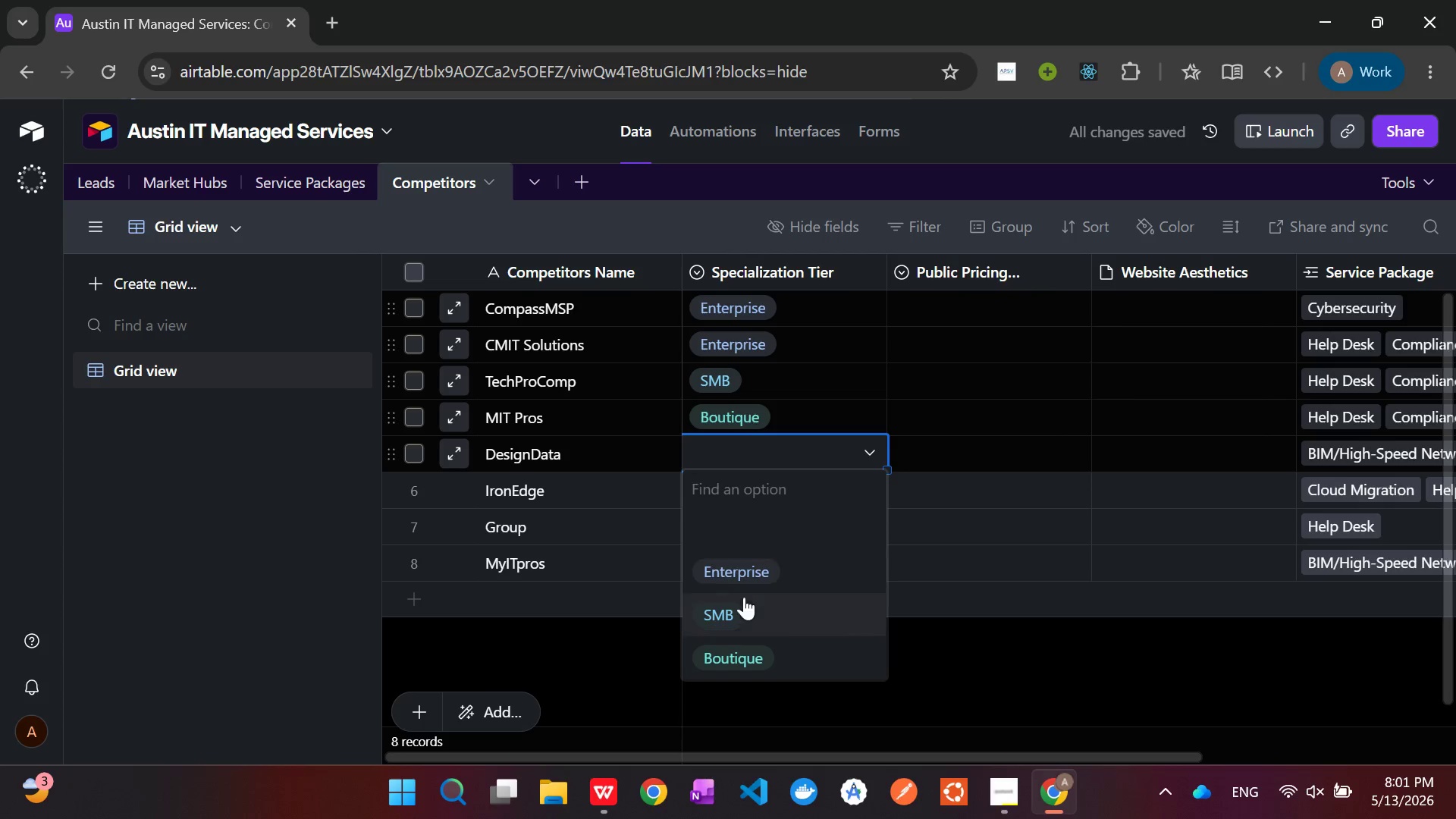 
left_click([739, 602])
 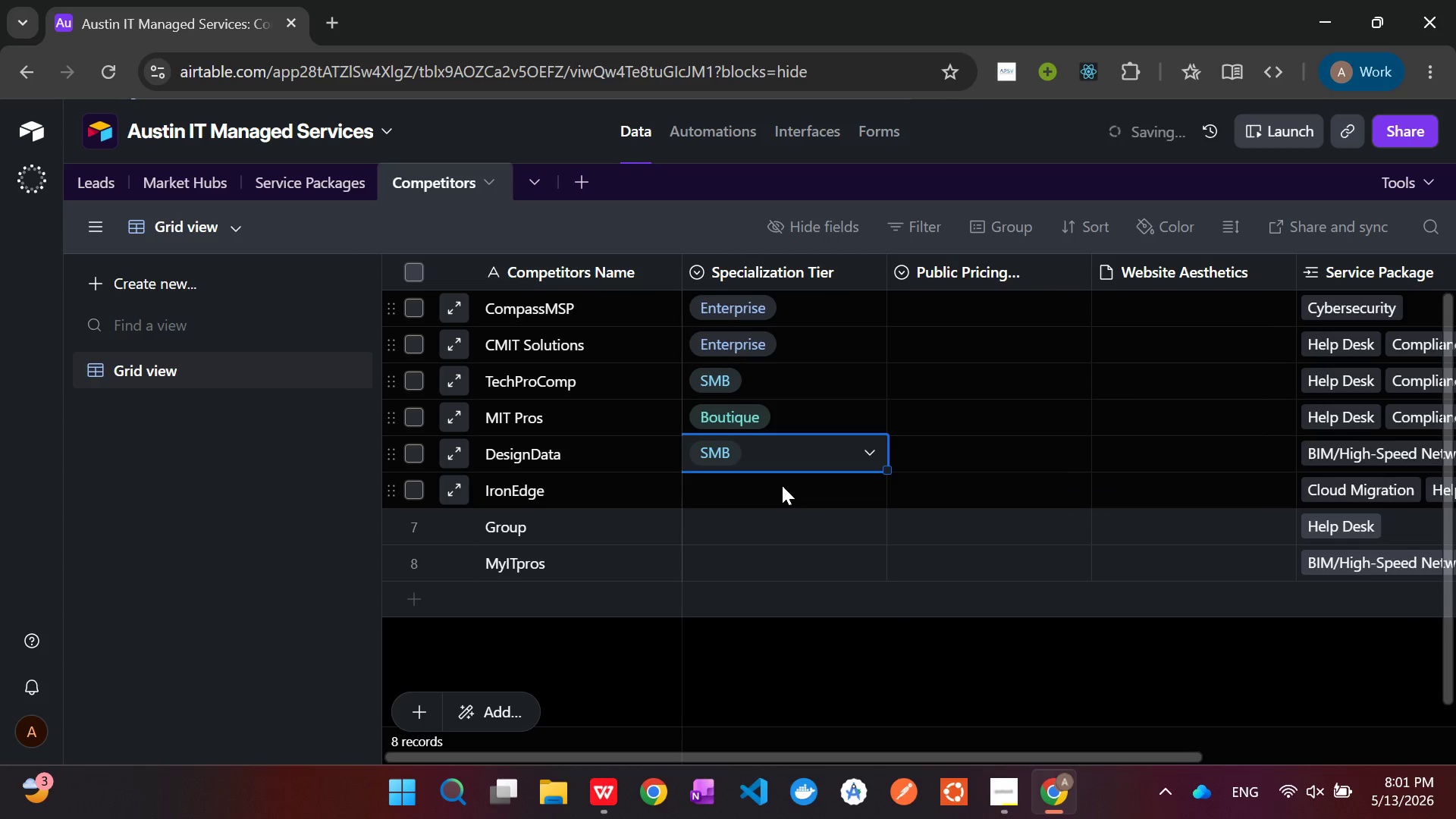 
left_click([782, 484])
 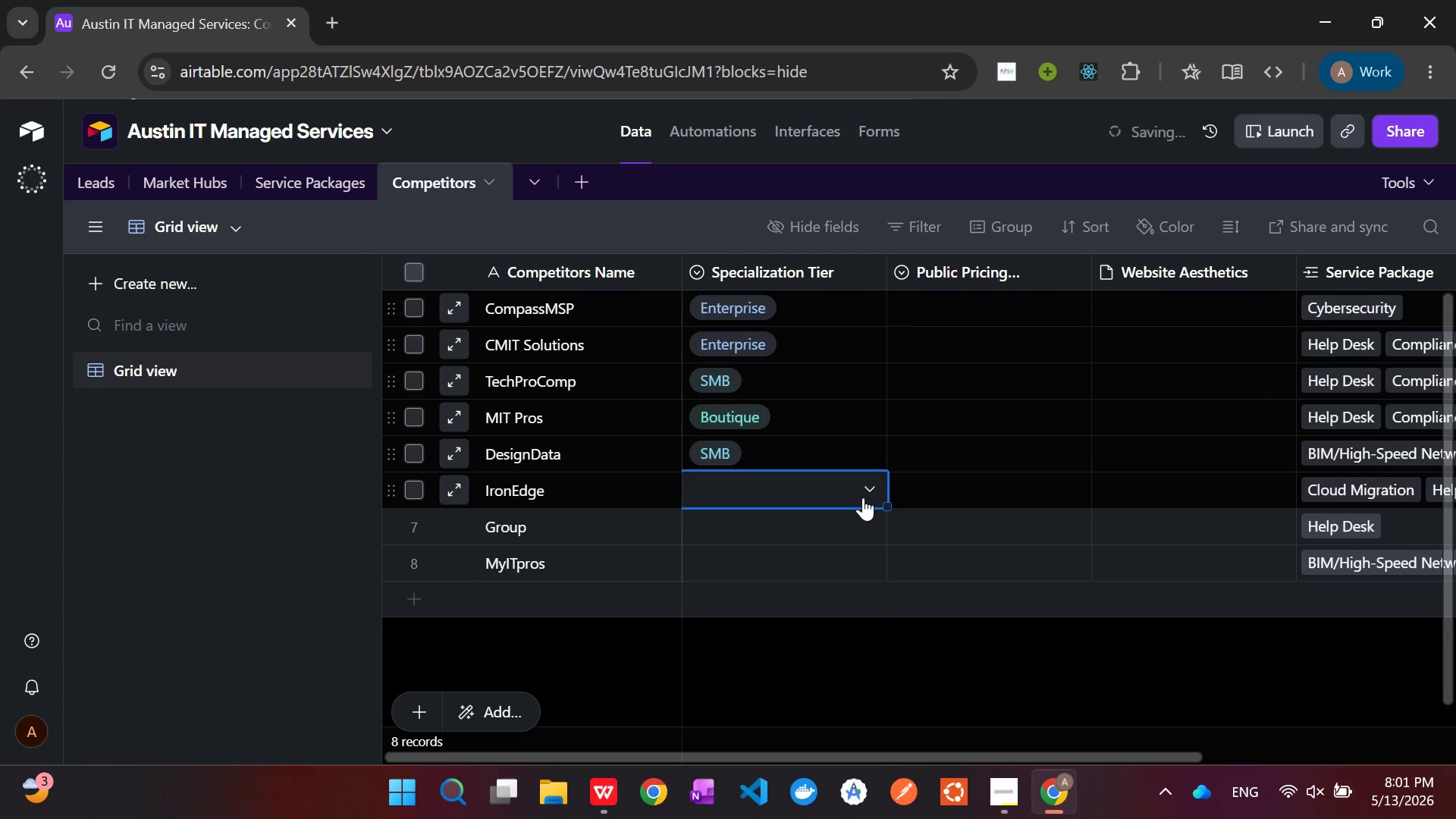 
left_click([874, 497])
 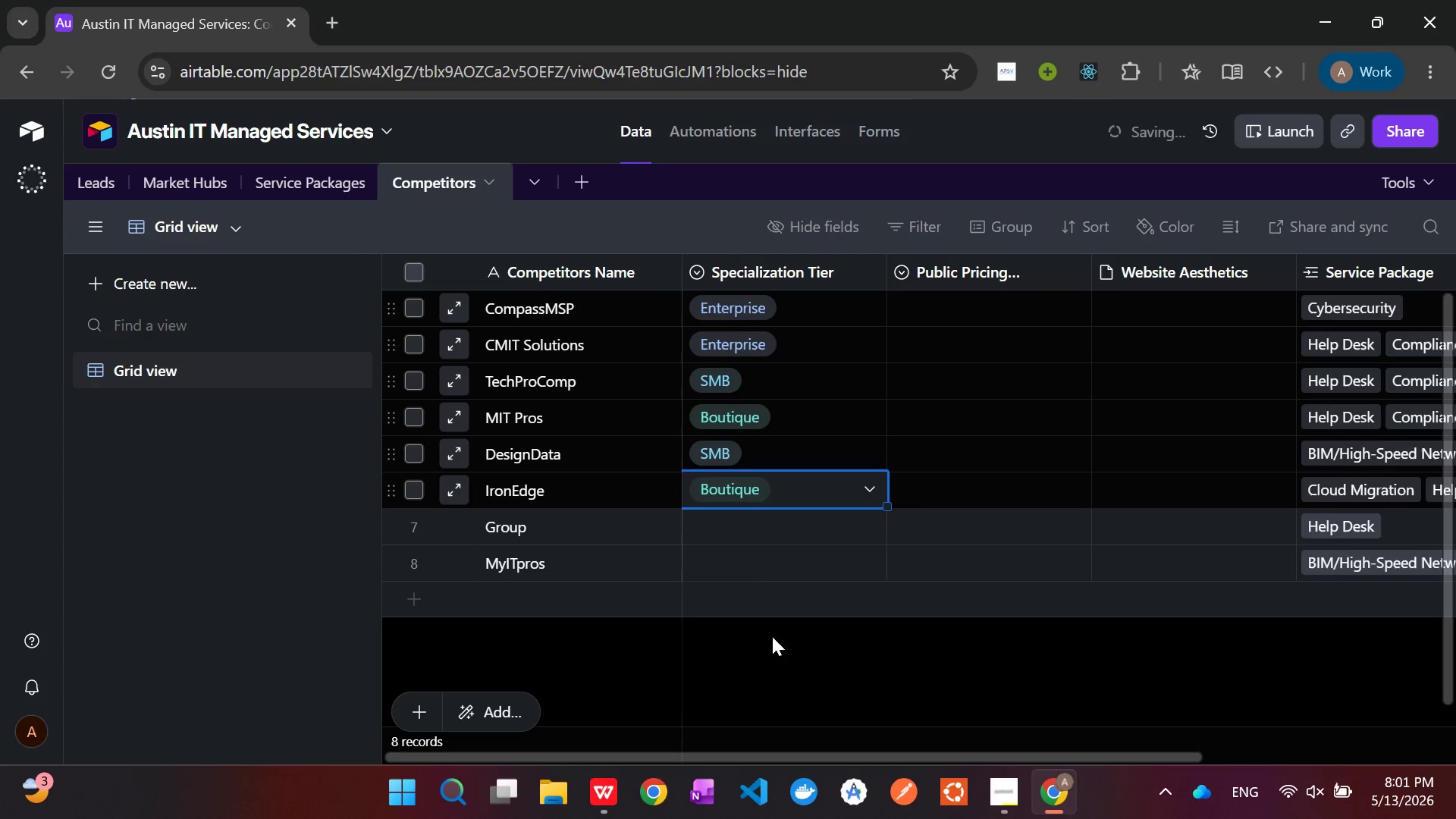 
left_click([777, 522])
 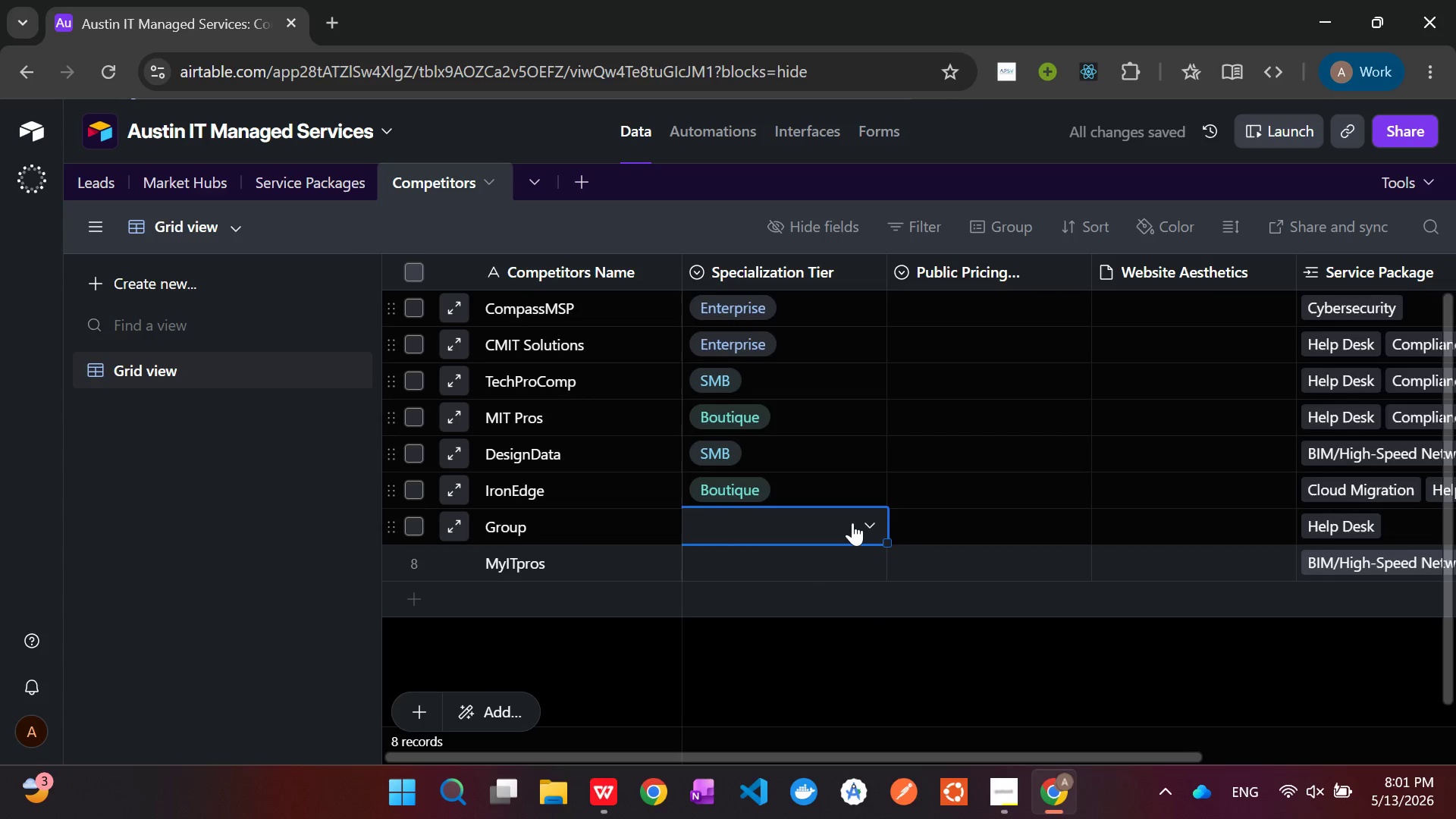 
left_click([860, 522])
 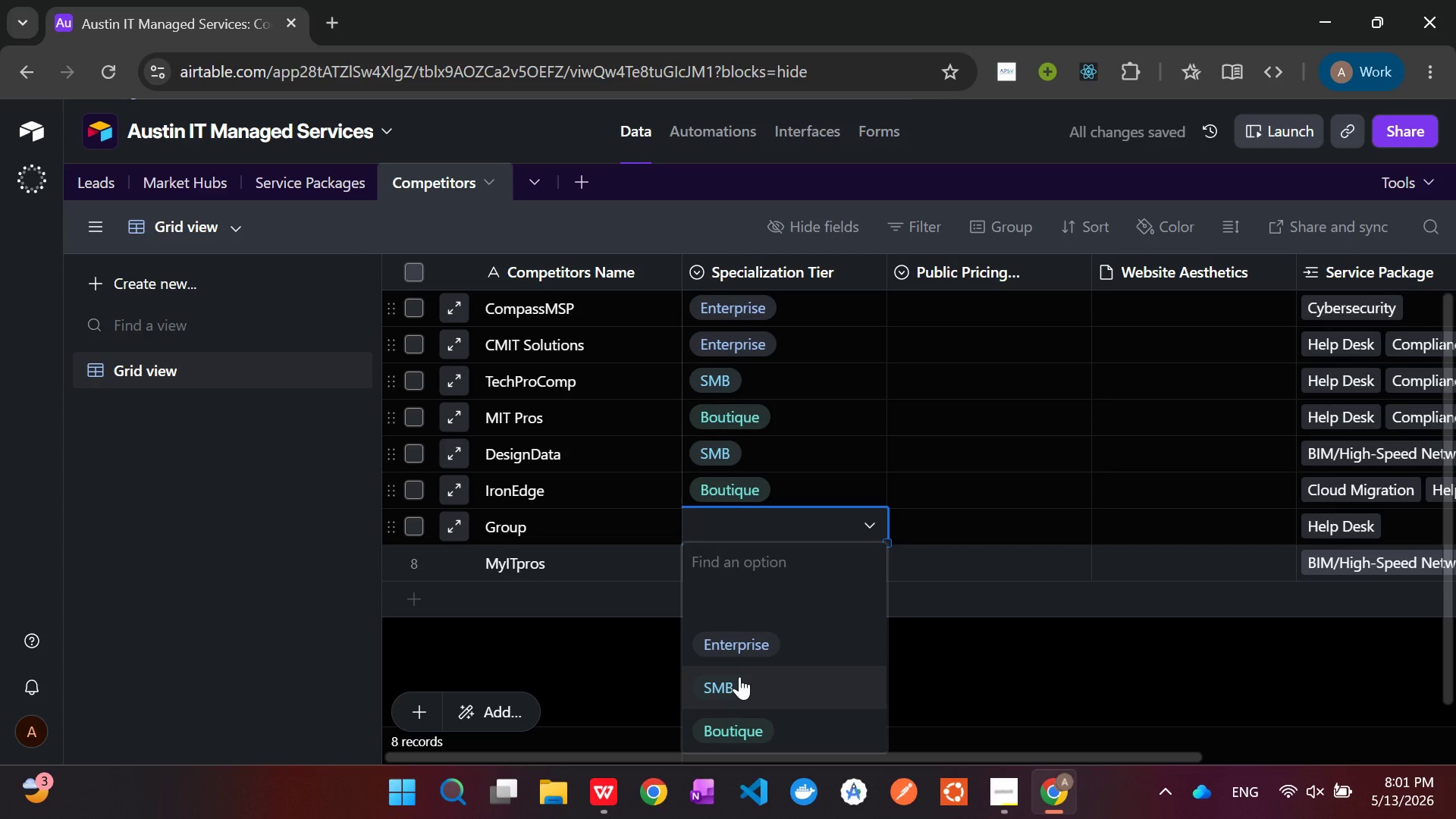 
left_click([747, 647])
 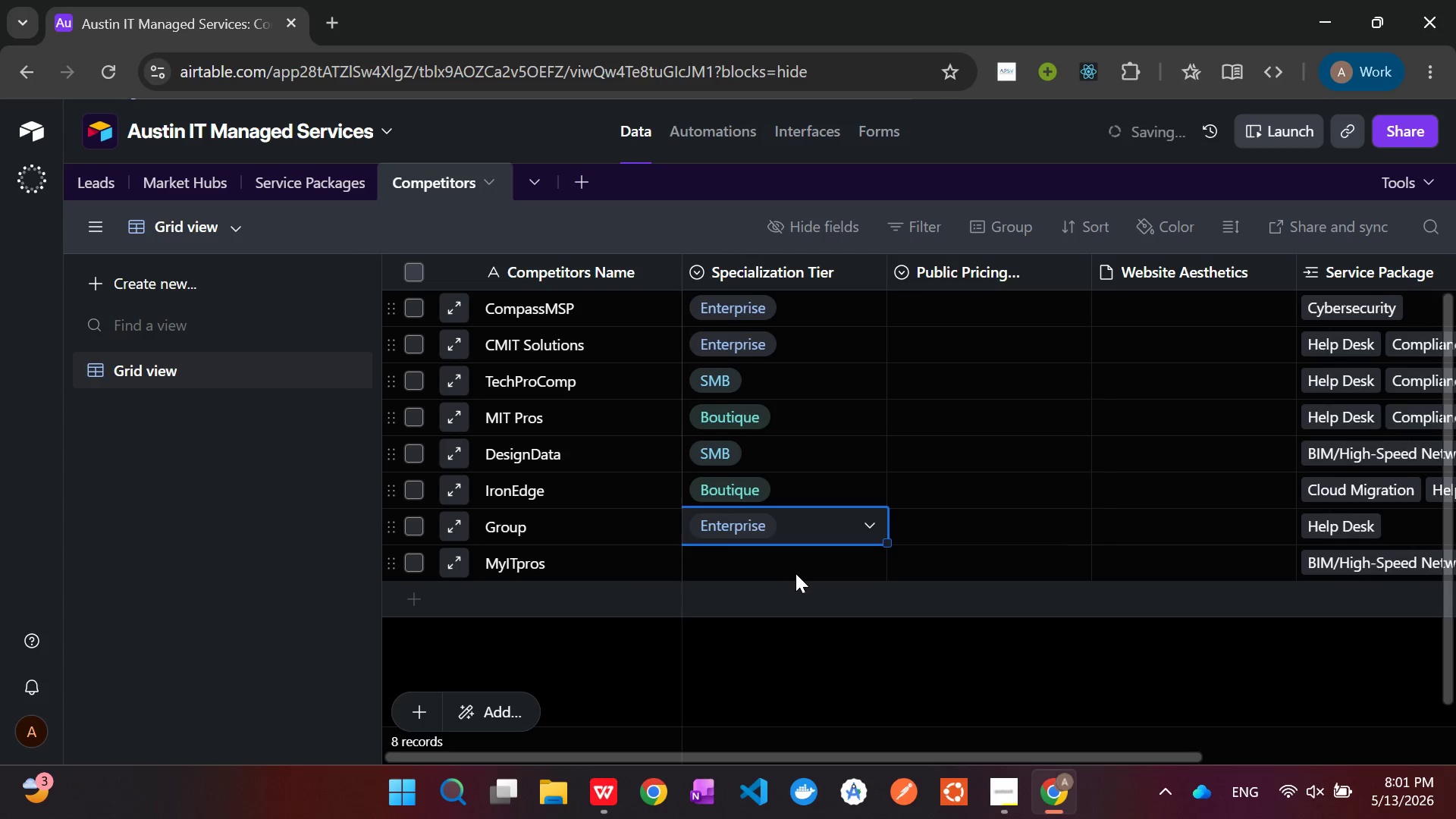 
left_click([795, 567])
 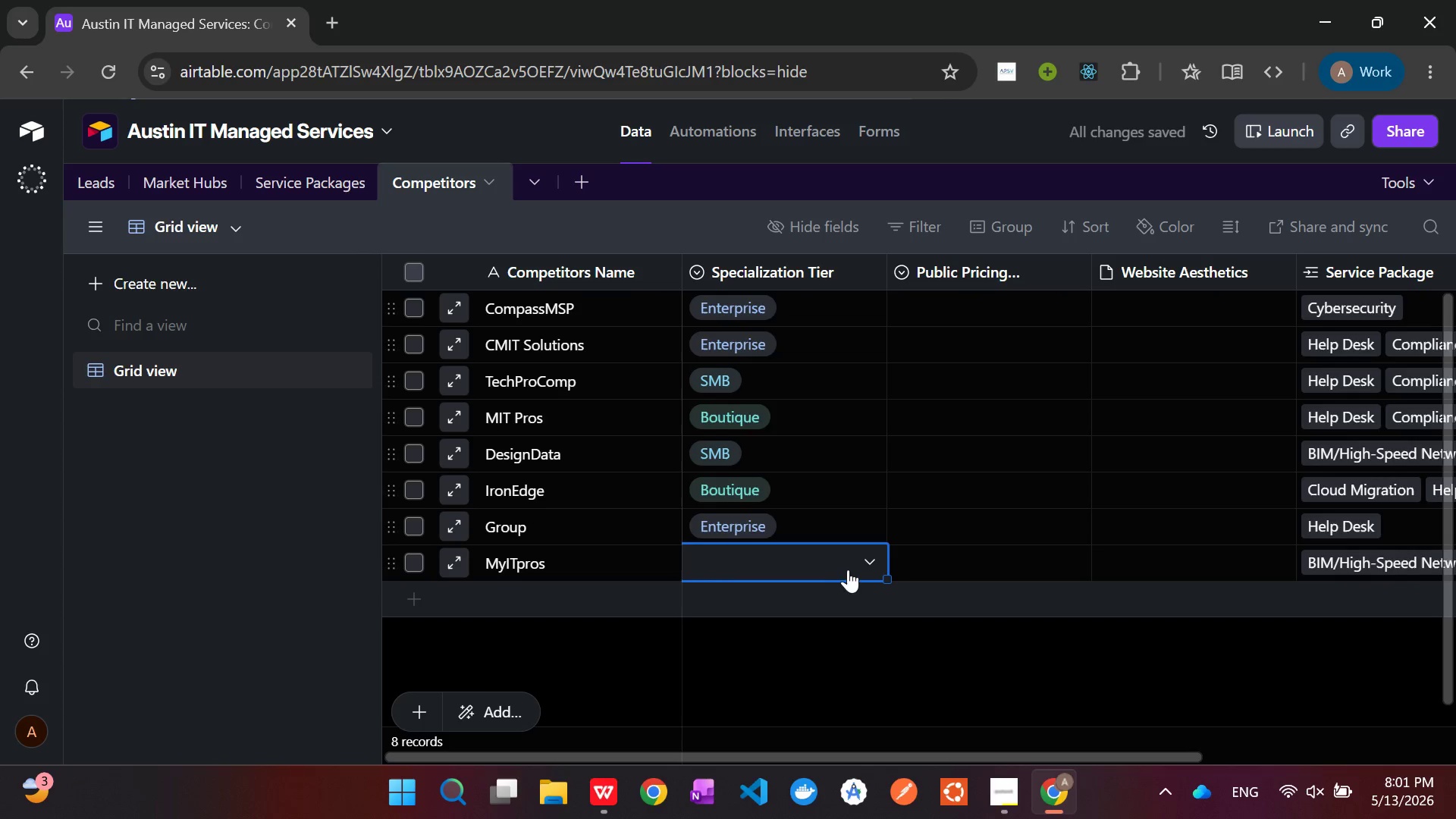 
left_click([854, 557])
 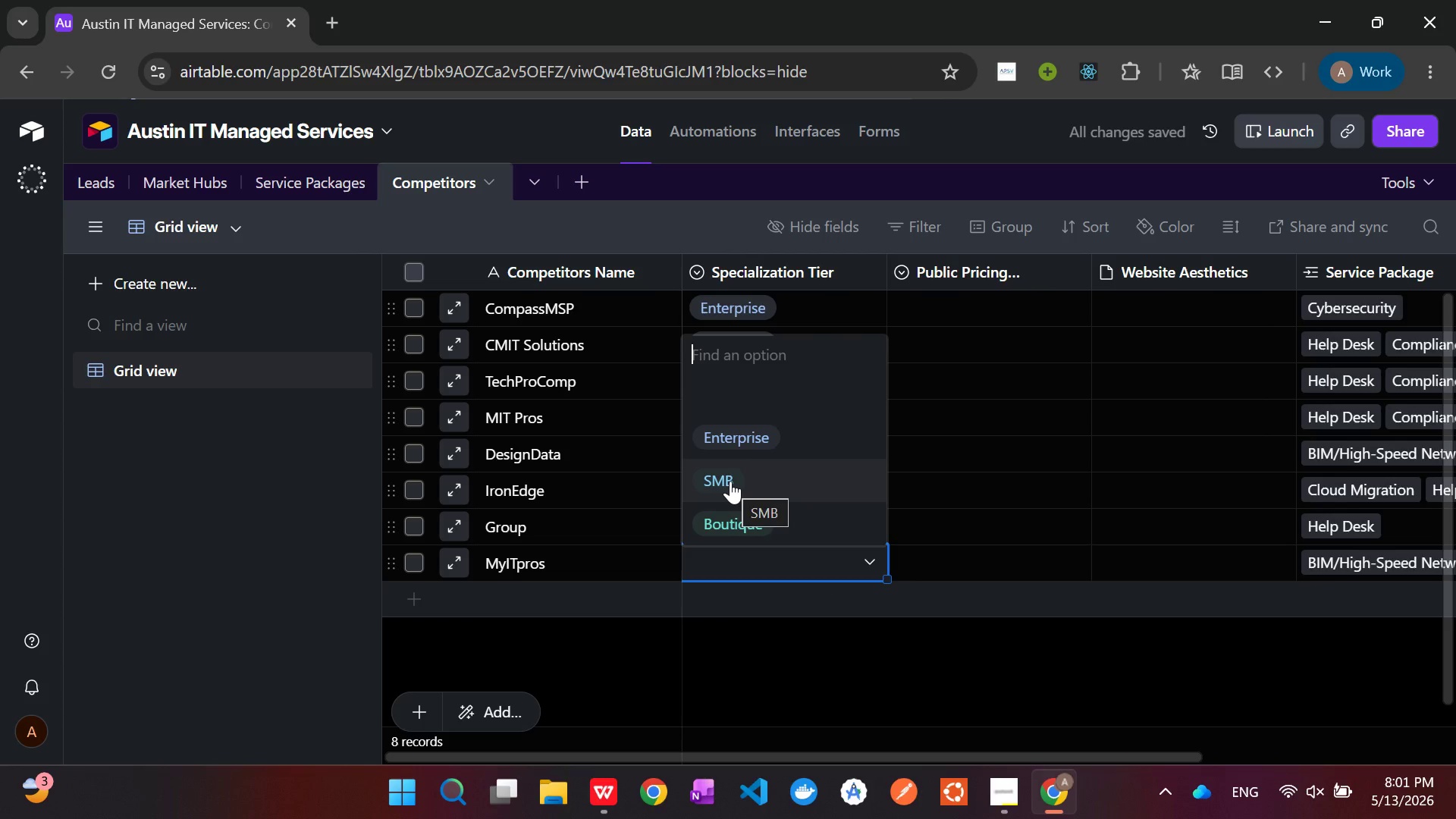 
left_click([730, 481])
 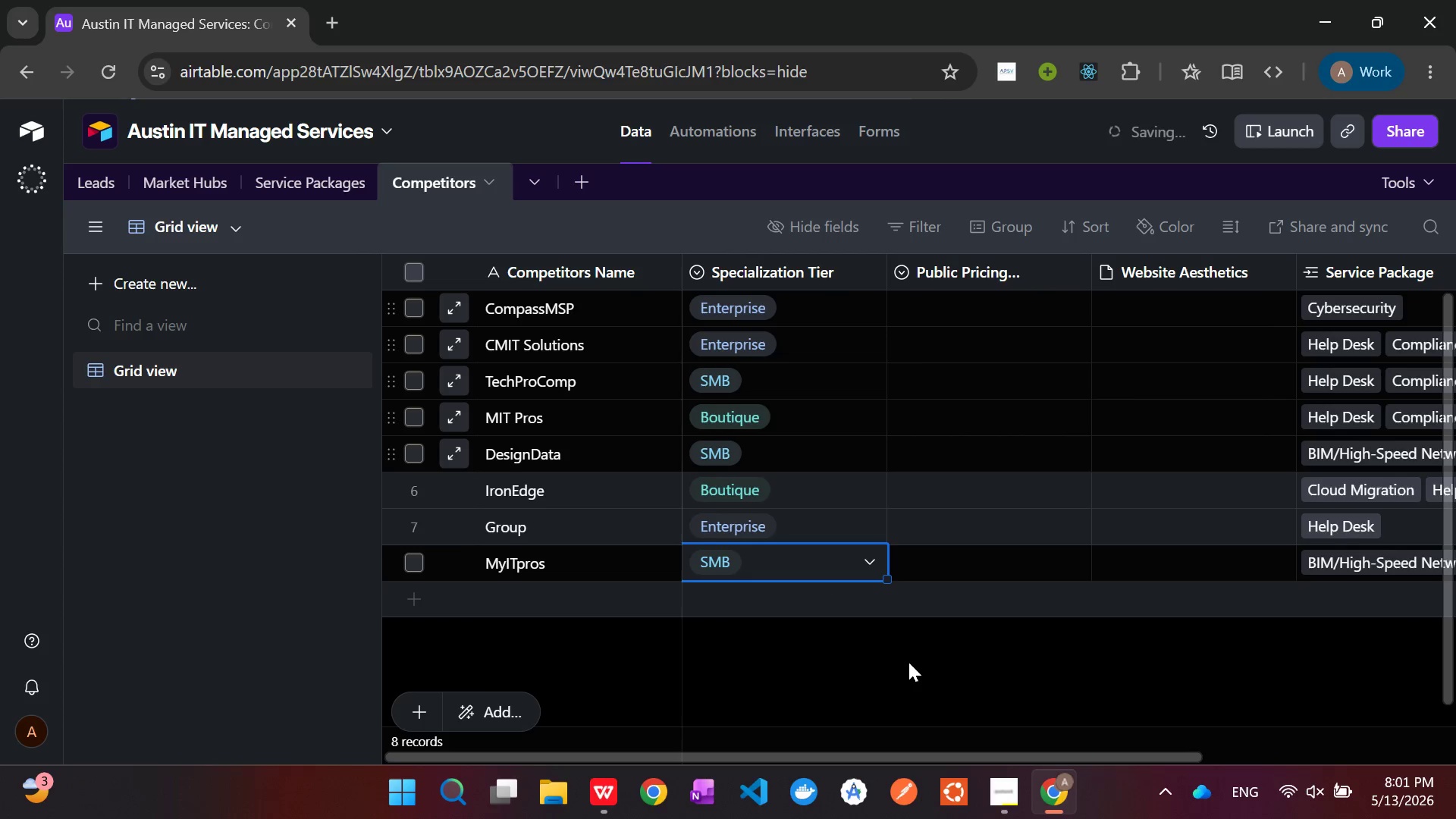 
left_click([908, 662])
 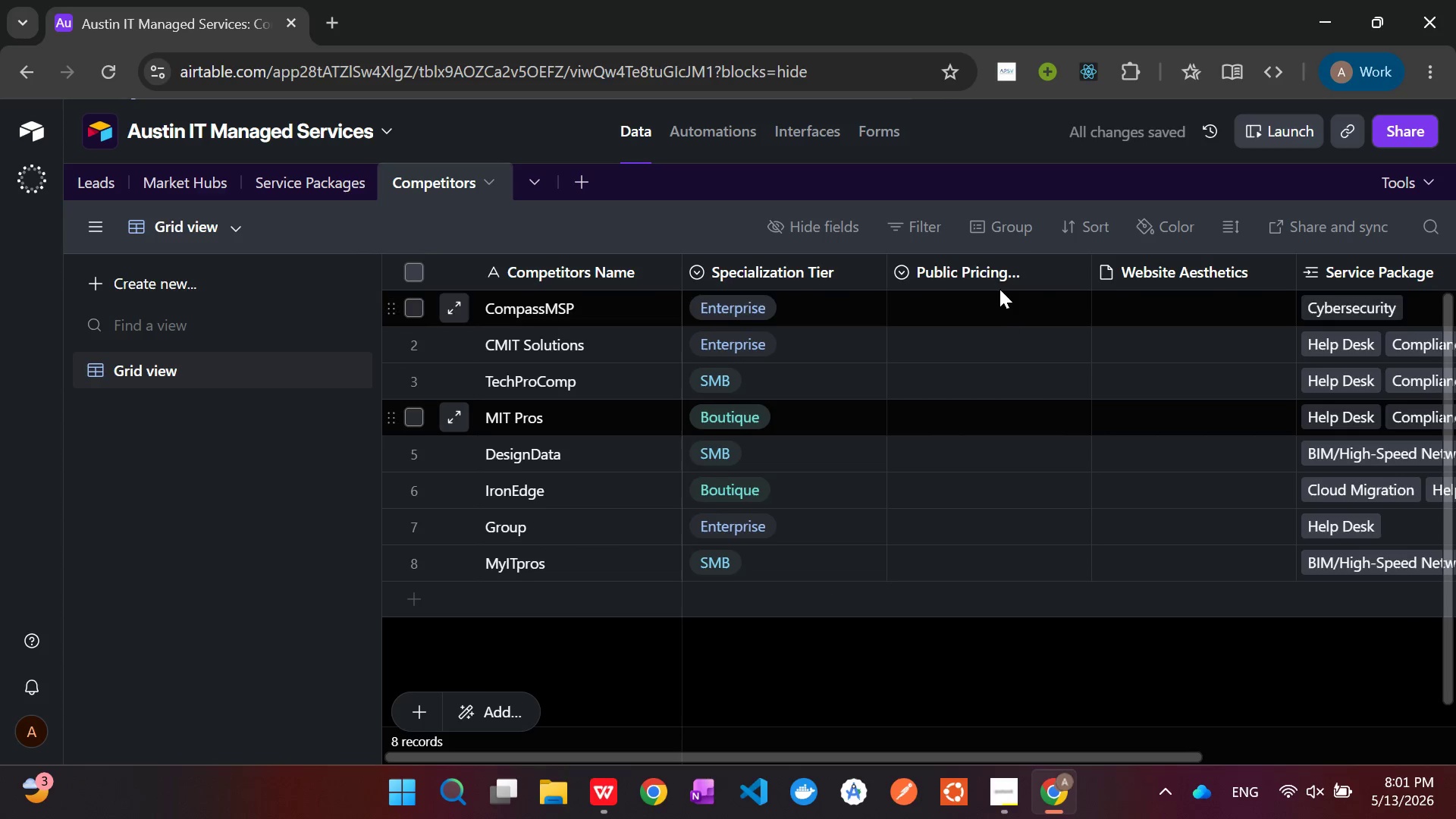 
left_click([999, 279])
 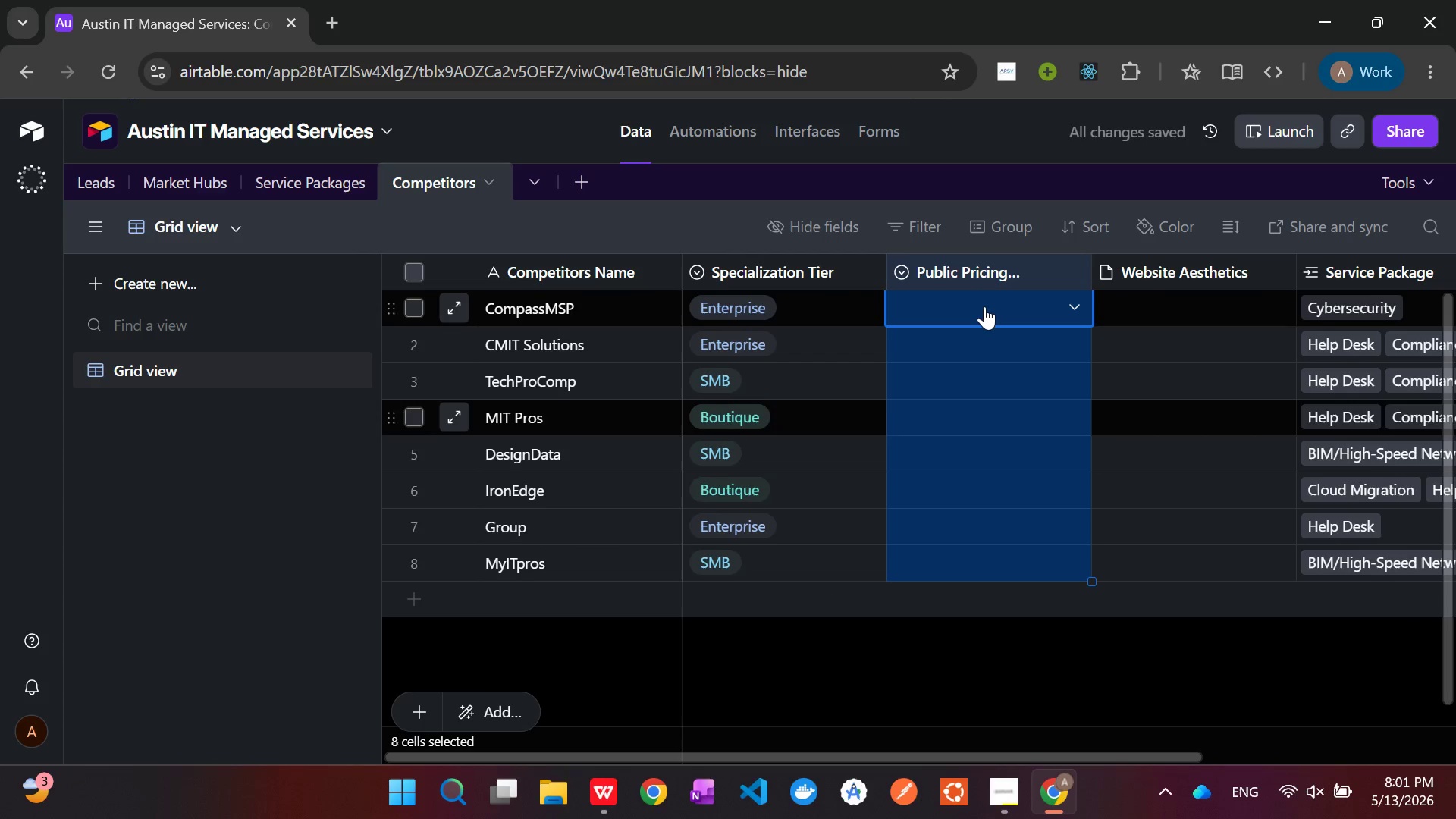 
left_click([984, 306])
 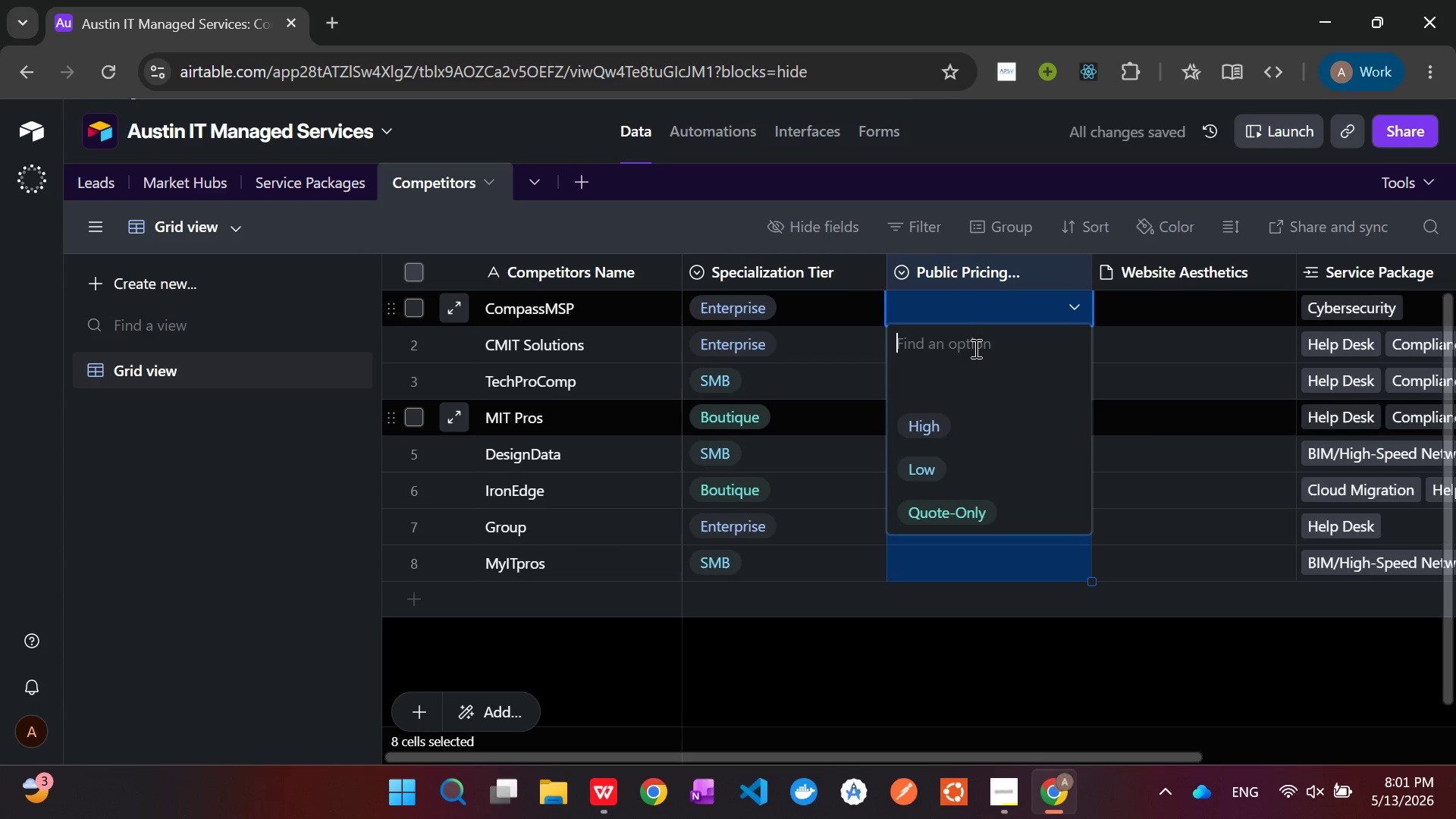 
left_click([938, 430])
 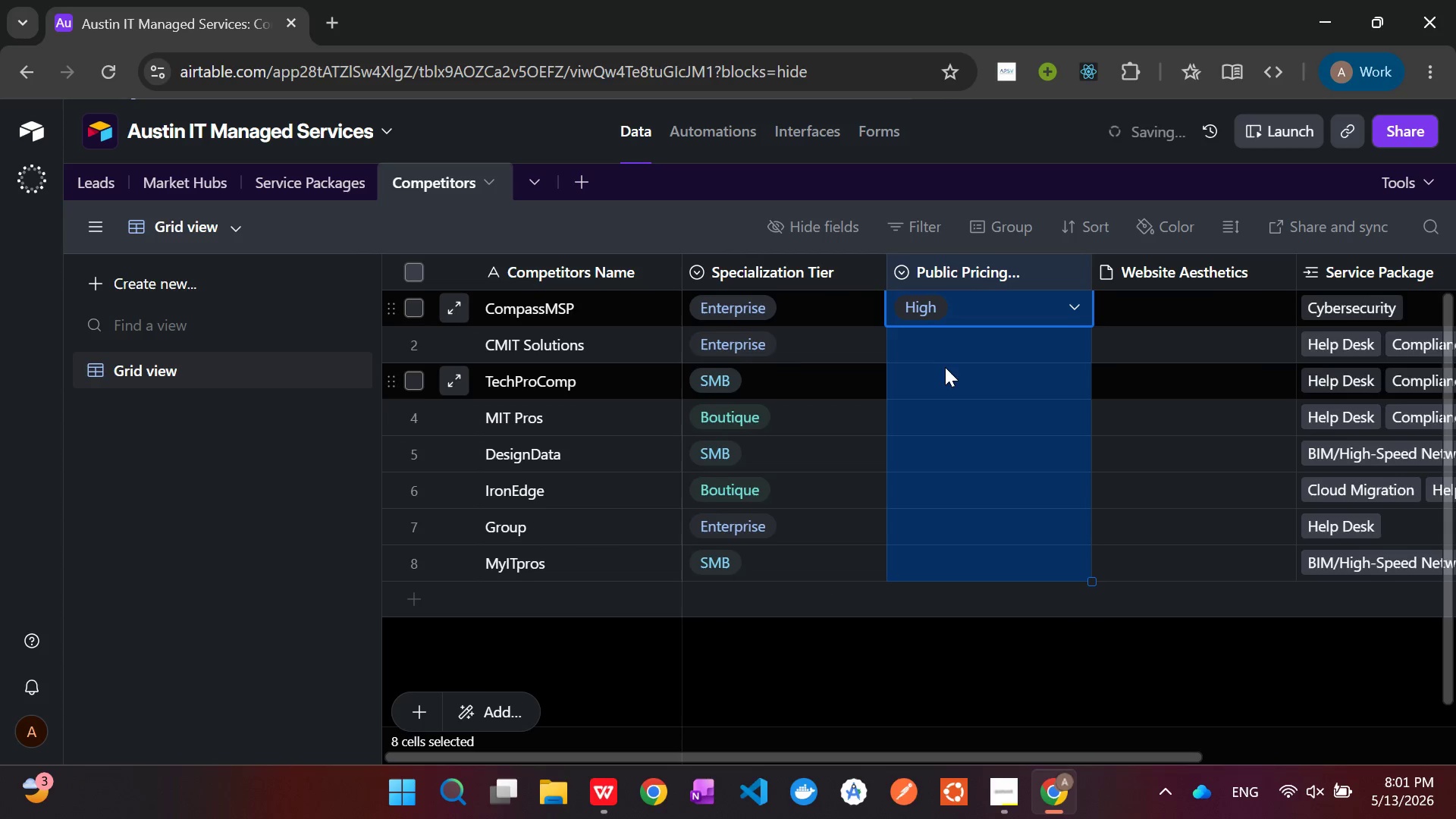 
left_click([950, 344])
 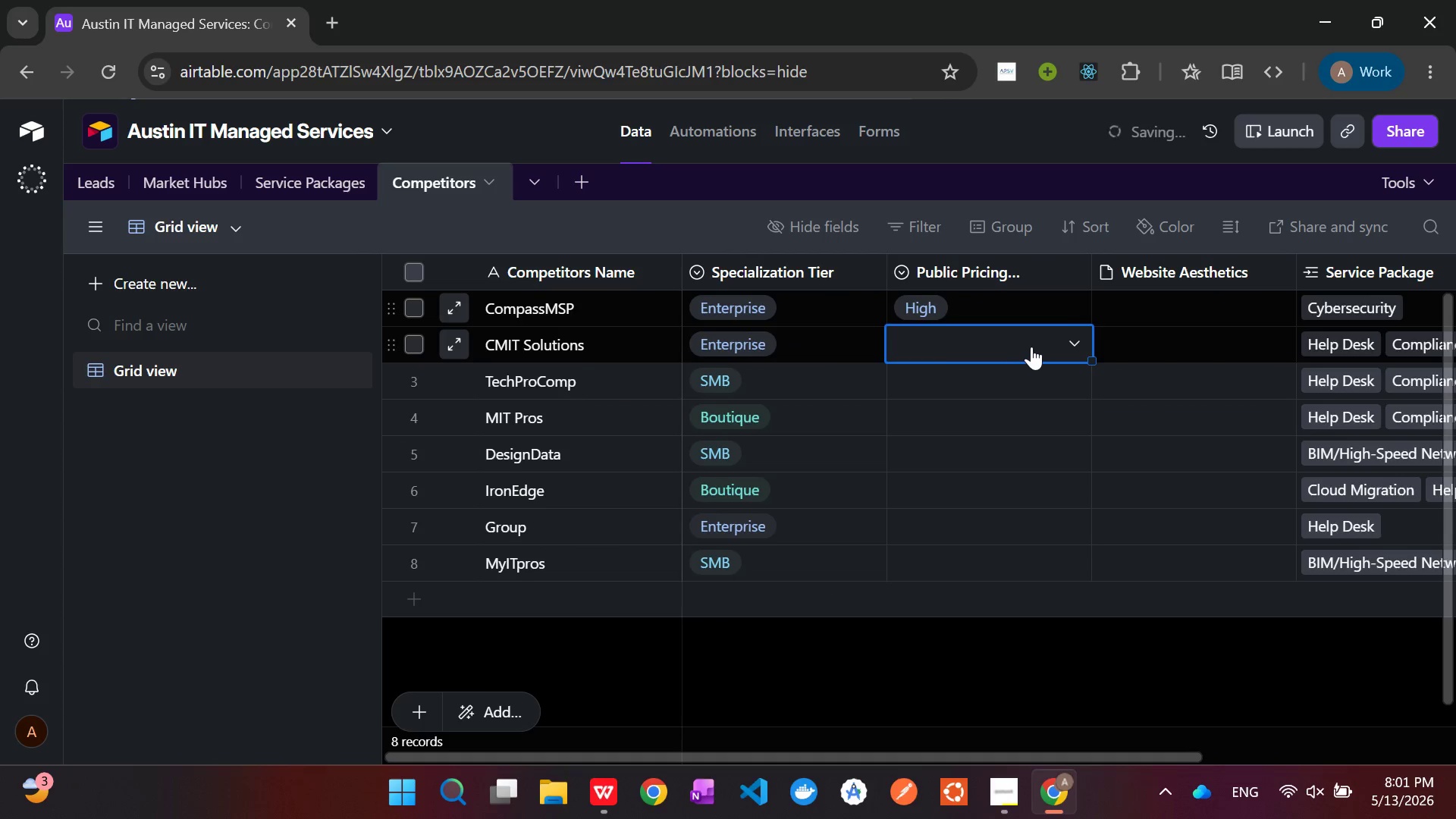 
left_click([1040, 348])
 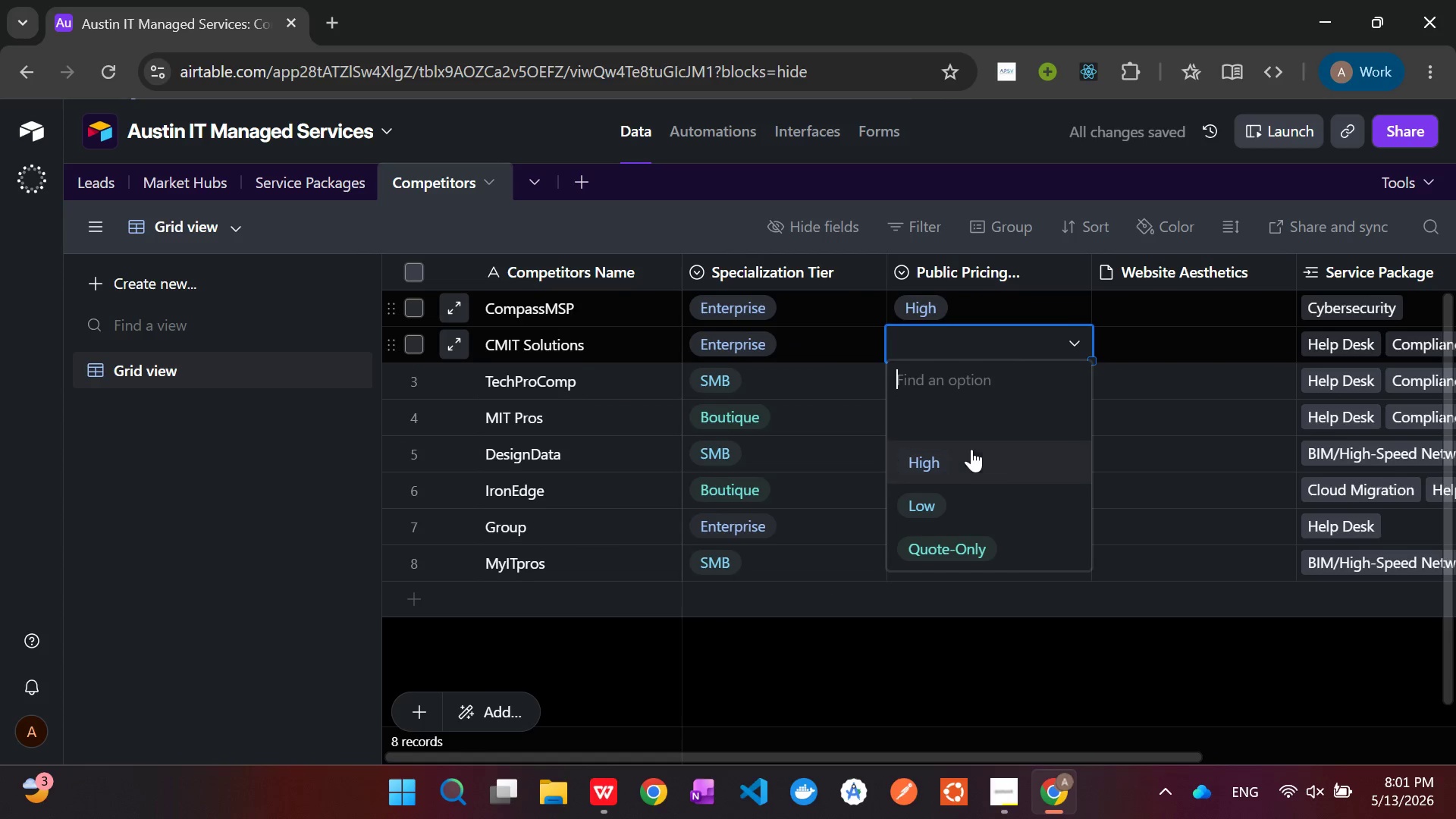 
left_click([953, 468])
 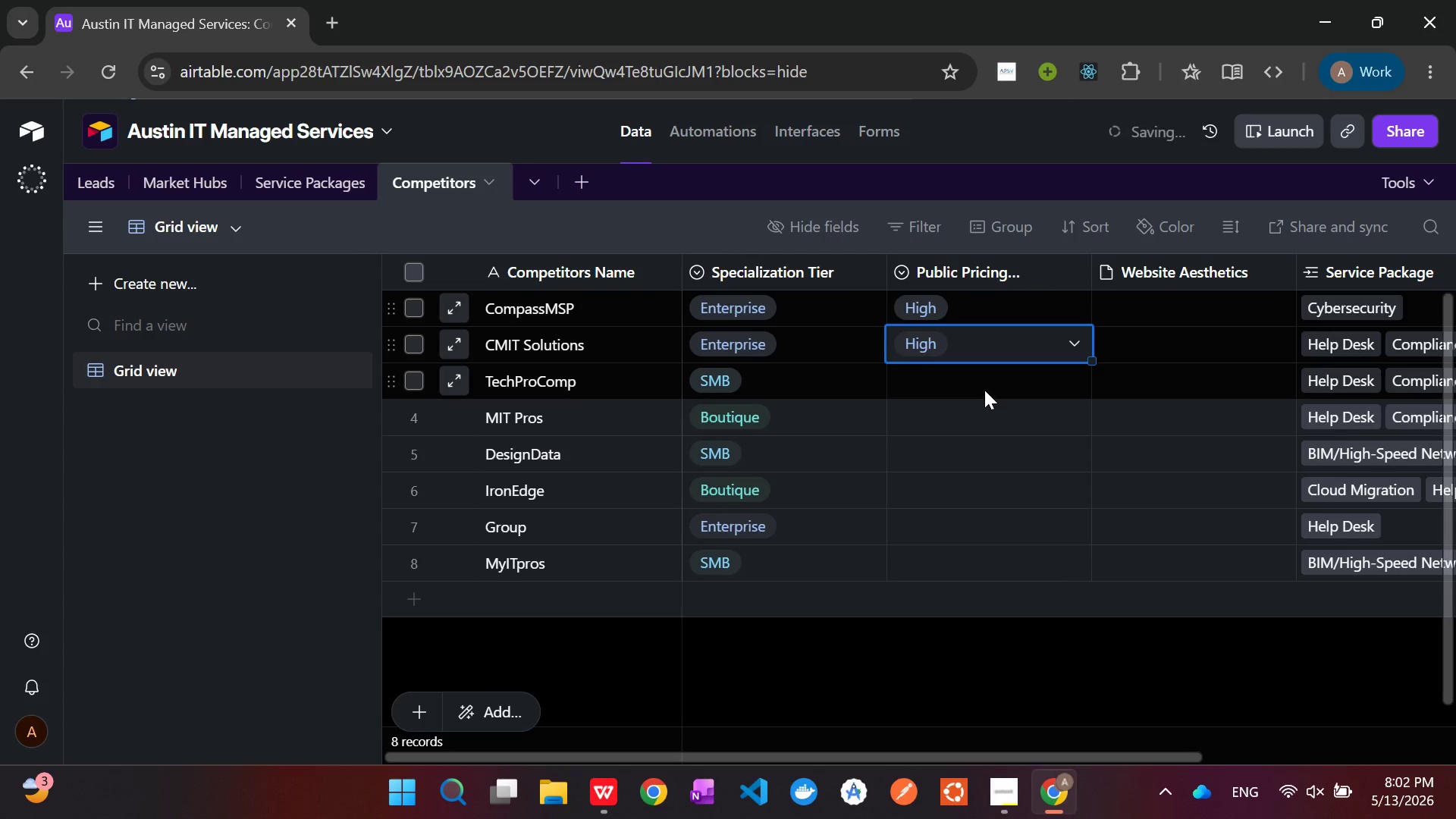 
left_click([984, 390])
 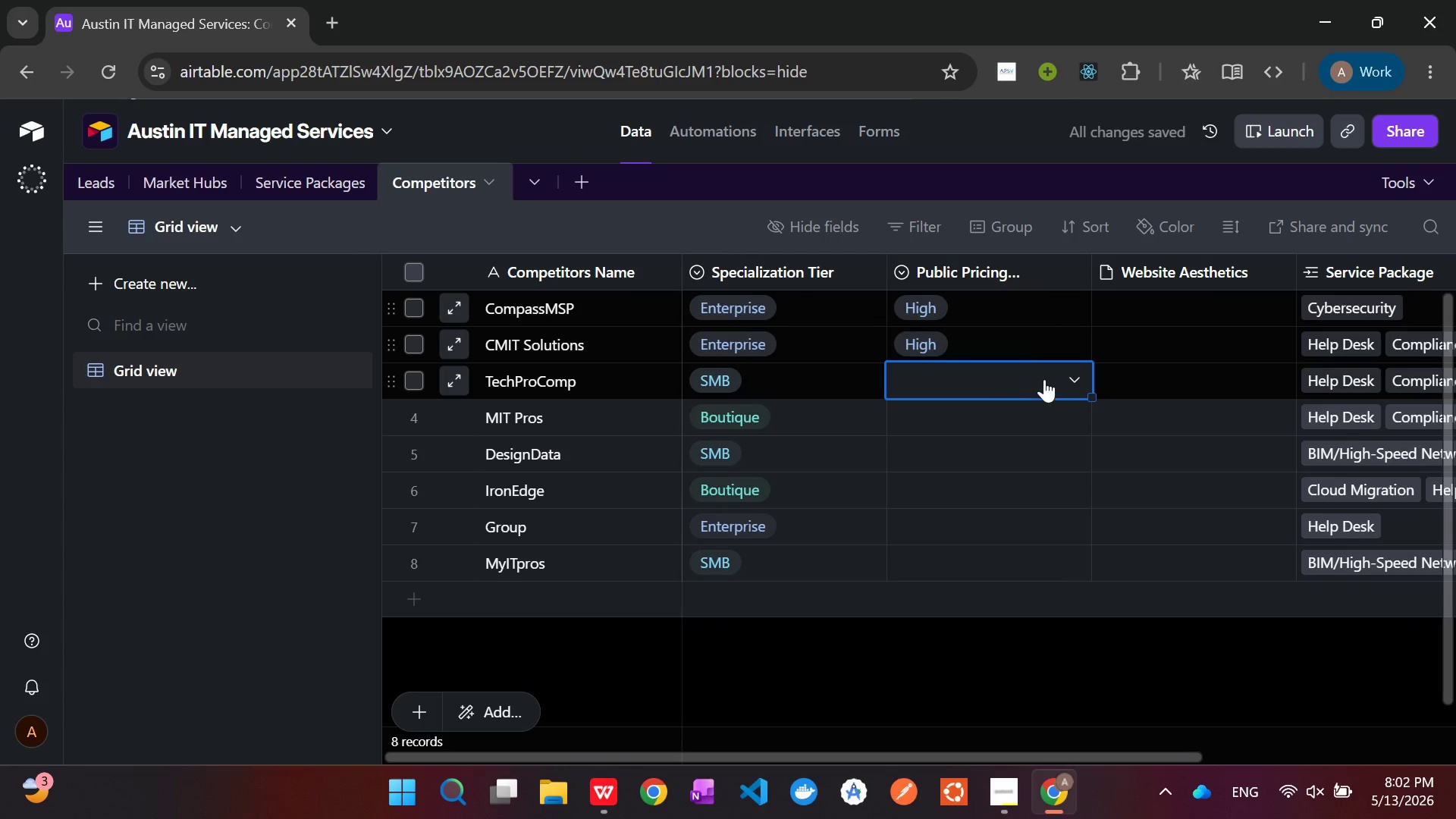 
left_click([1050, 378])
 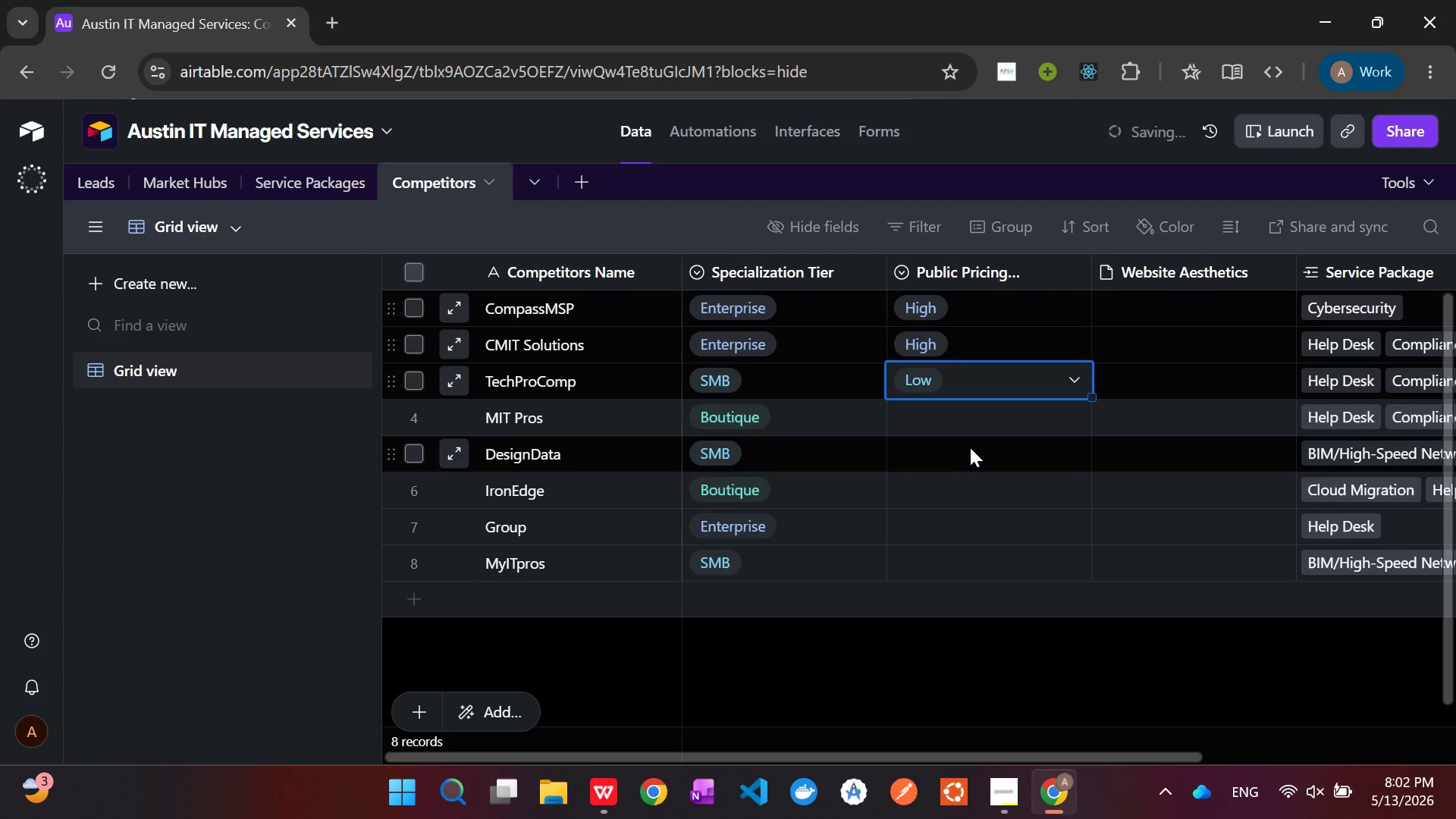 
left_click([972, 422])
 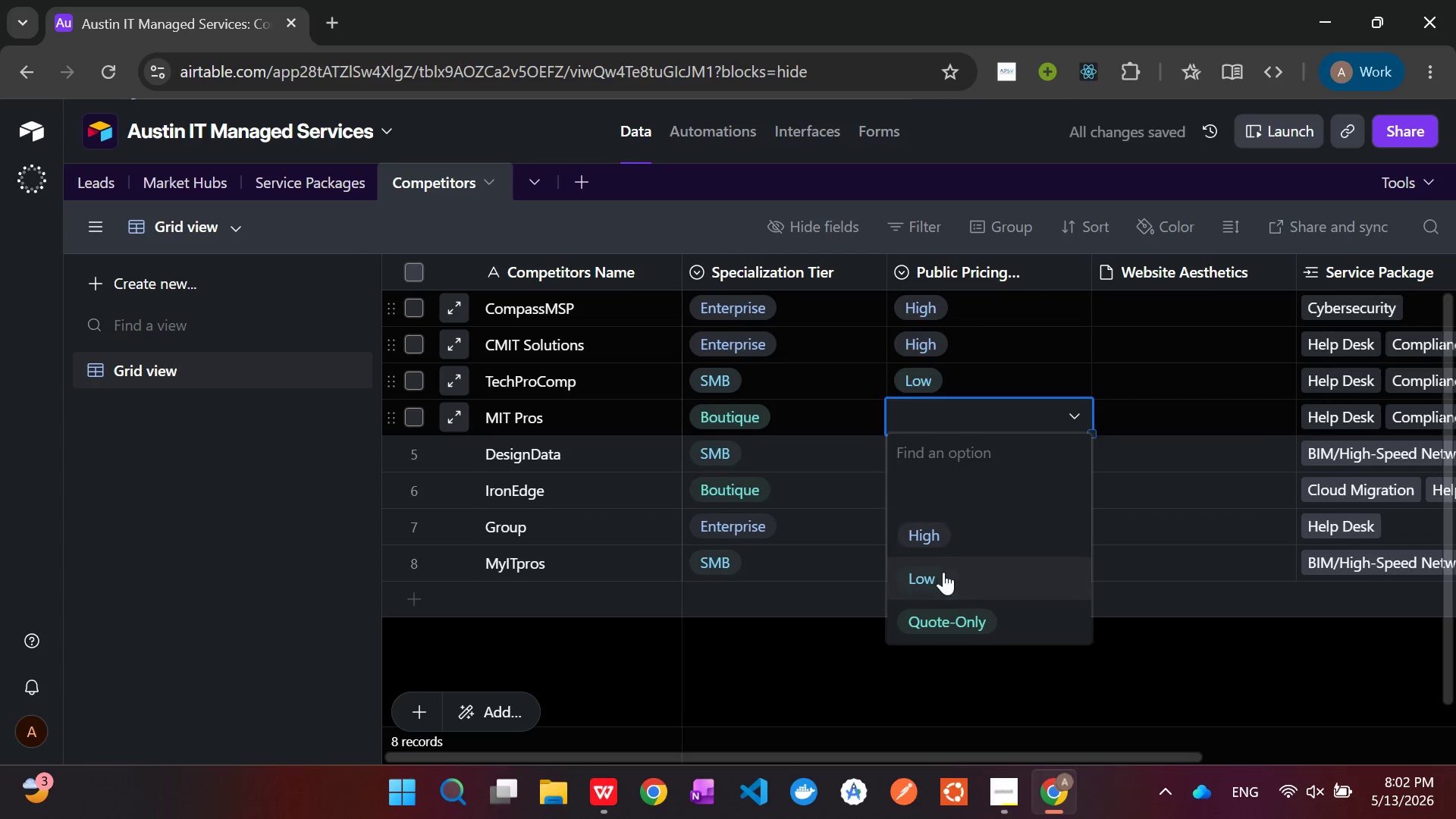 
left_click([948, 629])
 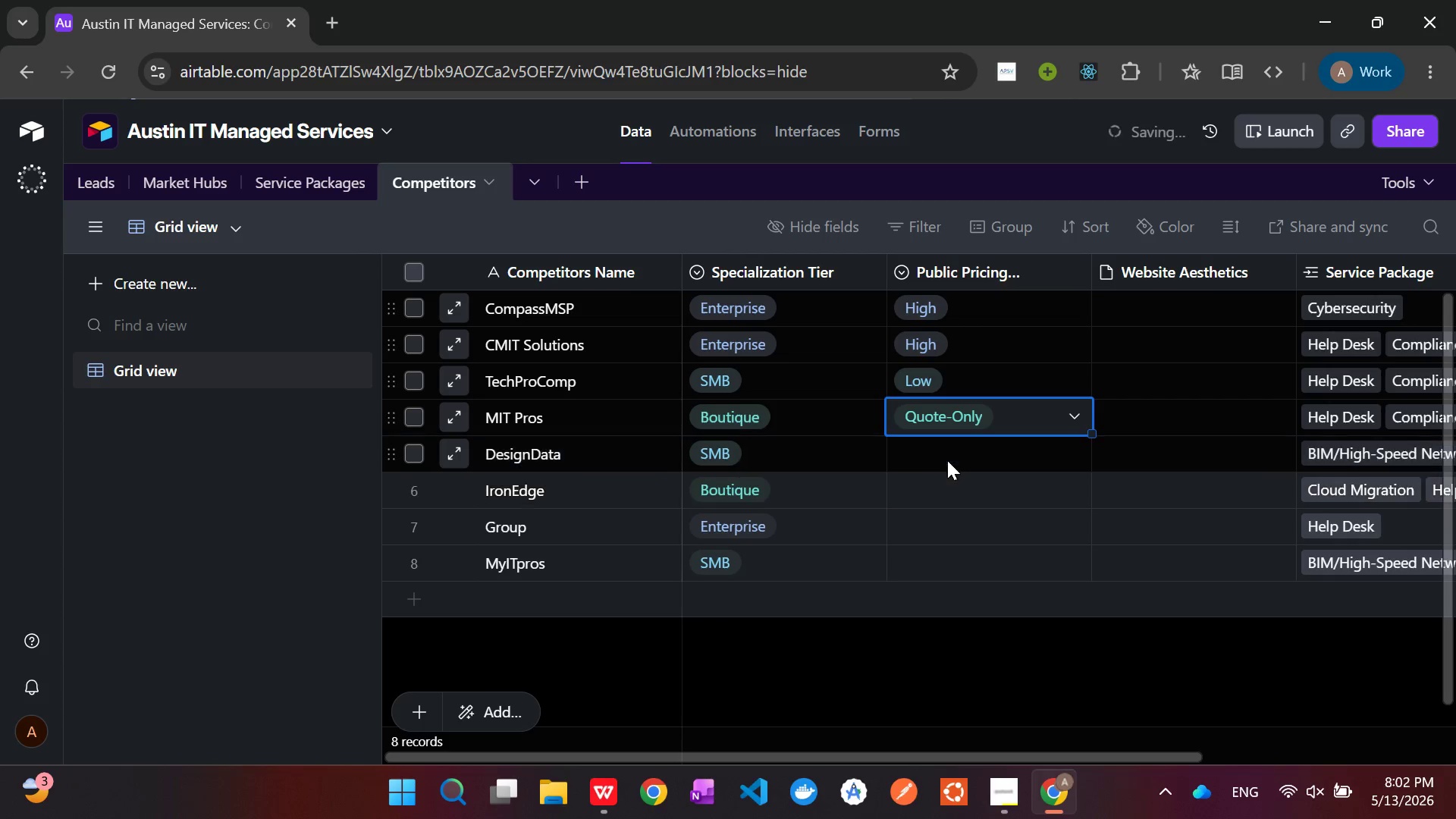 
left_click([947, 447])
 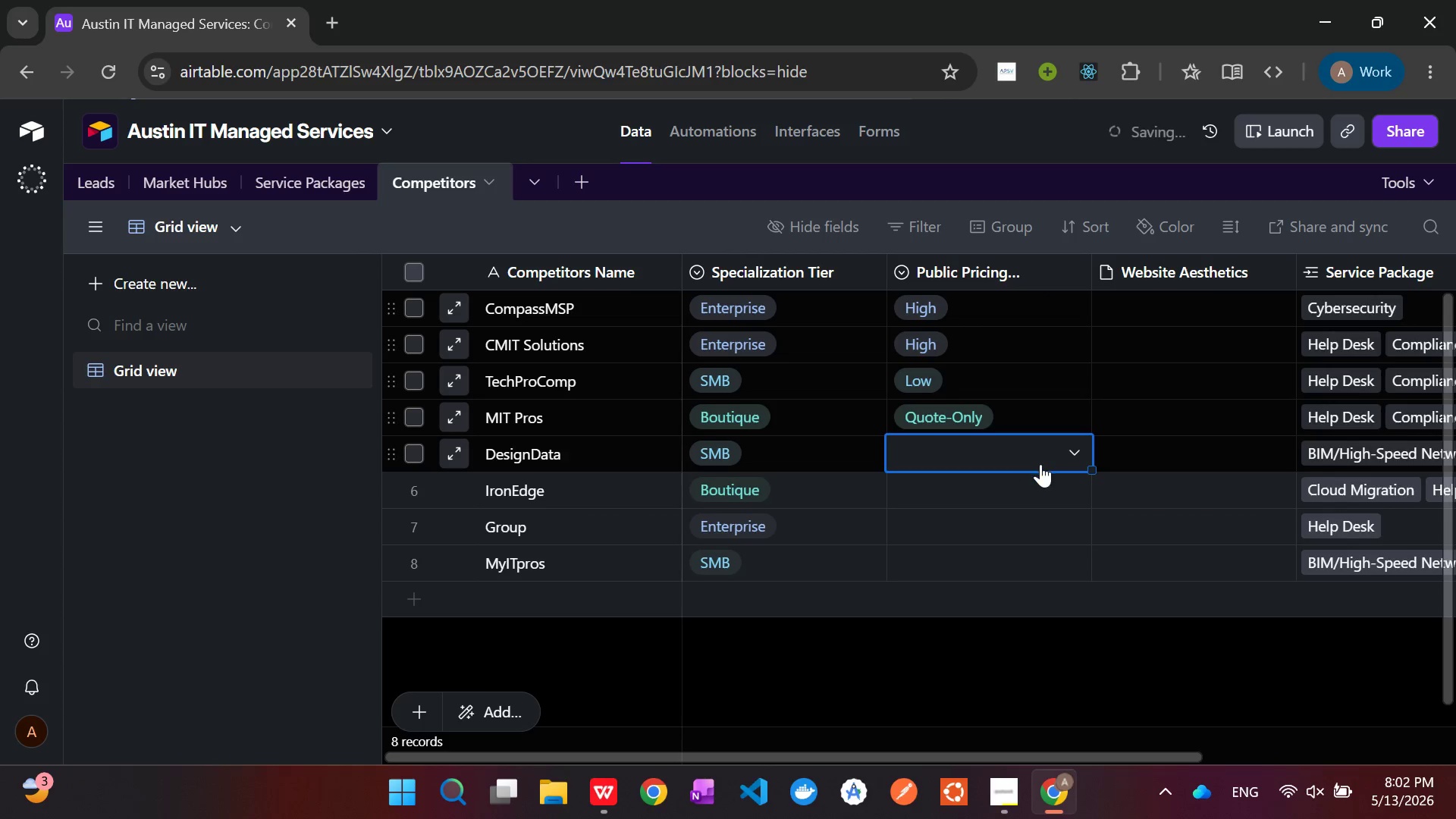 
left_click([1045, 464])
 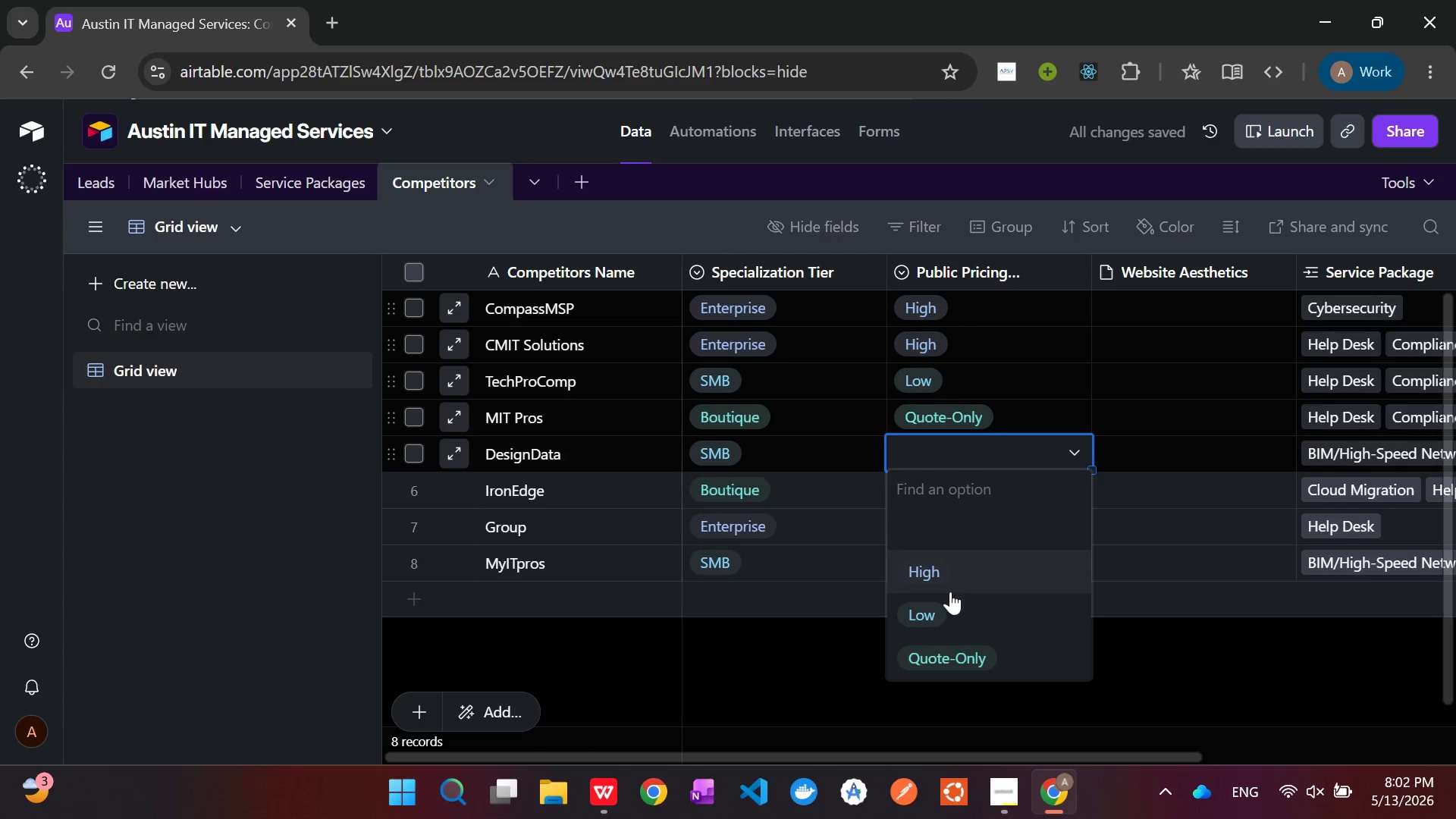 
left_click([945, 611])
 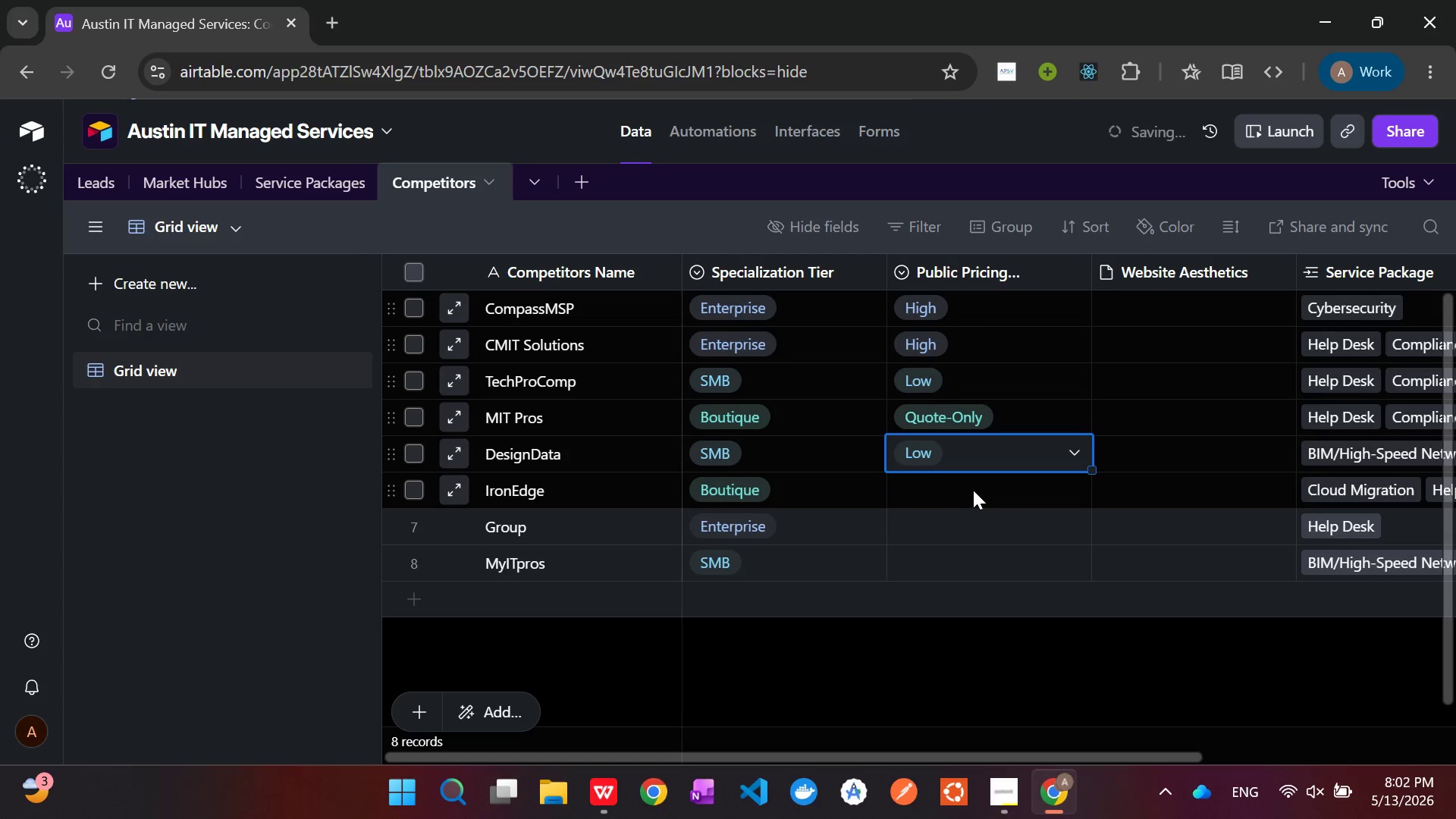 
left_click([971, 483])
 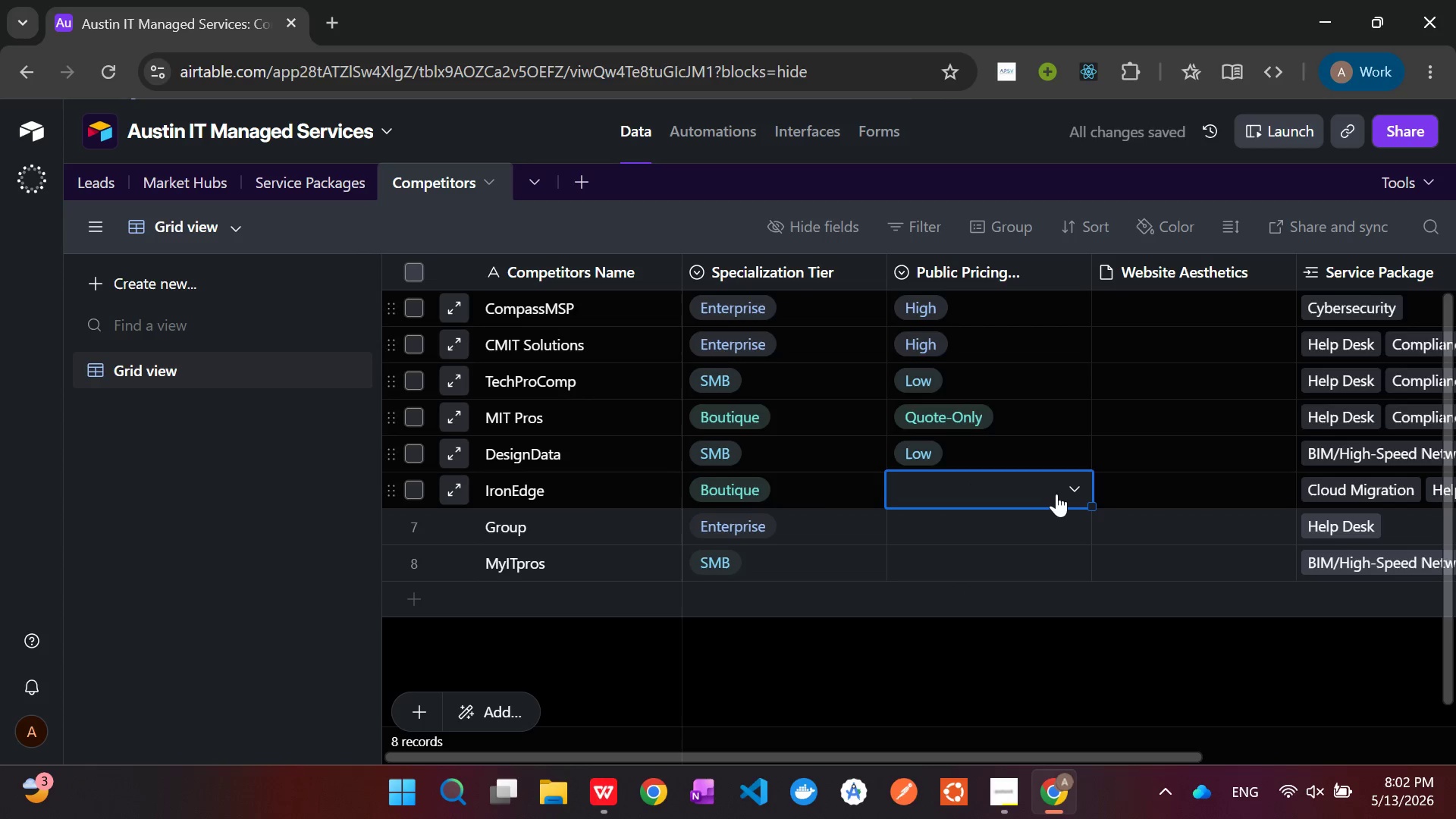 
left_click([1056, 494])
 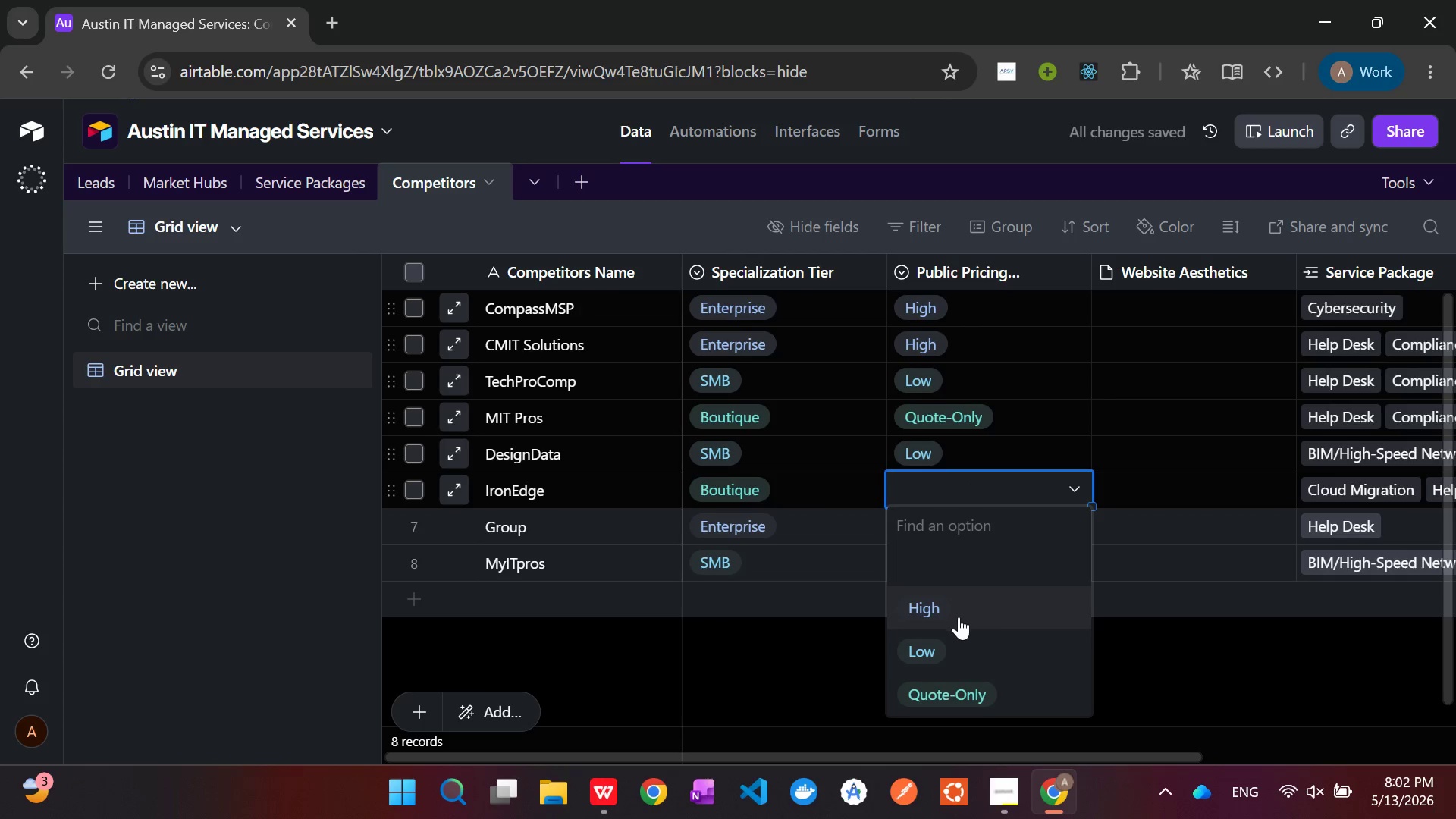 
left_click([954, 606])
 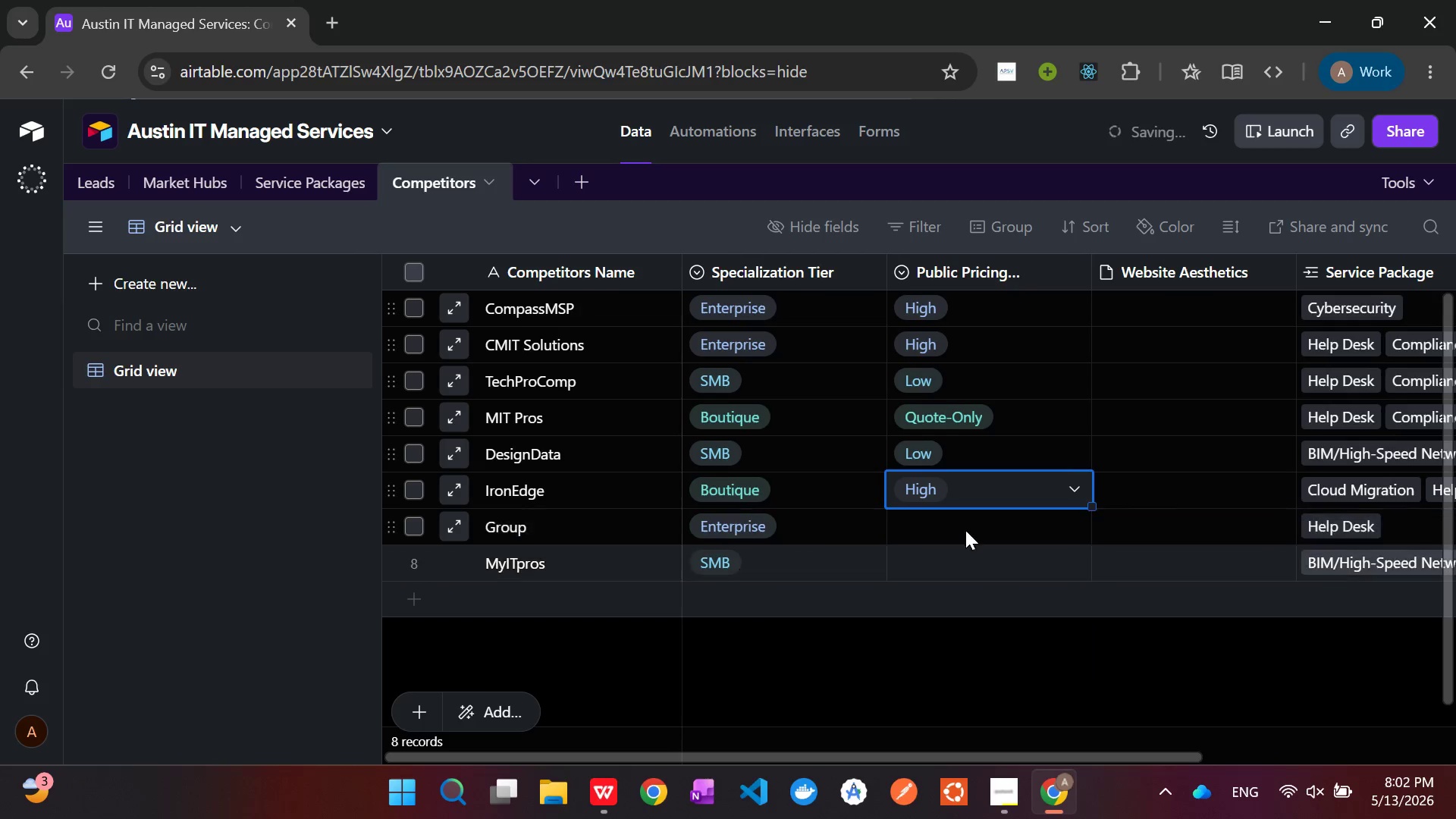 
left_click([962, 526])
 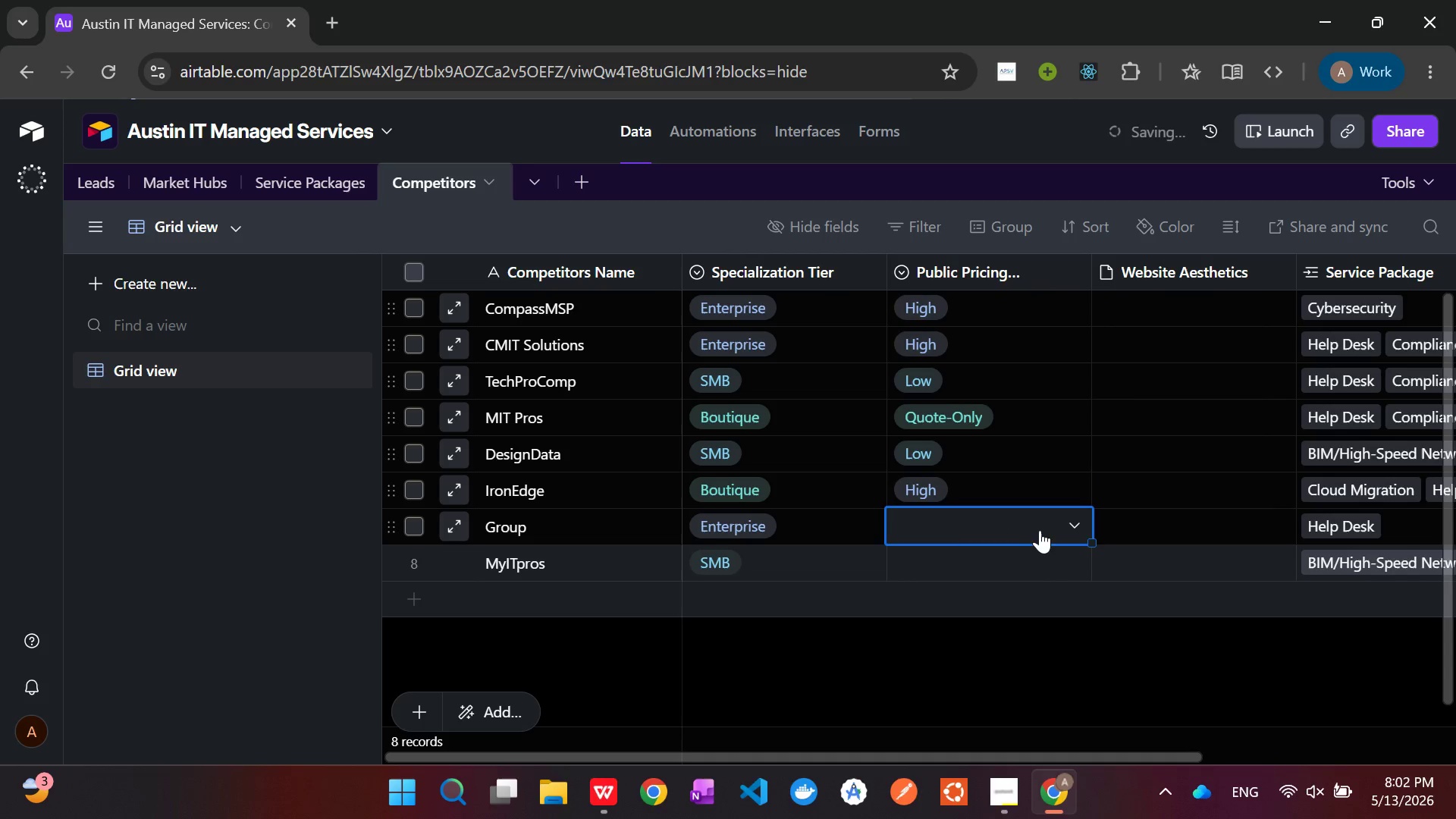 
left_click([1043, 526])
 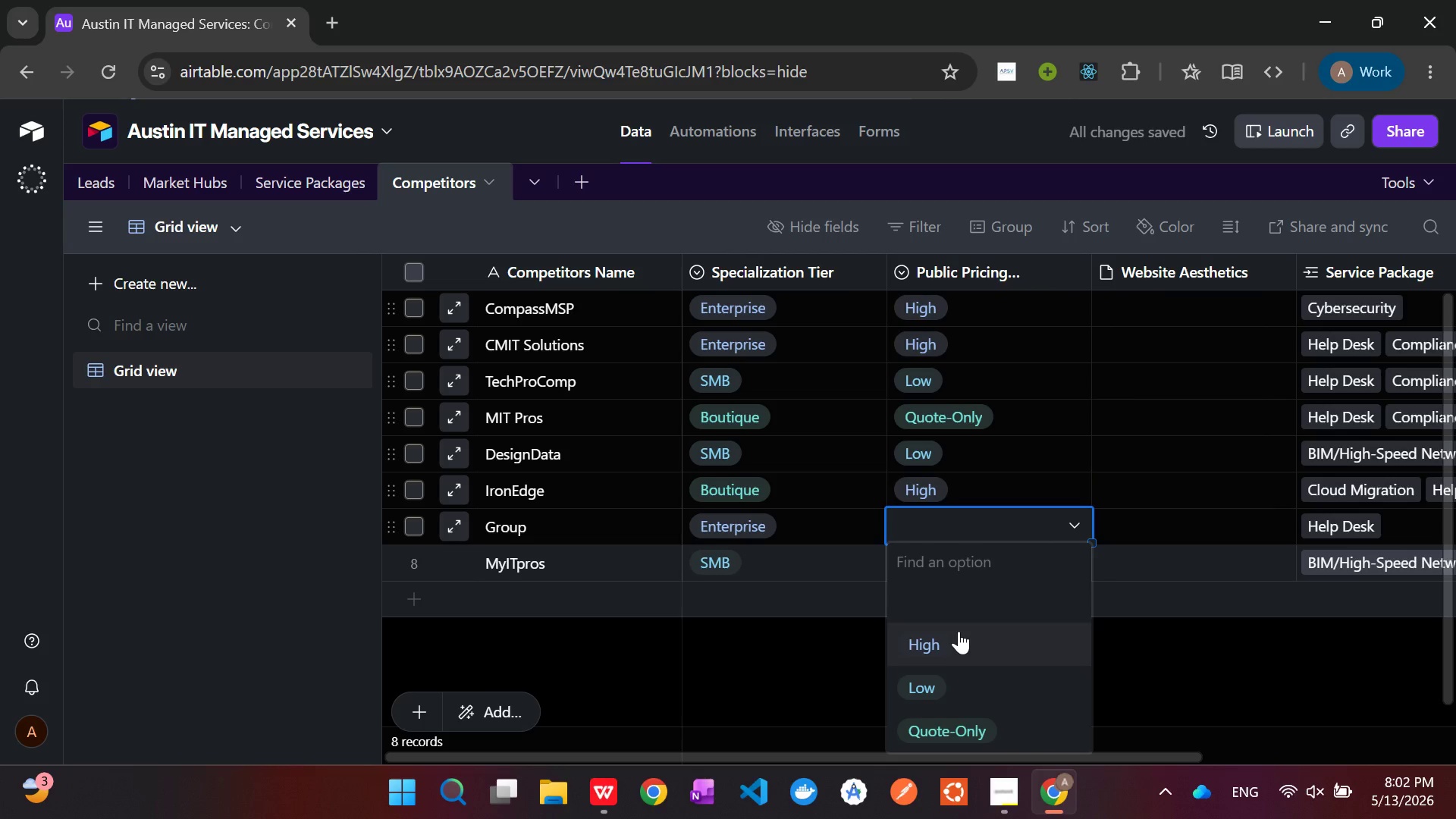 
left_click([959, 631])
 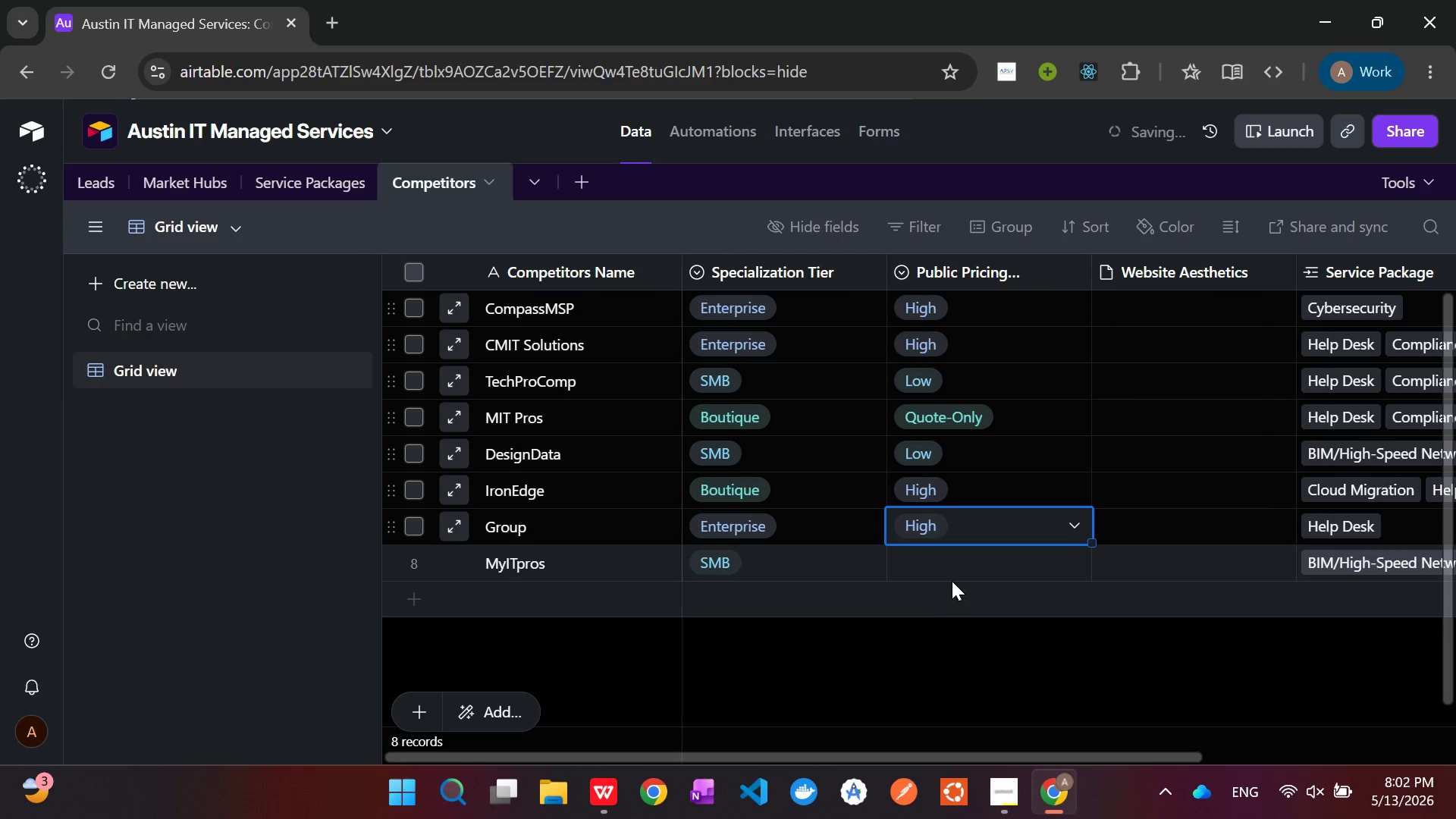 
left_click([951, 553])
 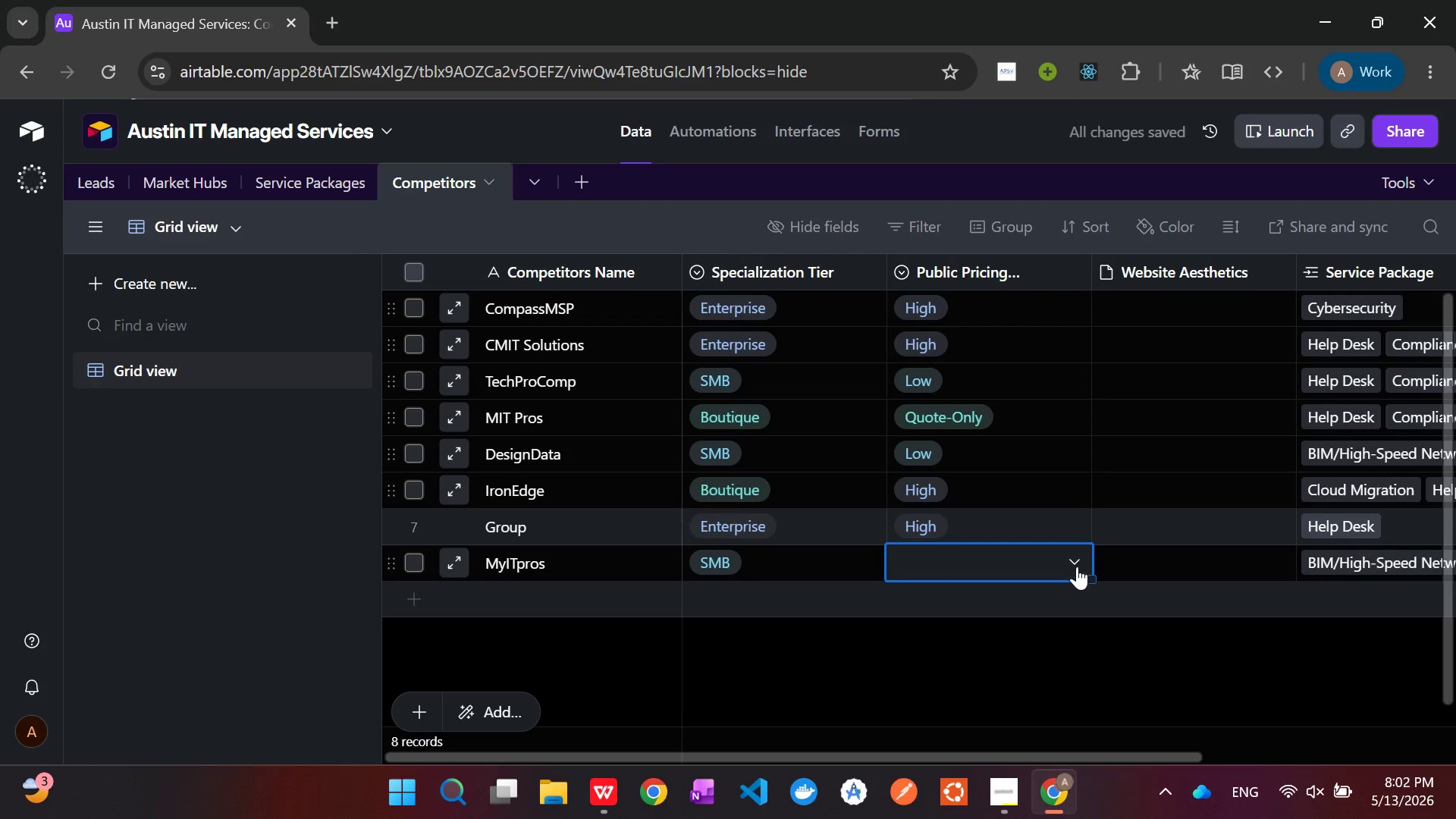 
left_click([1074, 561])
 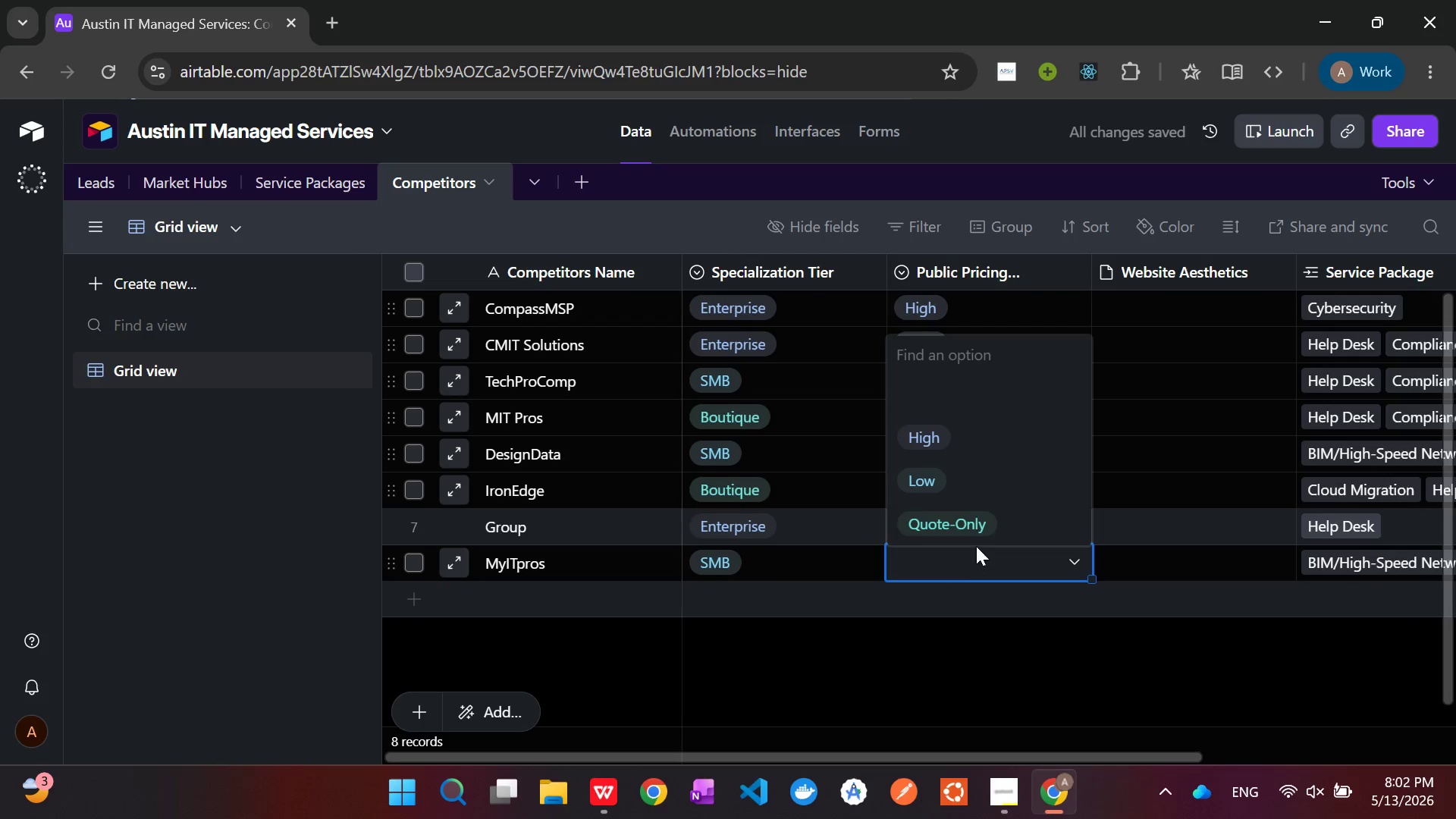 
left_click([968, 516])
 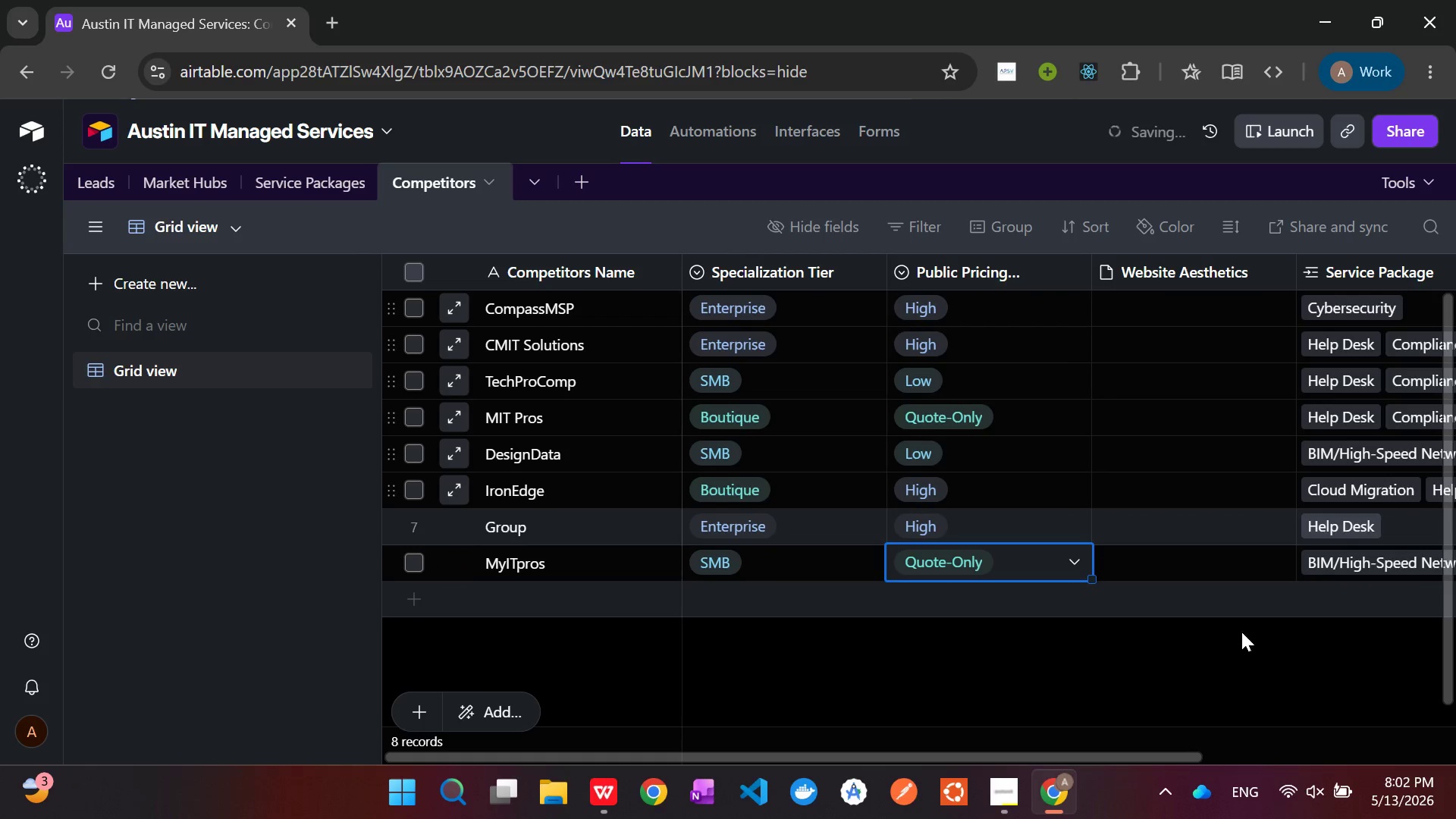 
left_click([1251, 628])
 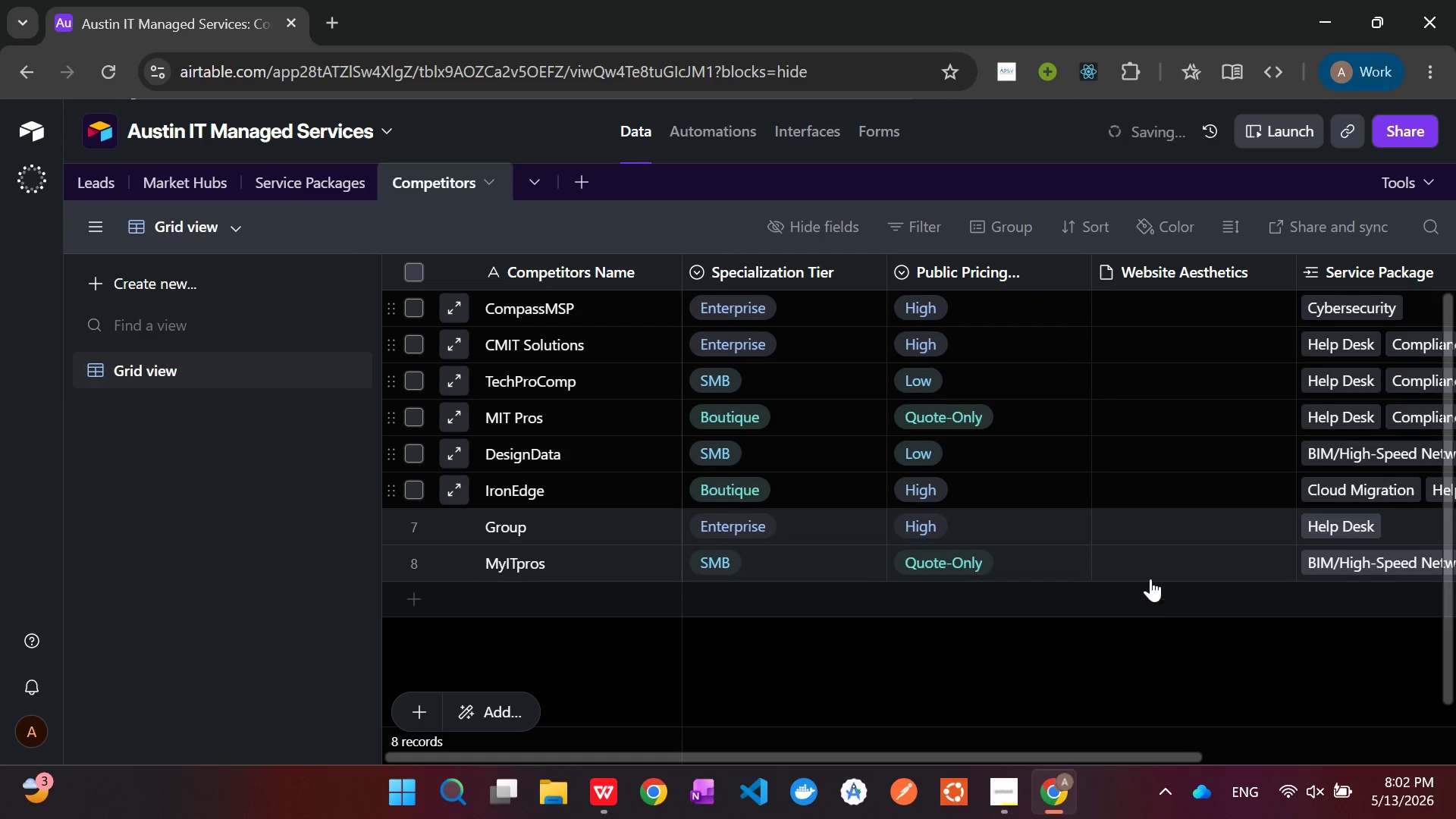 
scroll: coordinate [1148, 571], scroll_direction: up, amount: 6.0
 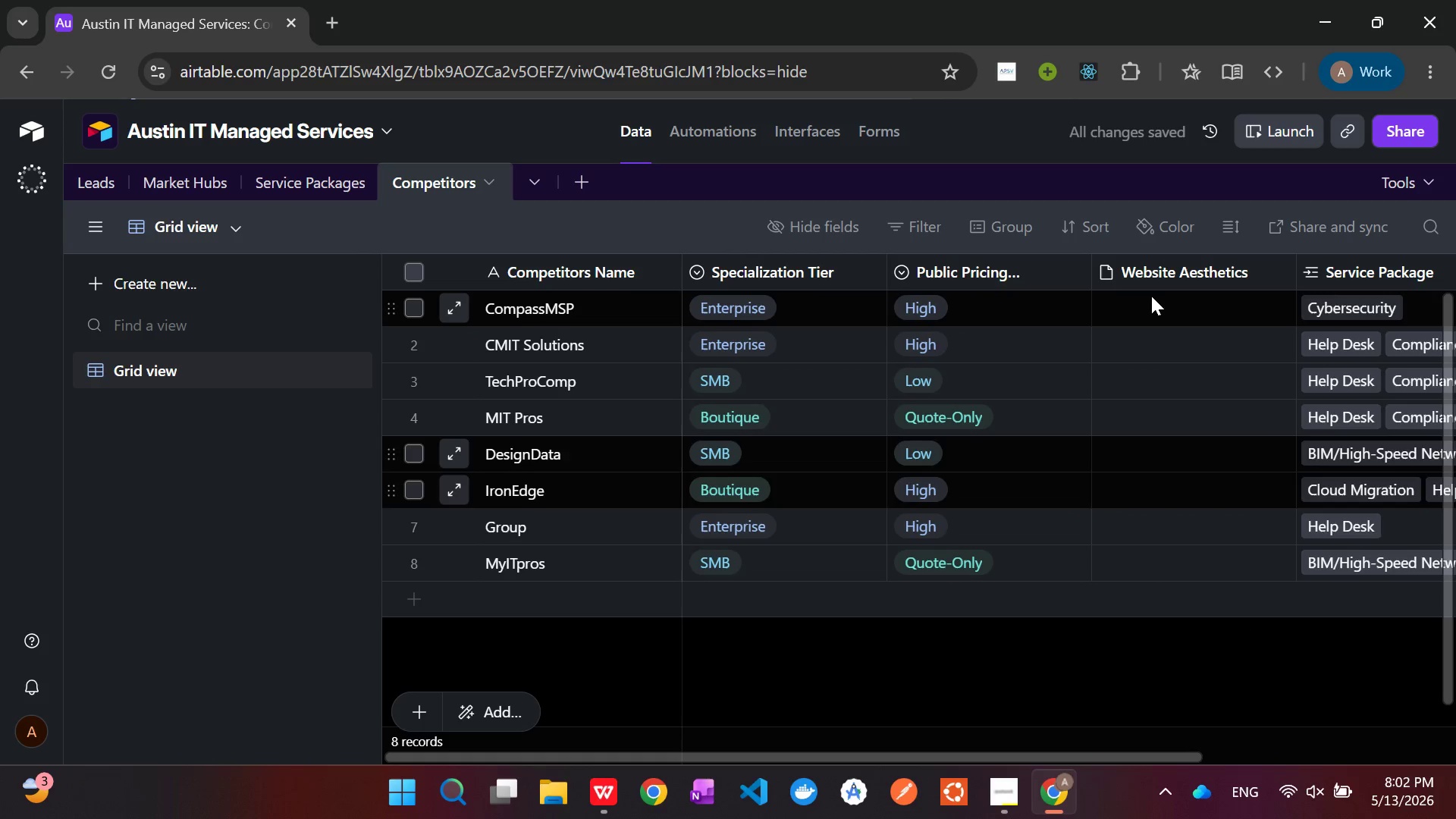 
left_click([1150, 296])
 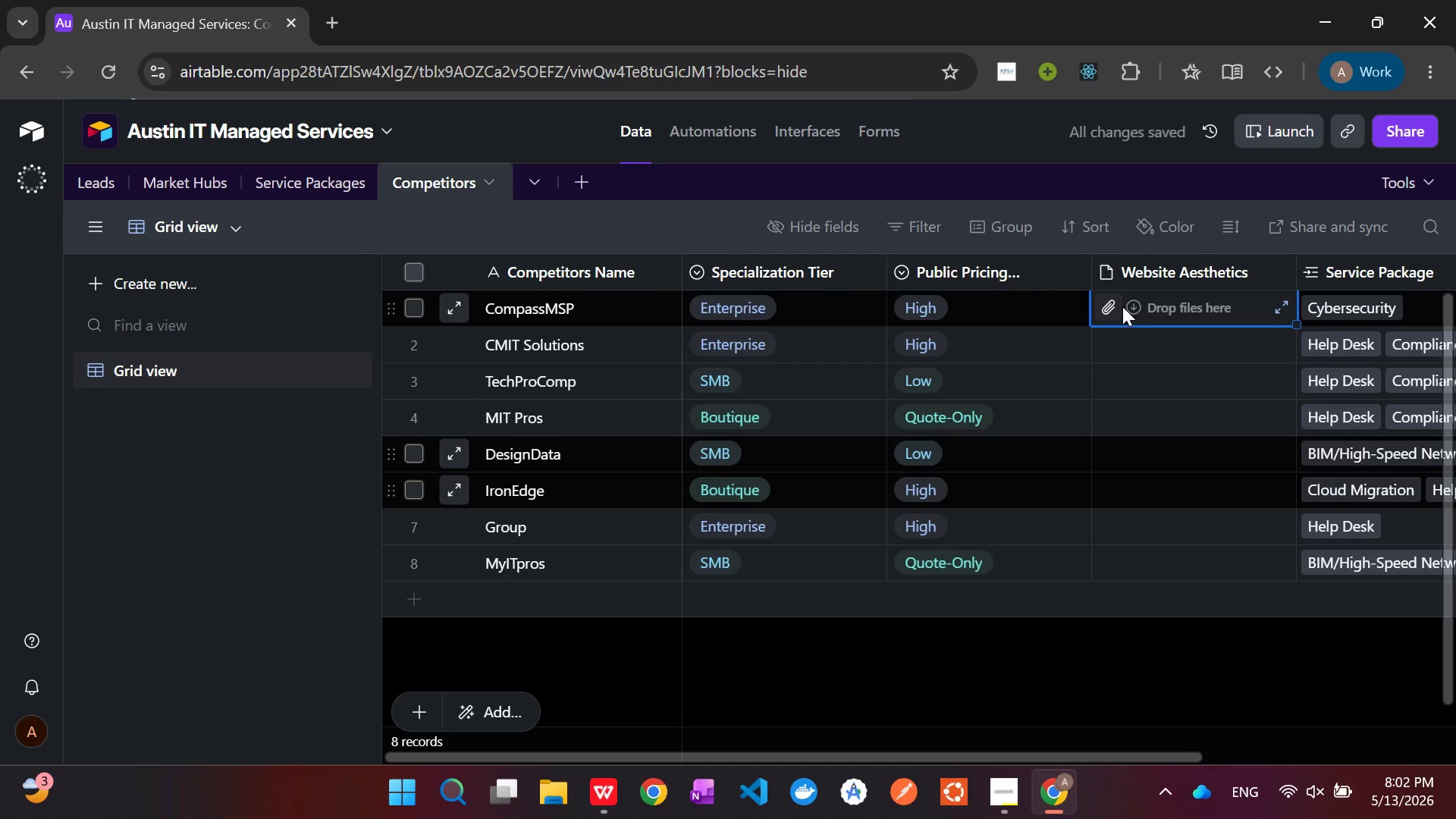 
left_click([1116, 306])
 